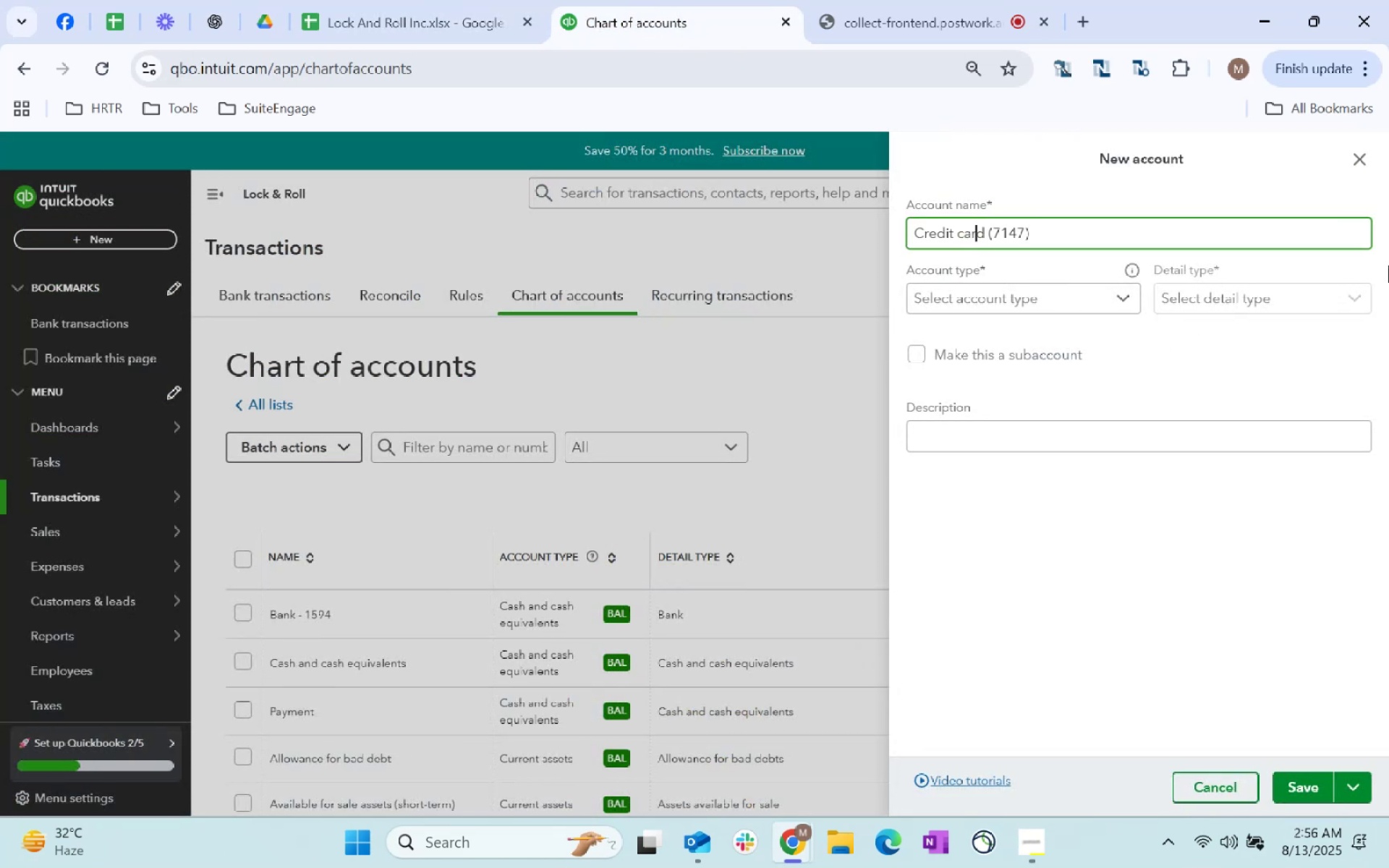 
key(ArrowLeft)
 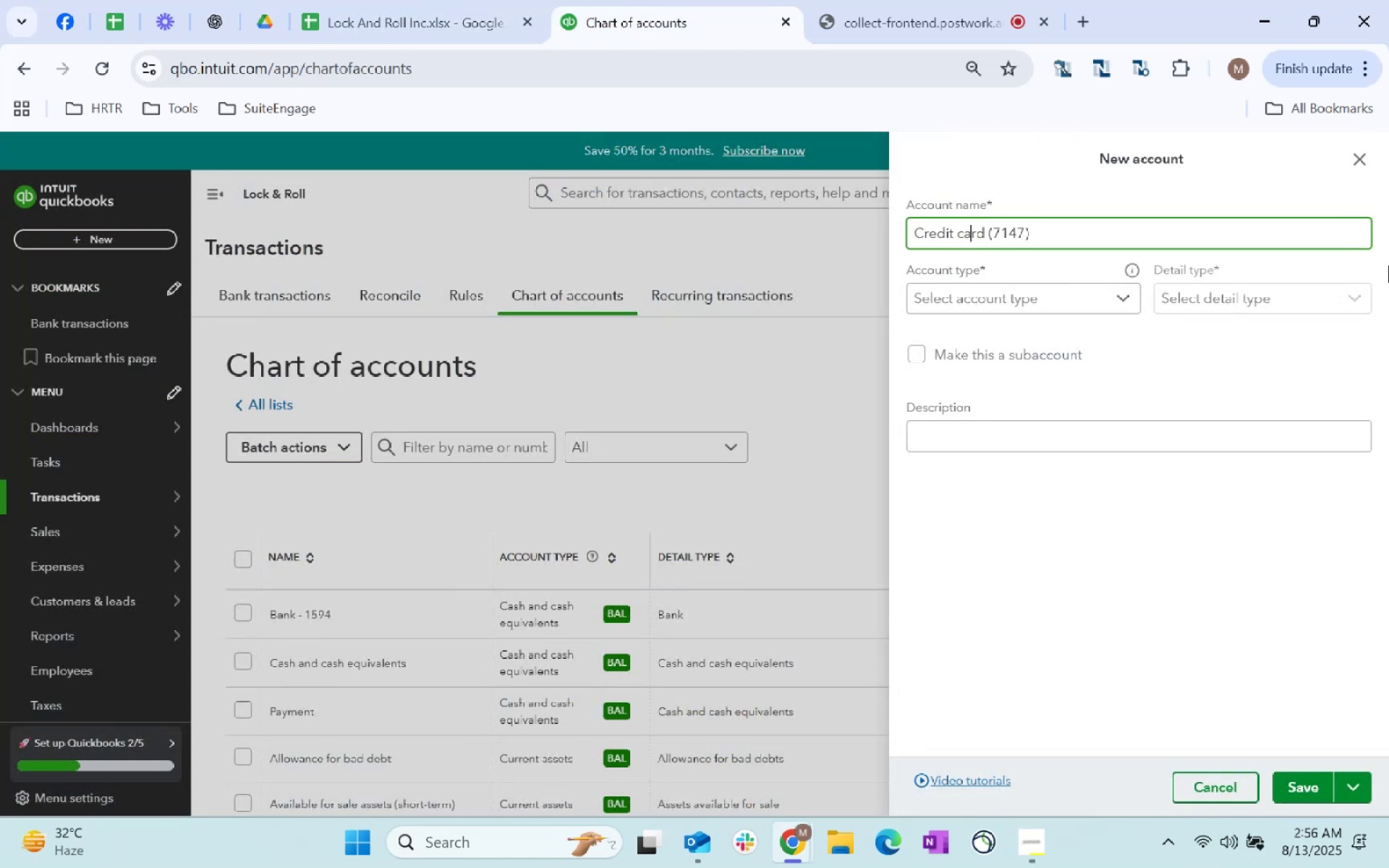 
key(ArrowLeft)
 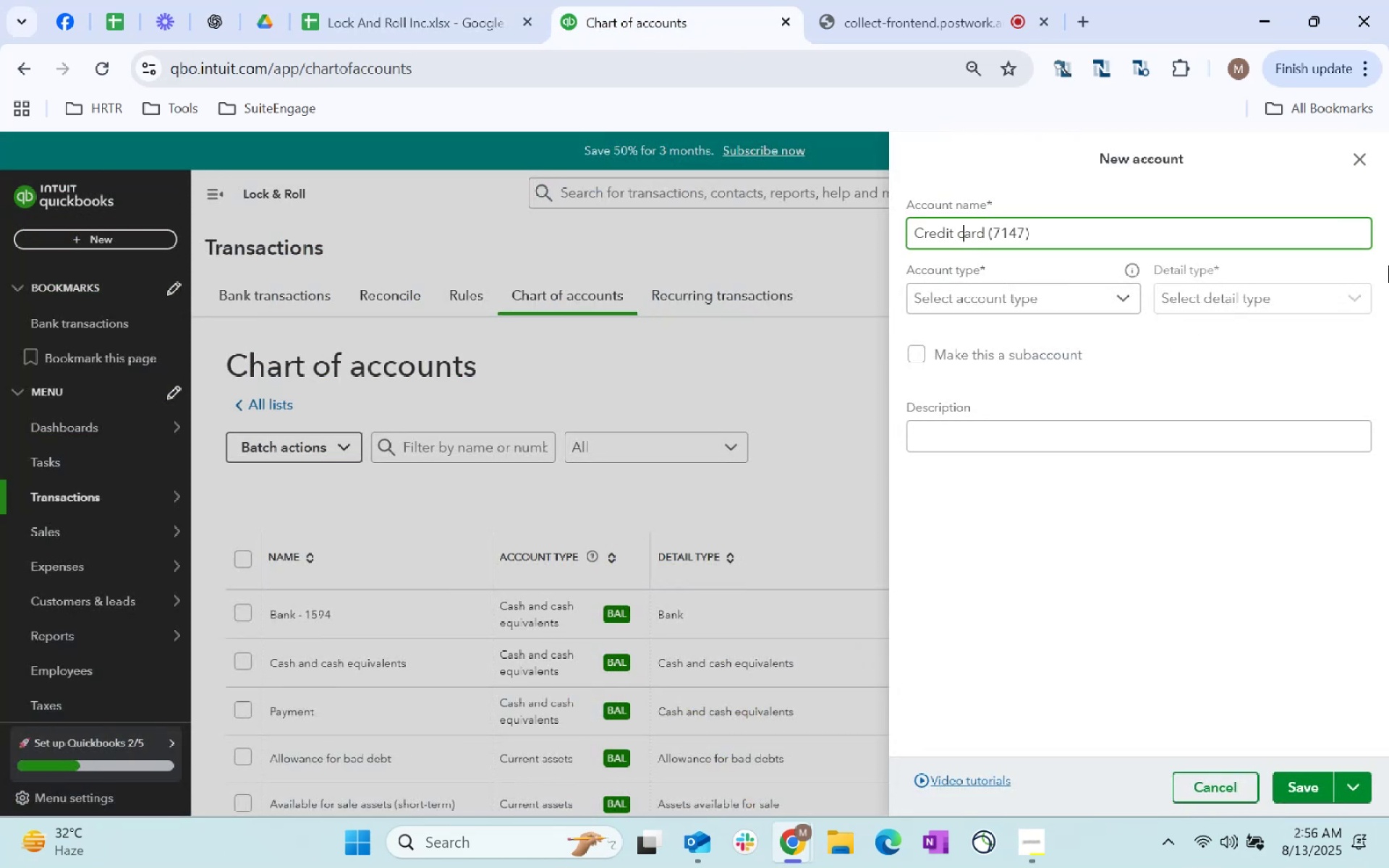 
key(ArrowLeft)
 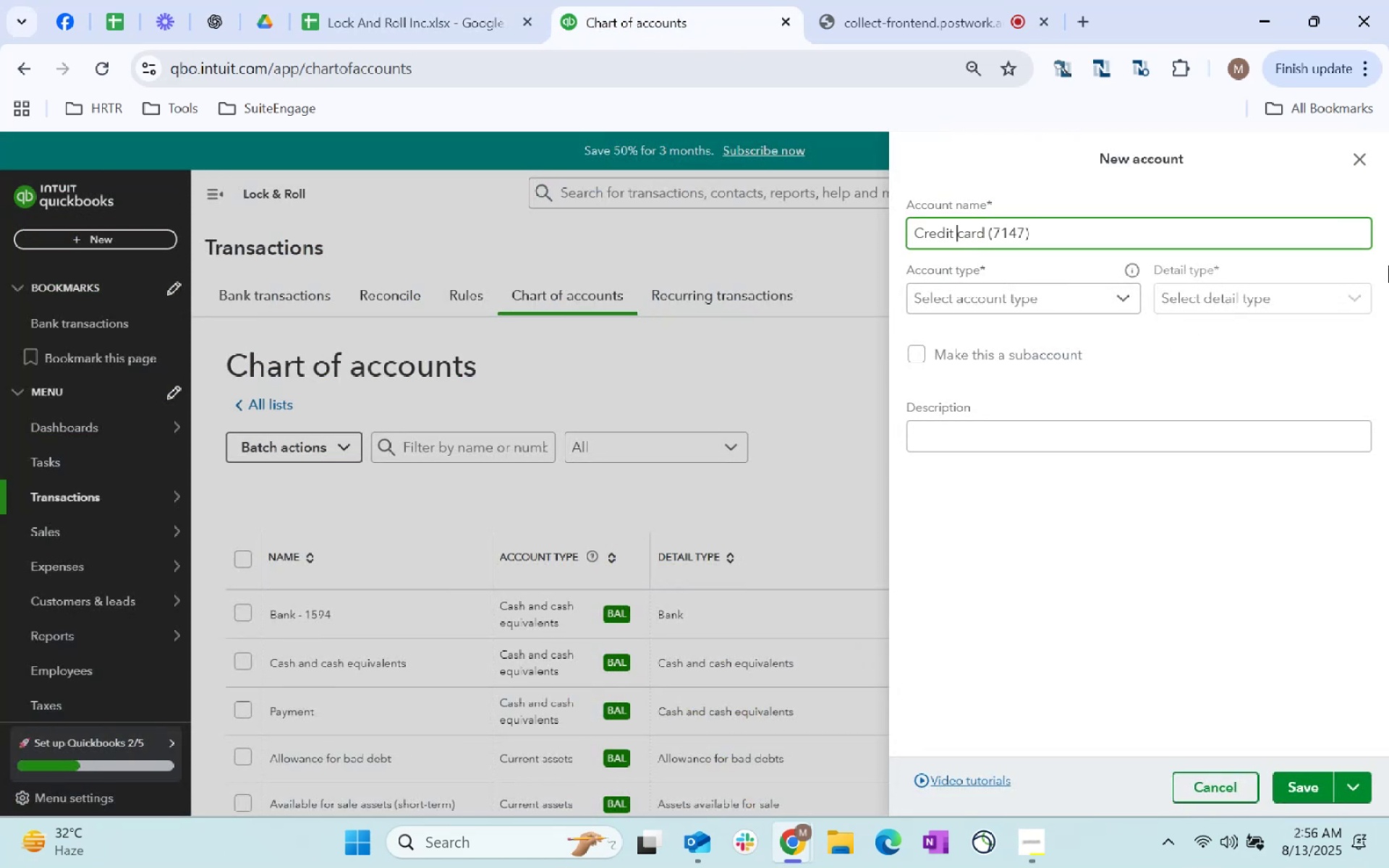 
key(ArrowRight)
 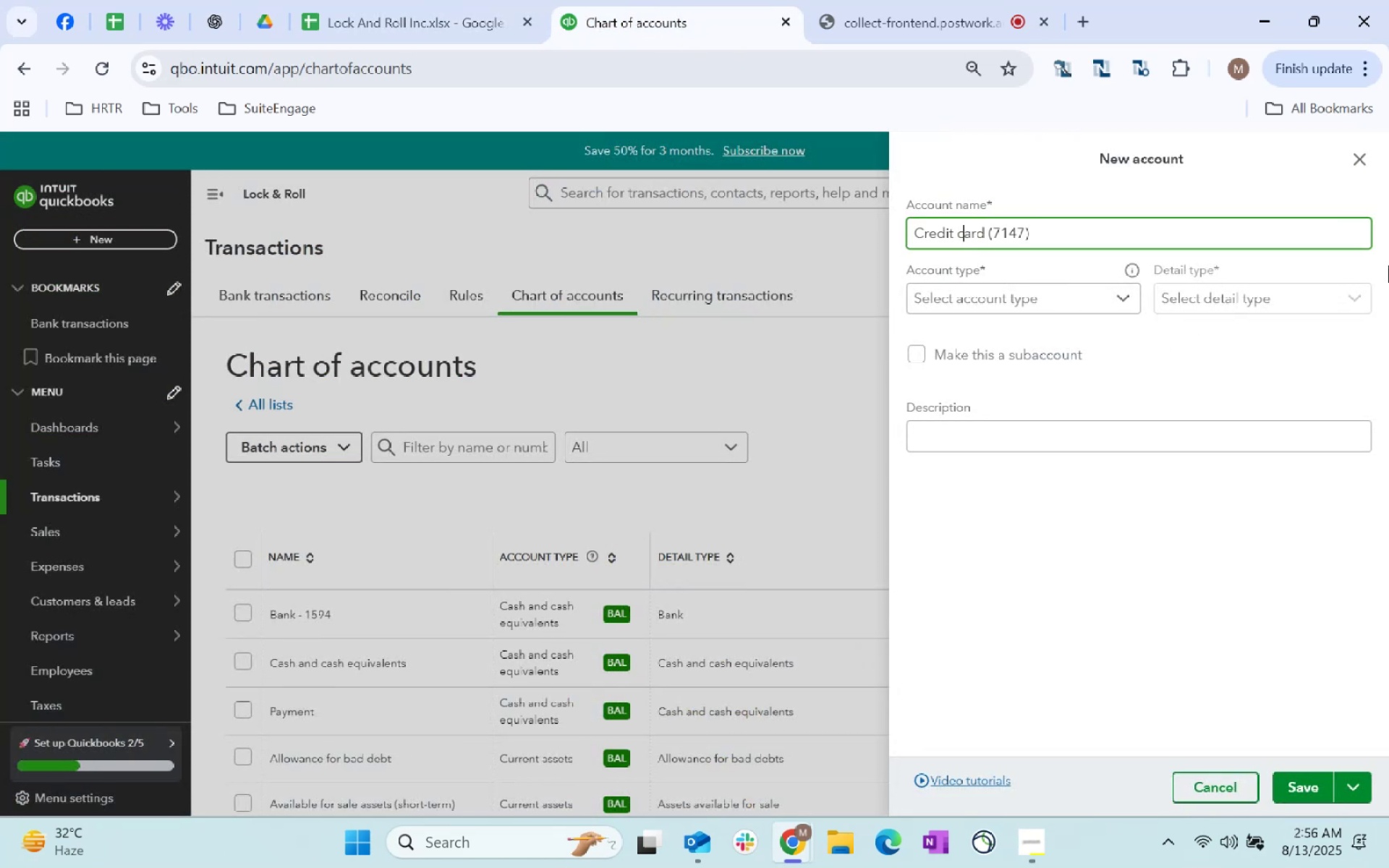 
key(Backspace)
 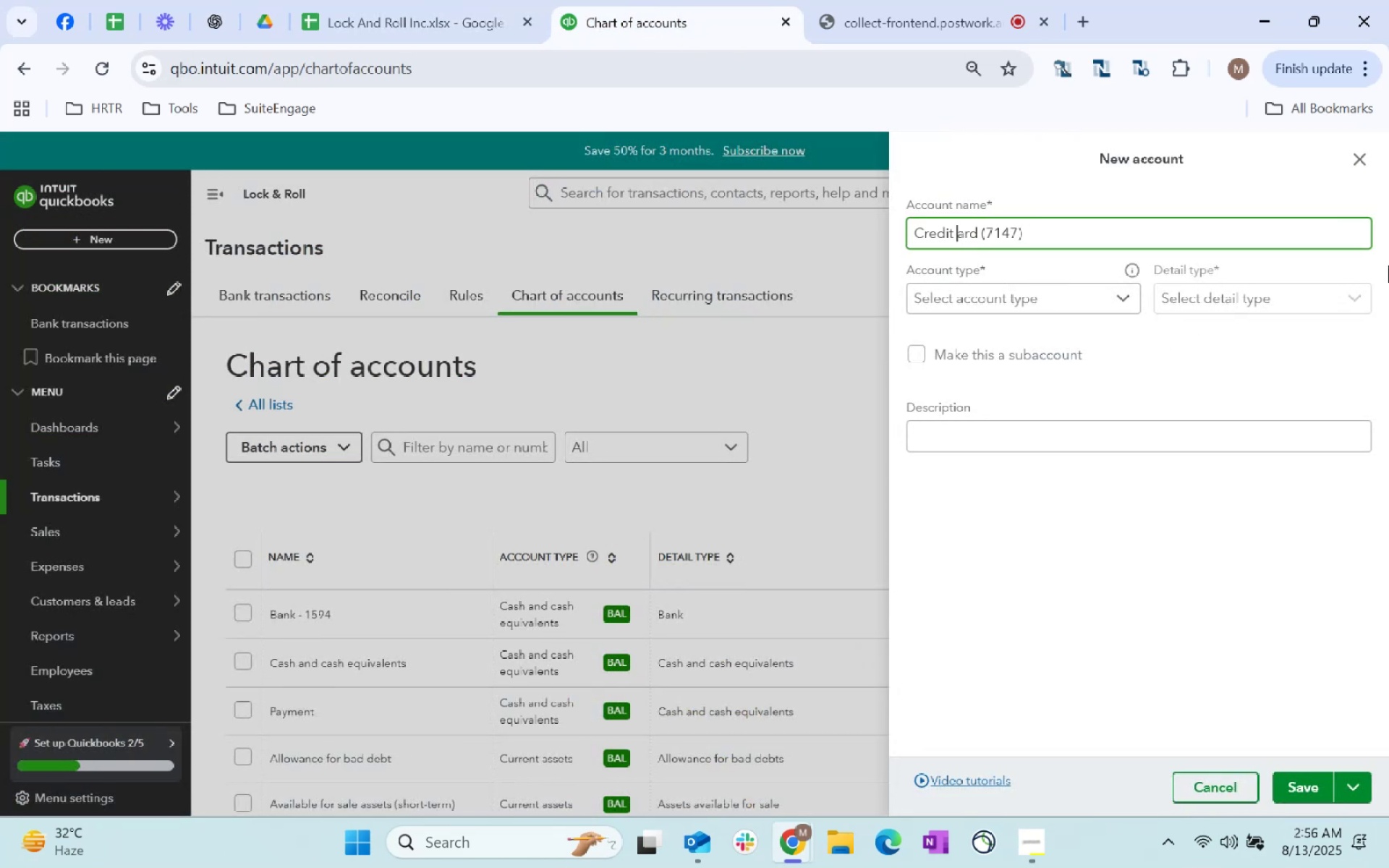 
key(Shift+ShiftLeft)
 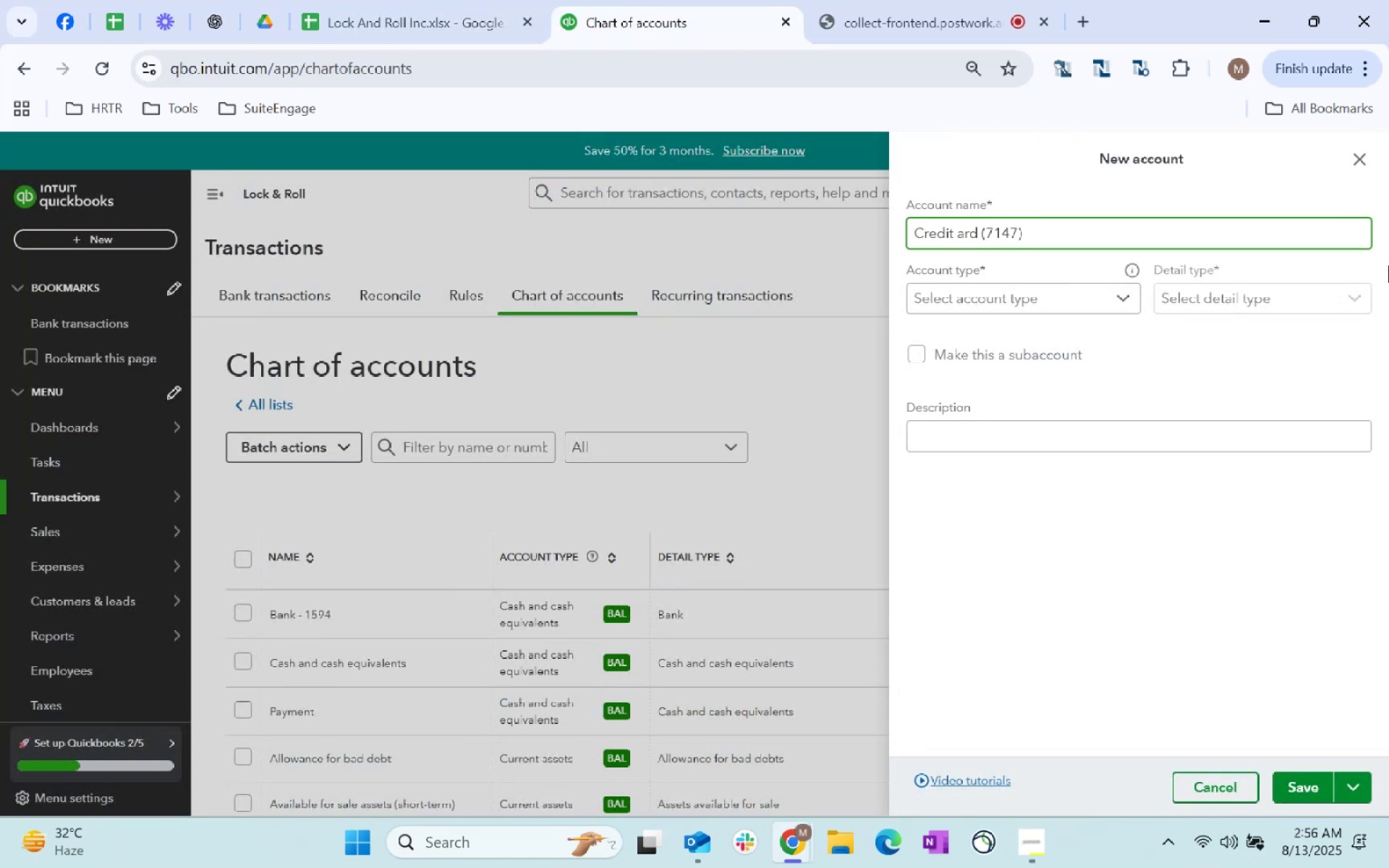 
key(Shift+C)
 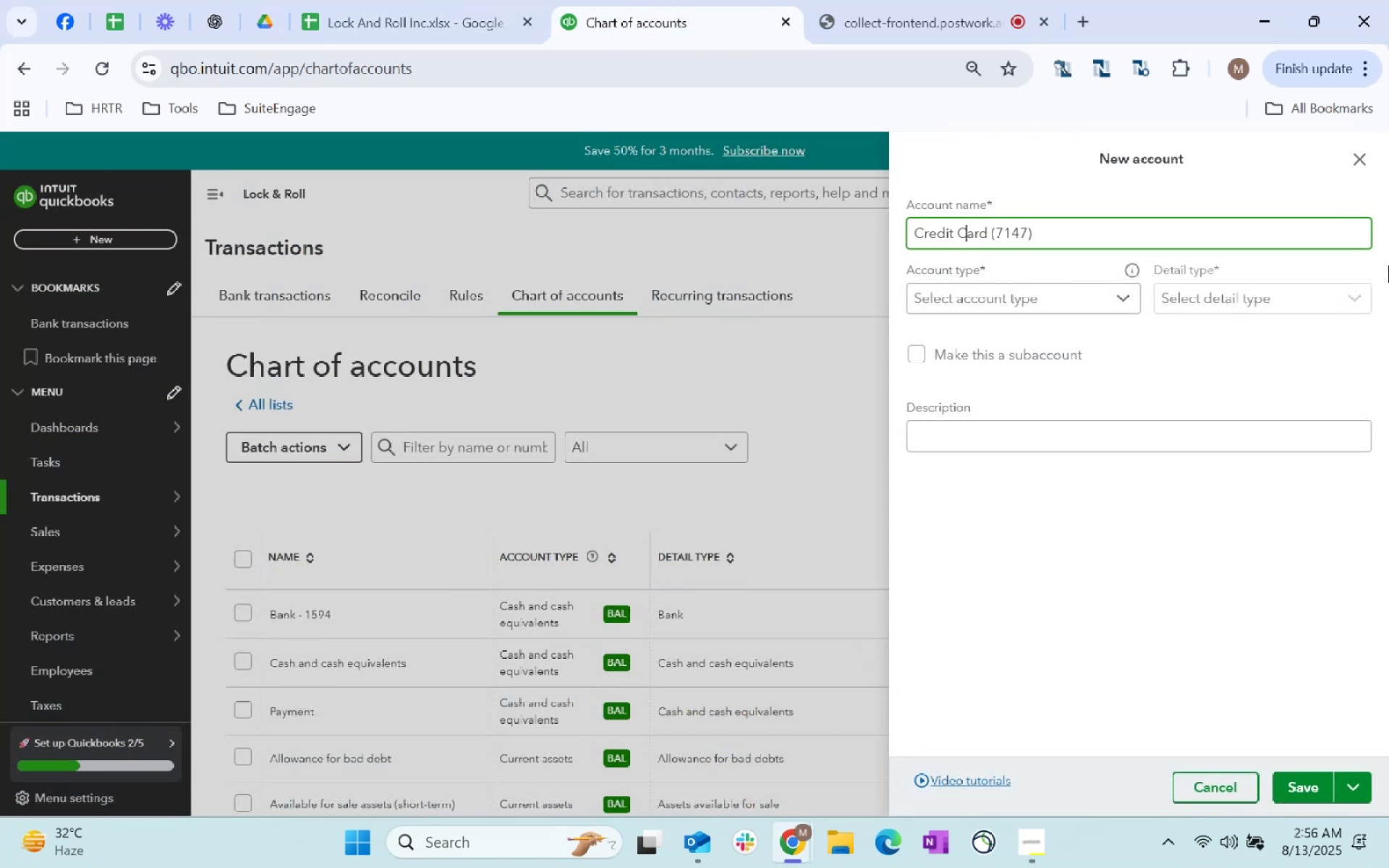 
key(ArrowRight)
 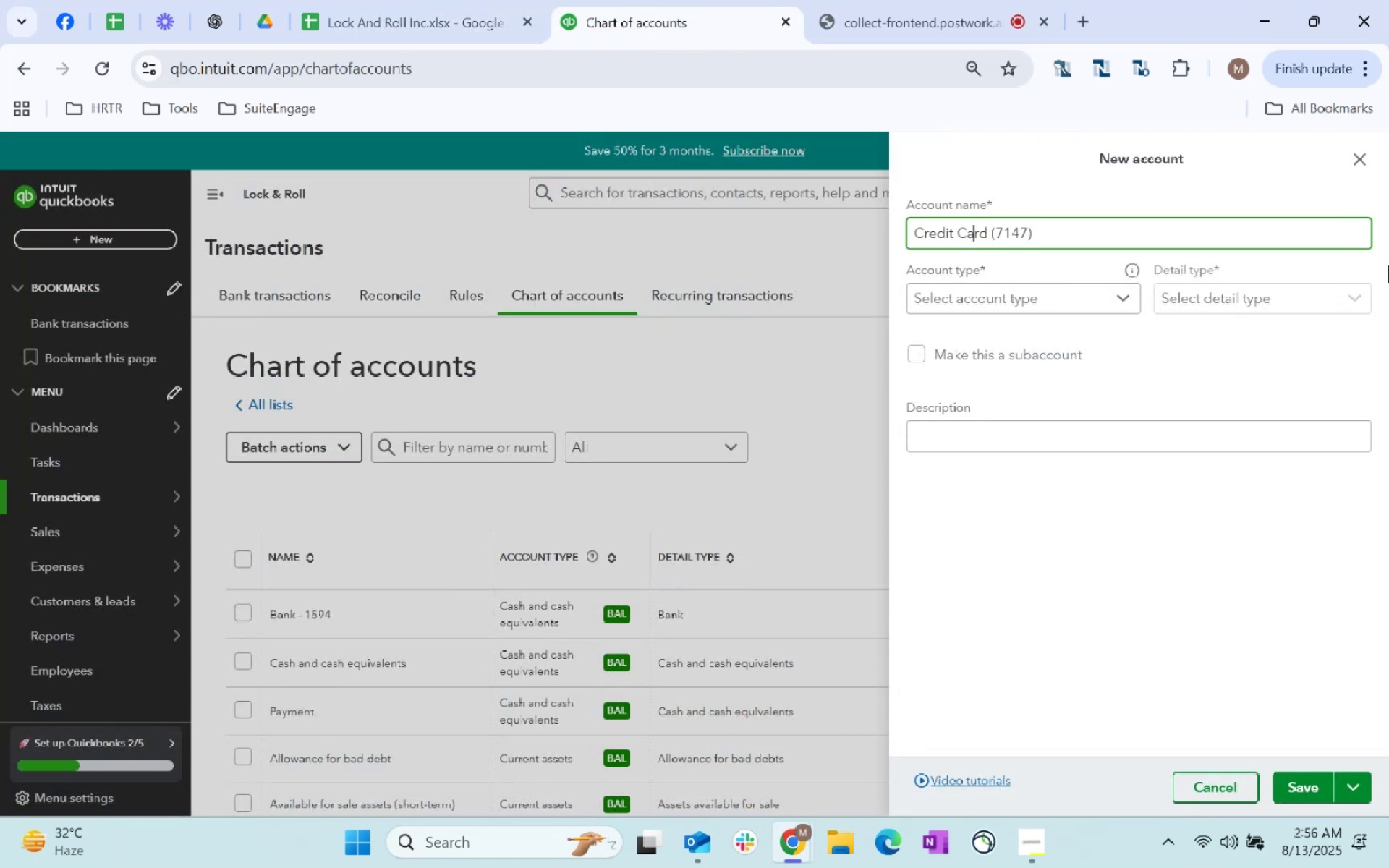 
key(ArrowRight)
 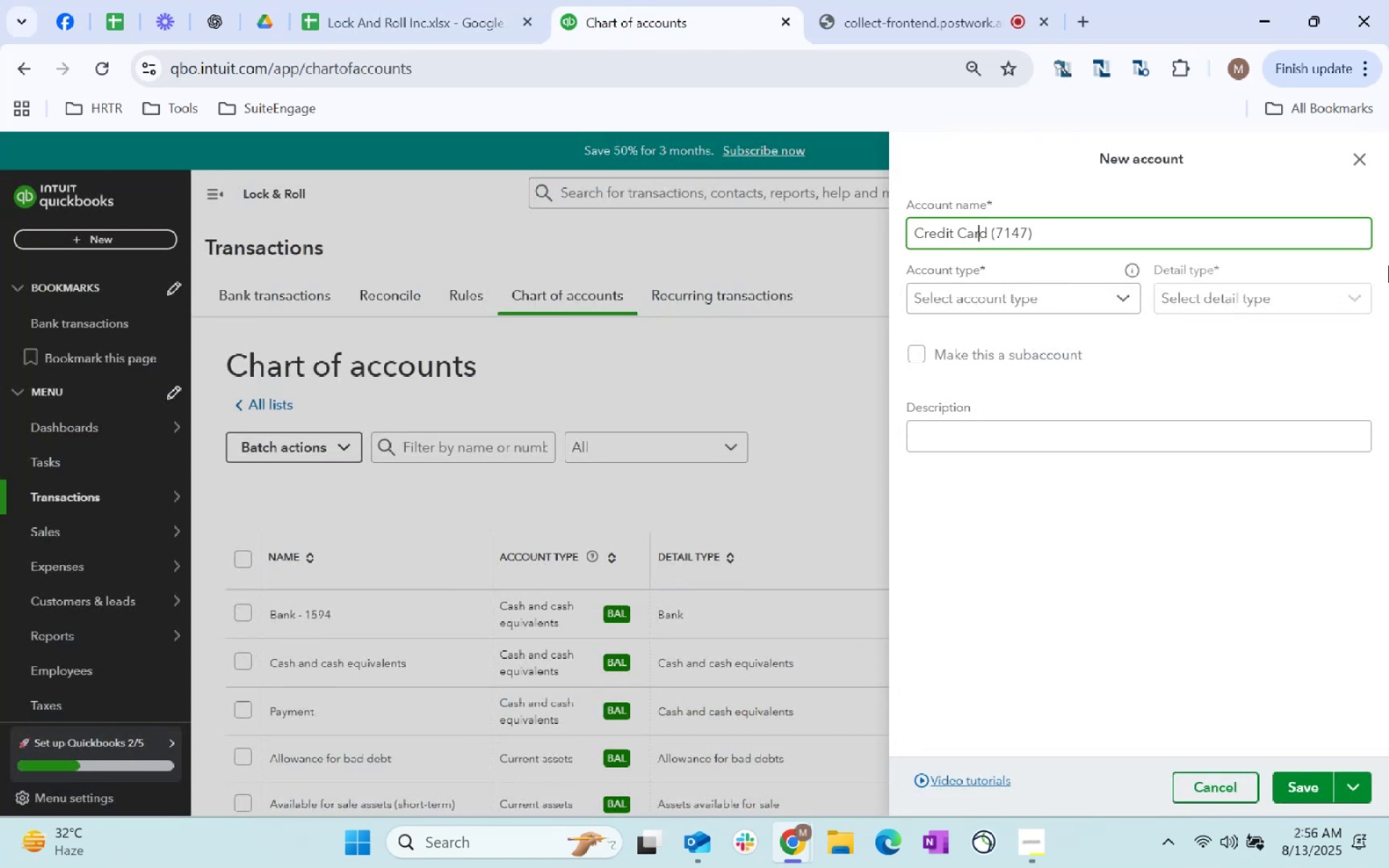 
key(ArrowRight)
 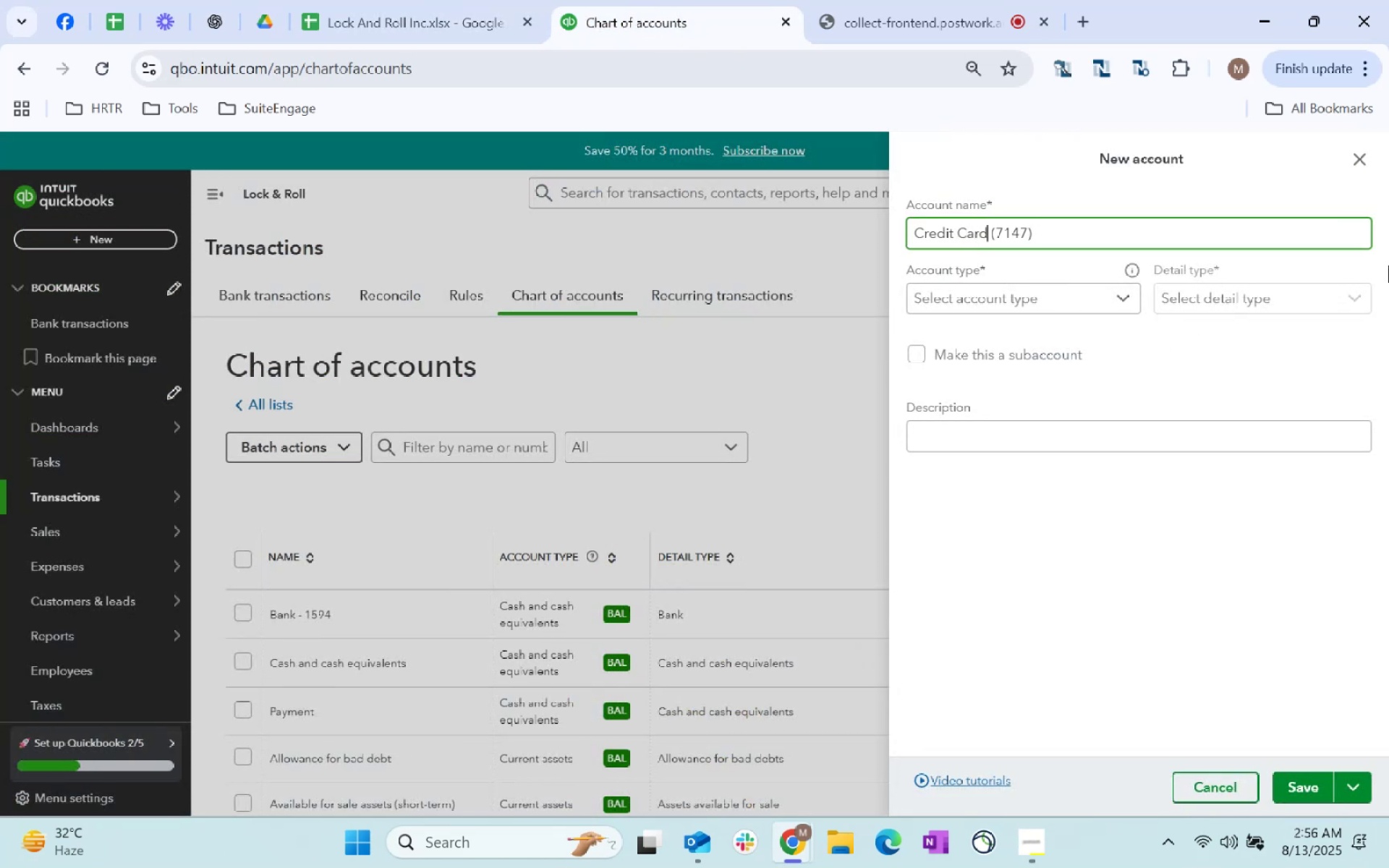 
key(ArrowRight)
 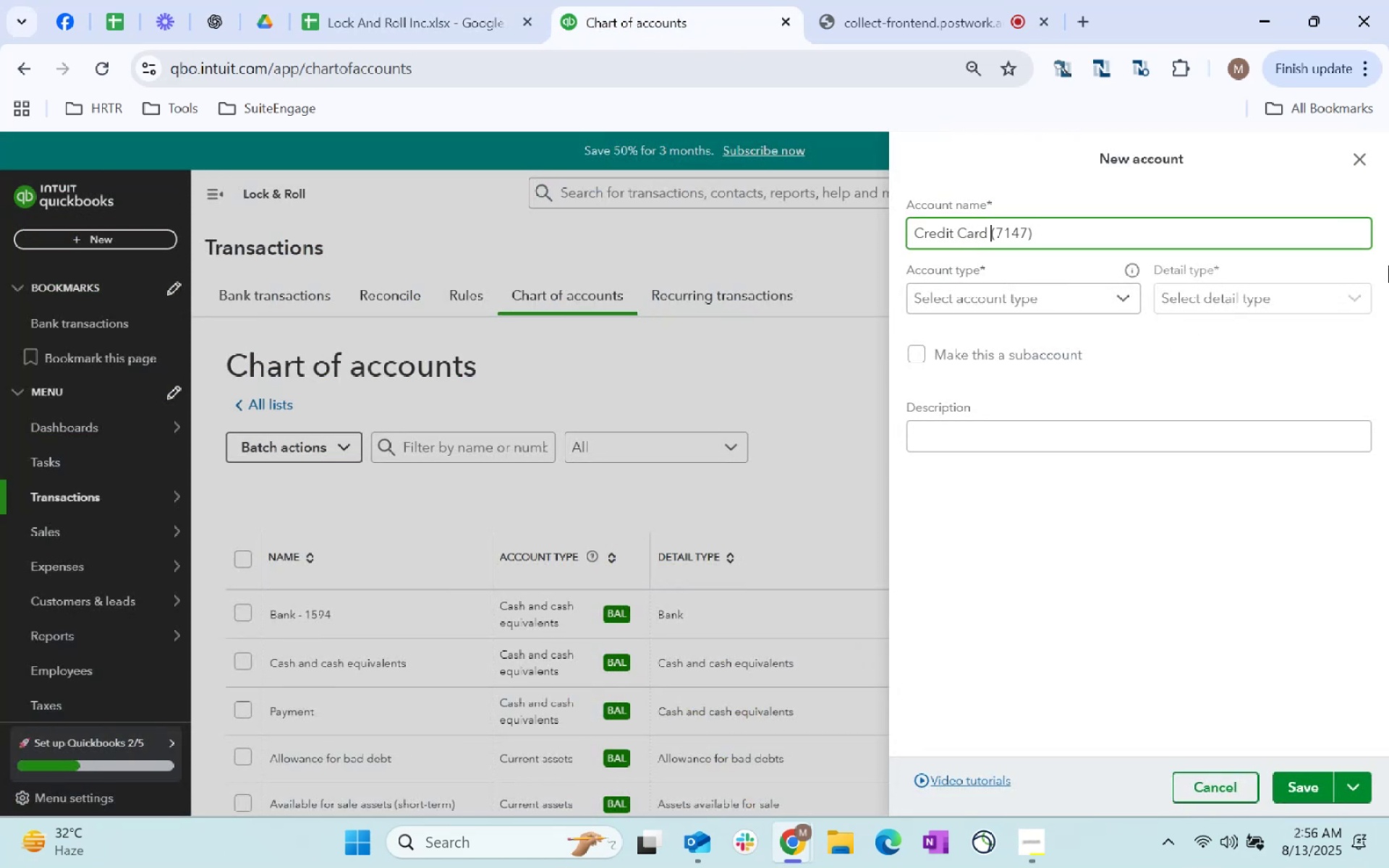 
key(ArrowRight)
 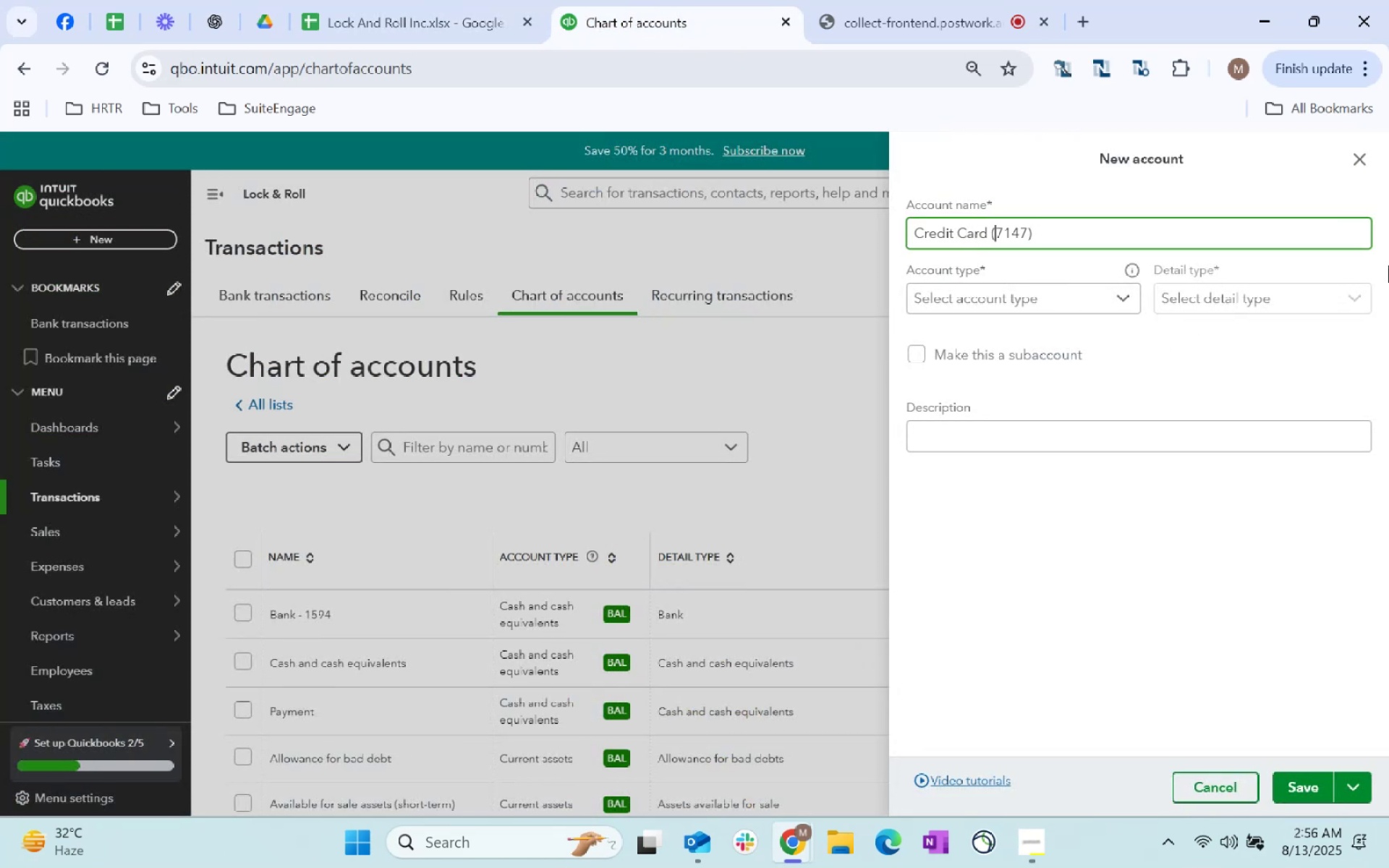 
key(Backspace)
 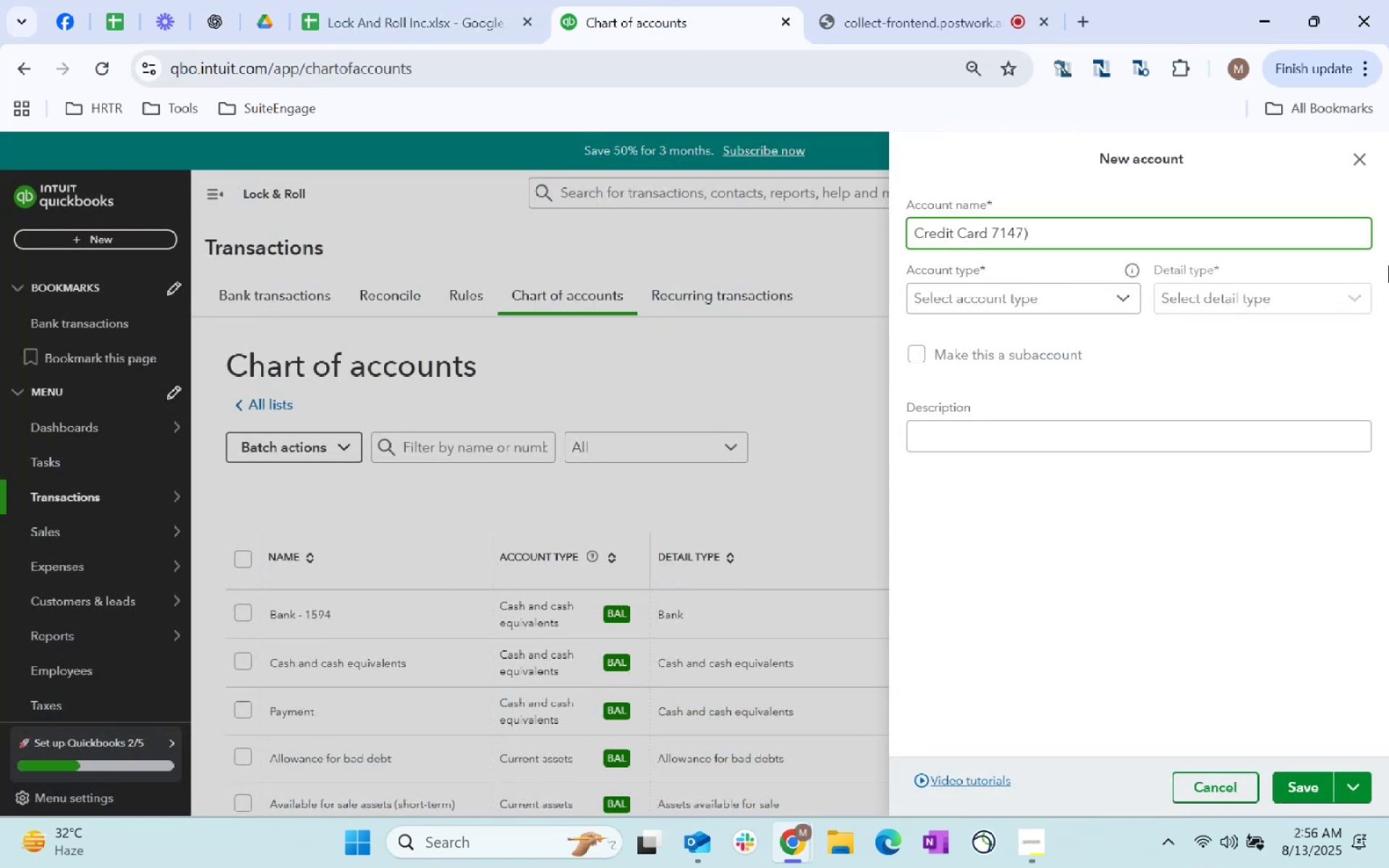 
key(Minus)
 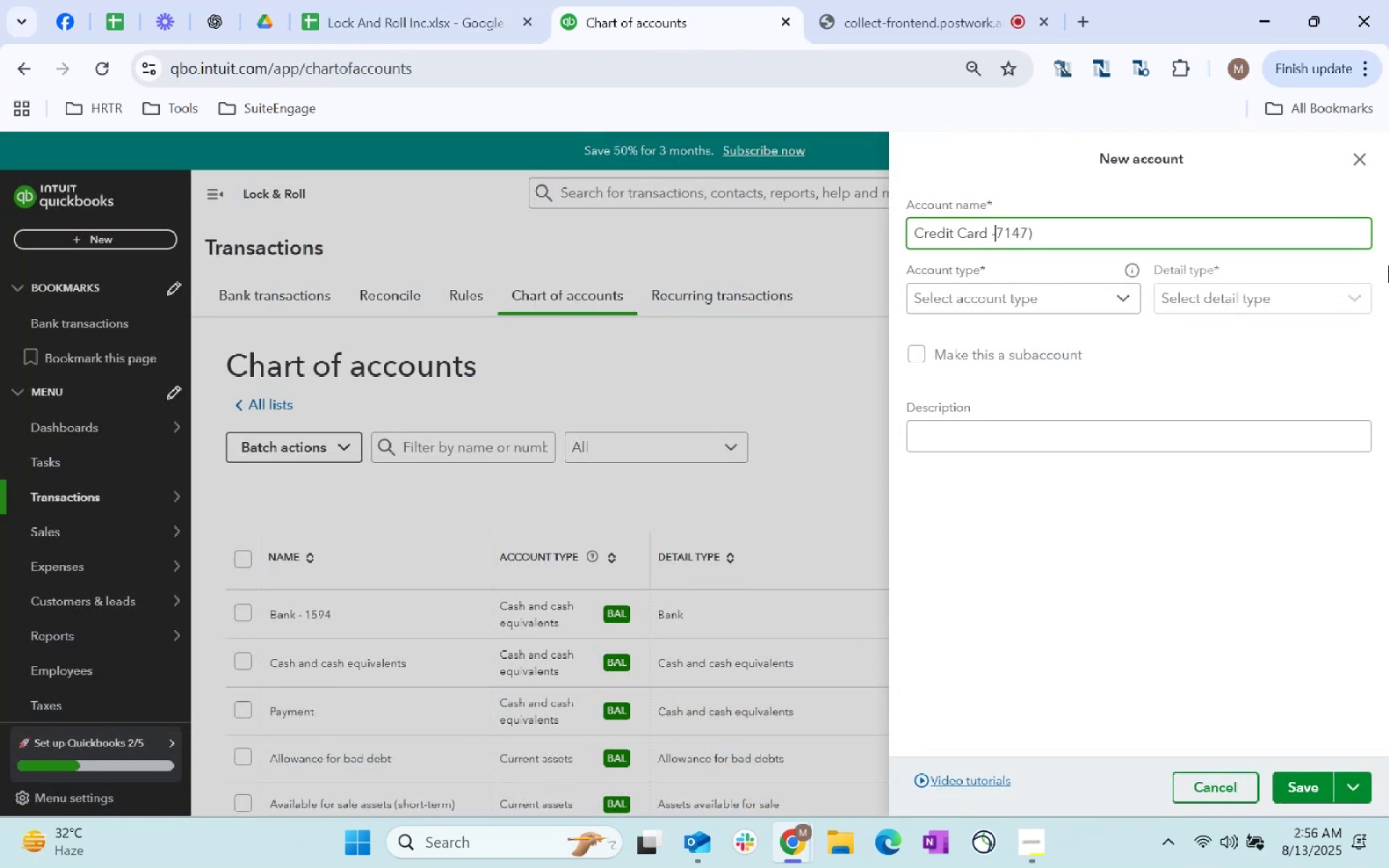 
key(Space)
 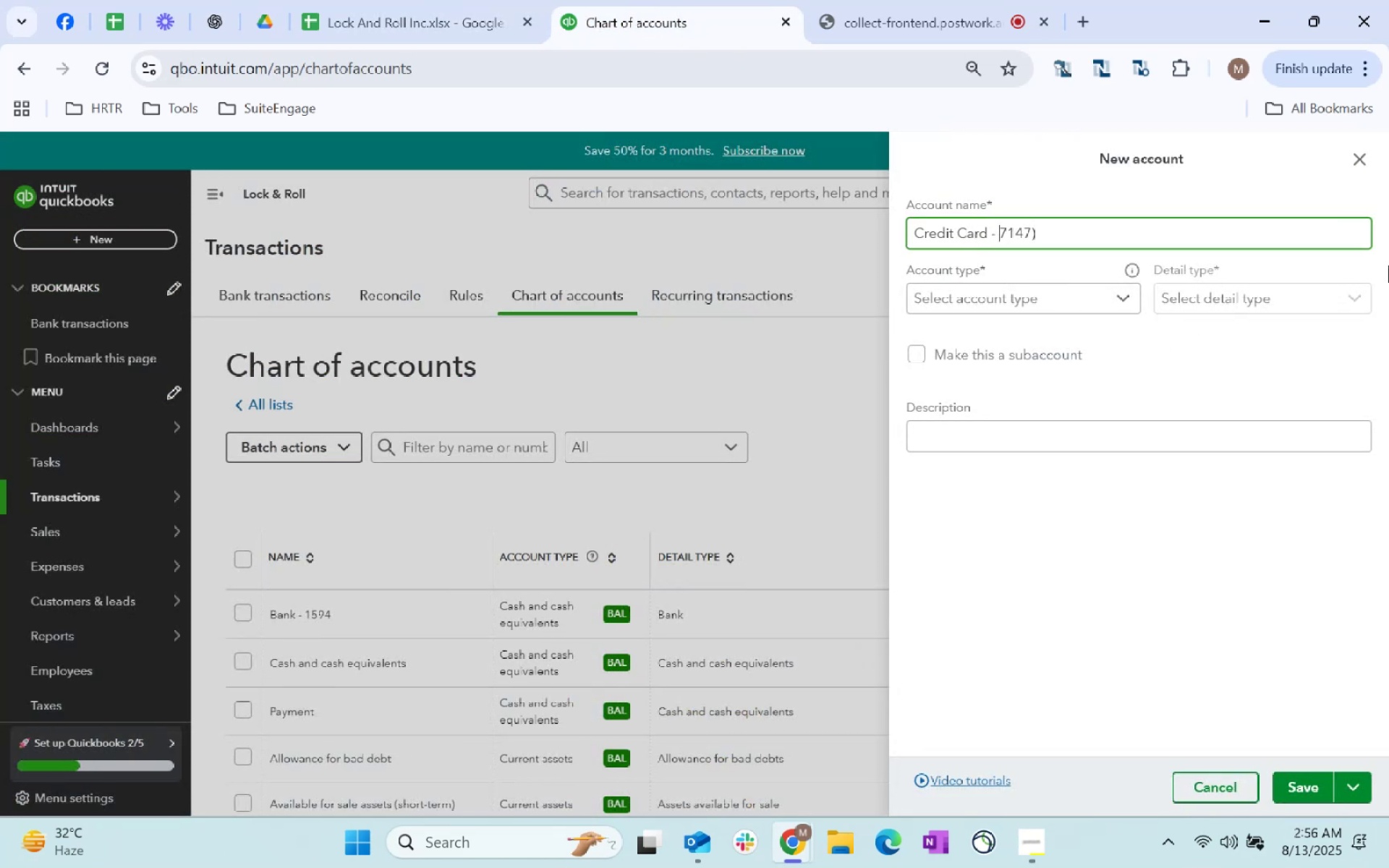 
key(ArrowRight)
 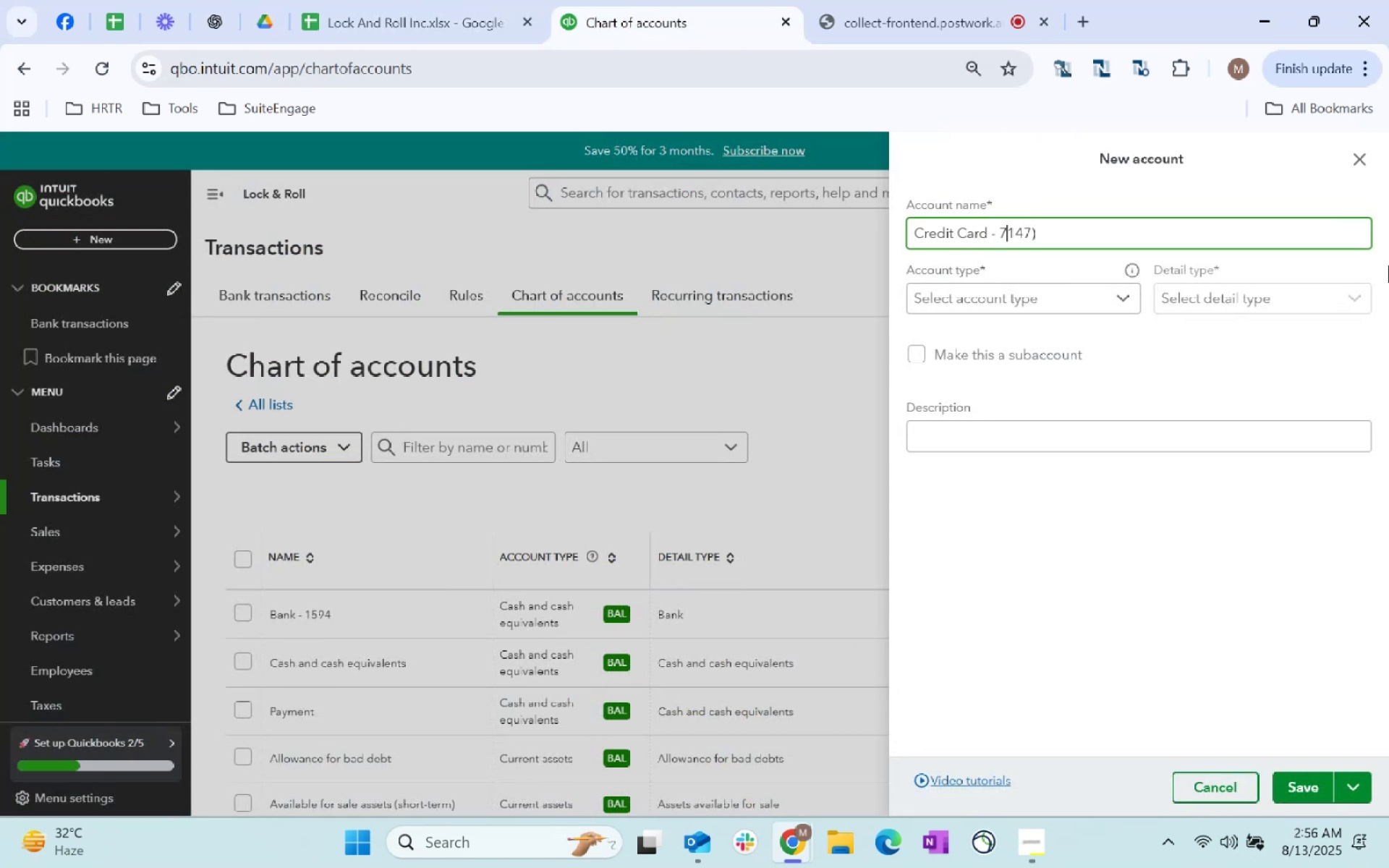 
key(ArrowRight)
 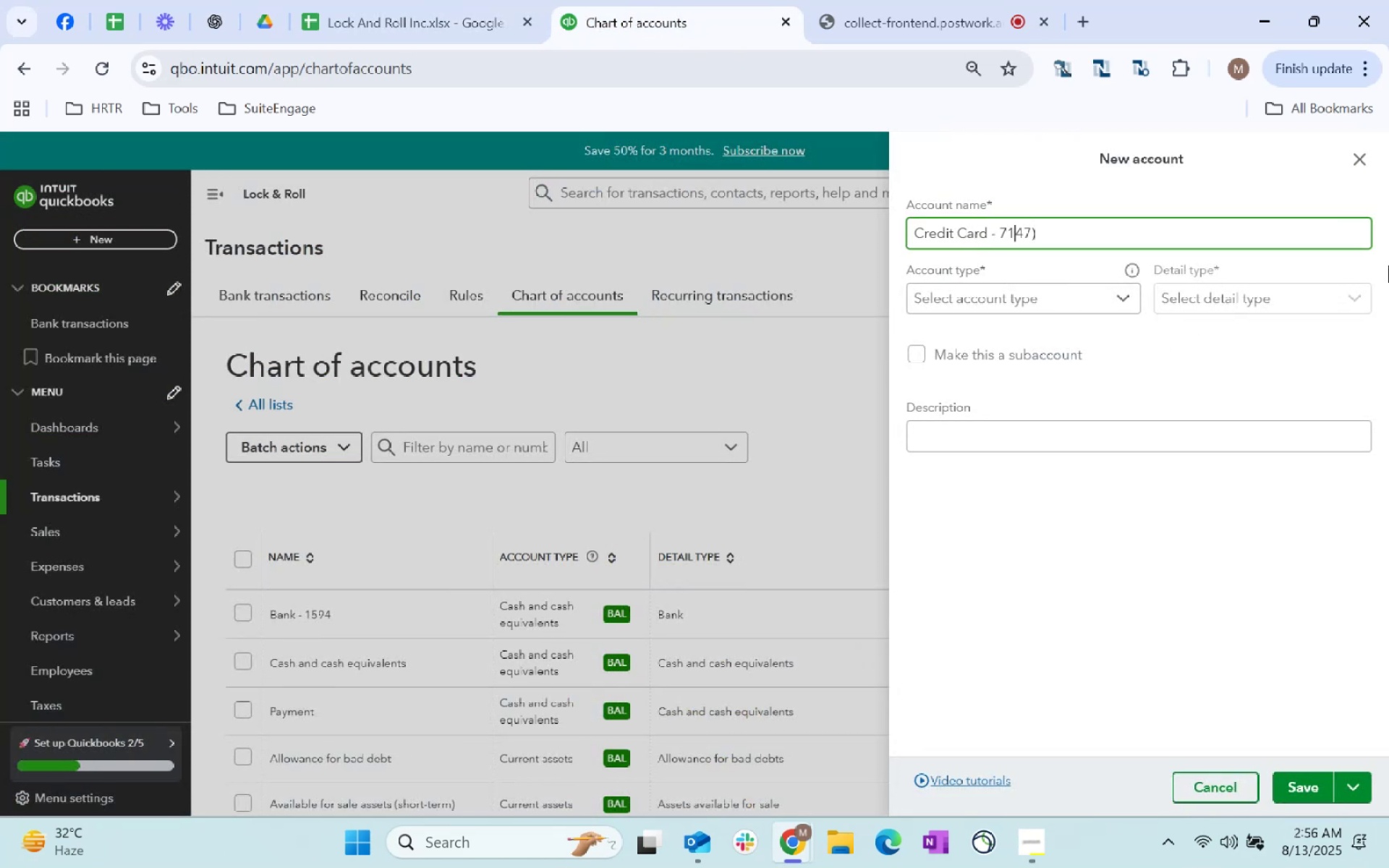 
key(ArrowRight)
 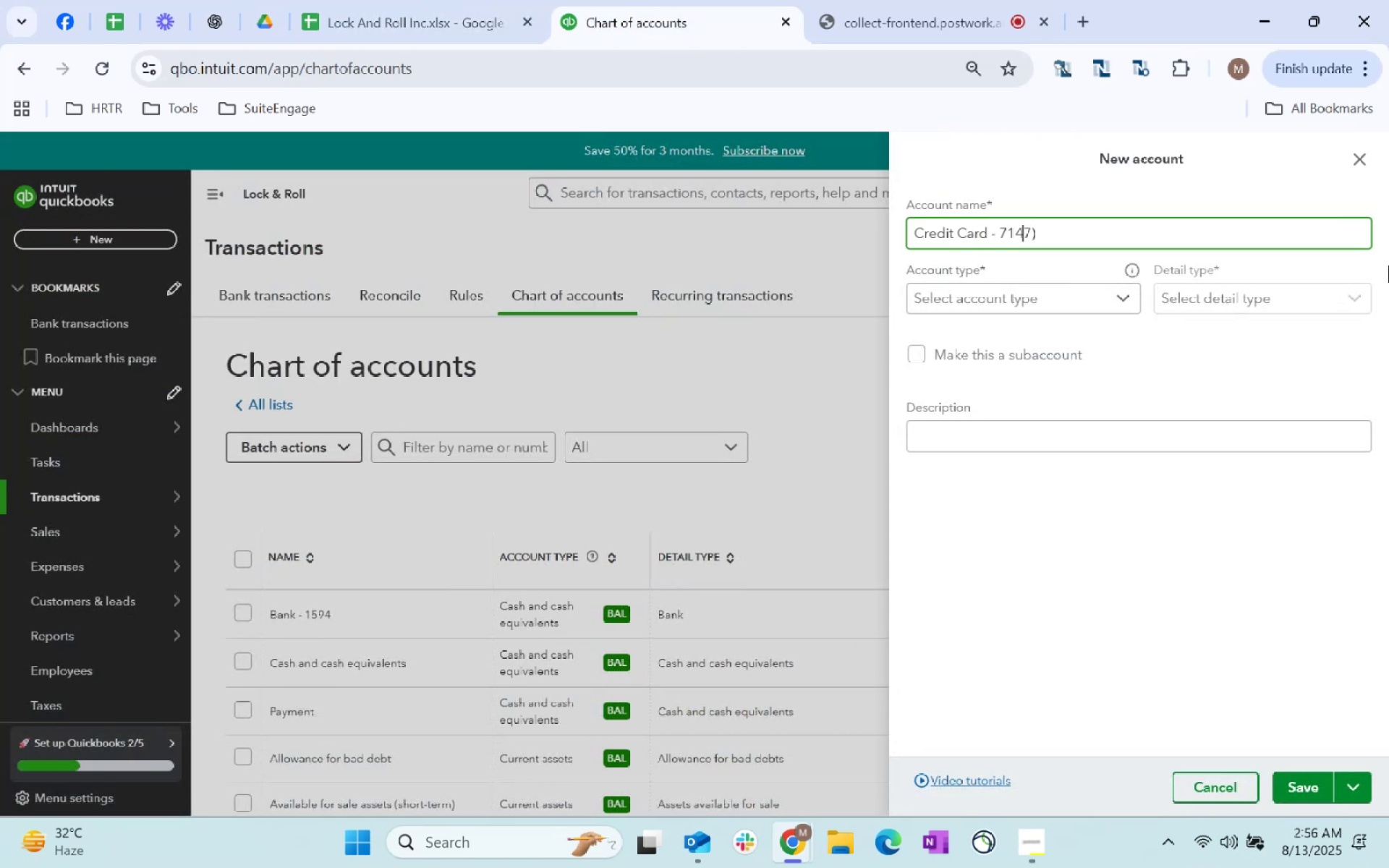 
key(ArrowRight)
 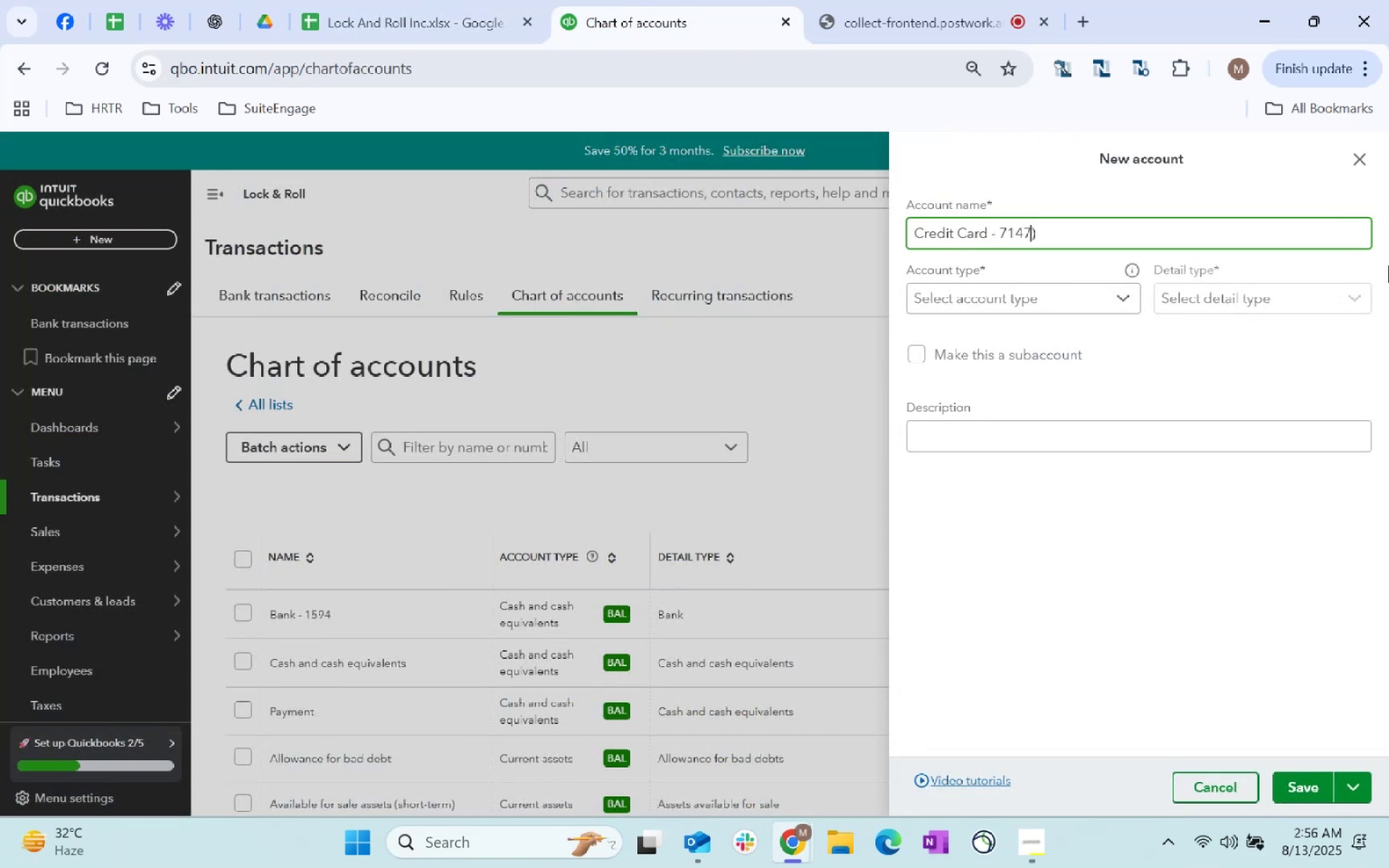 
key(ArrowRight)
 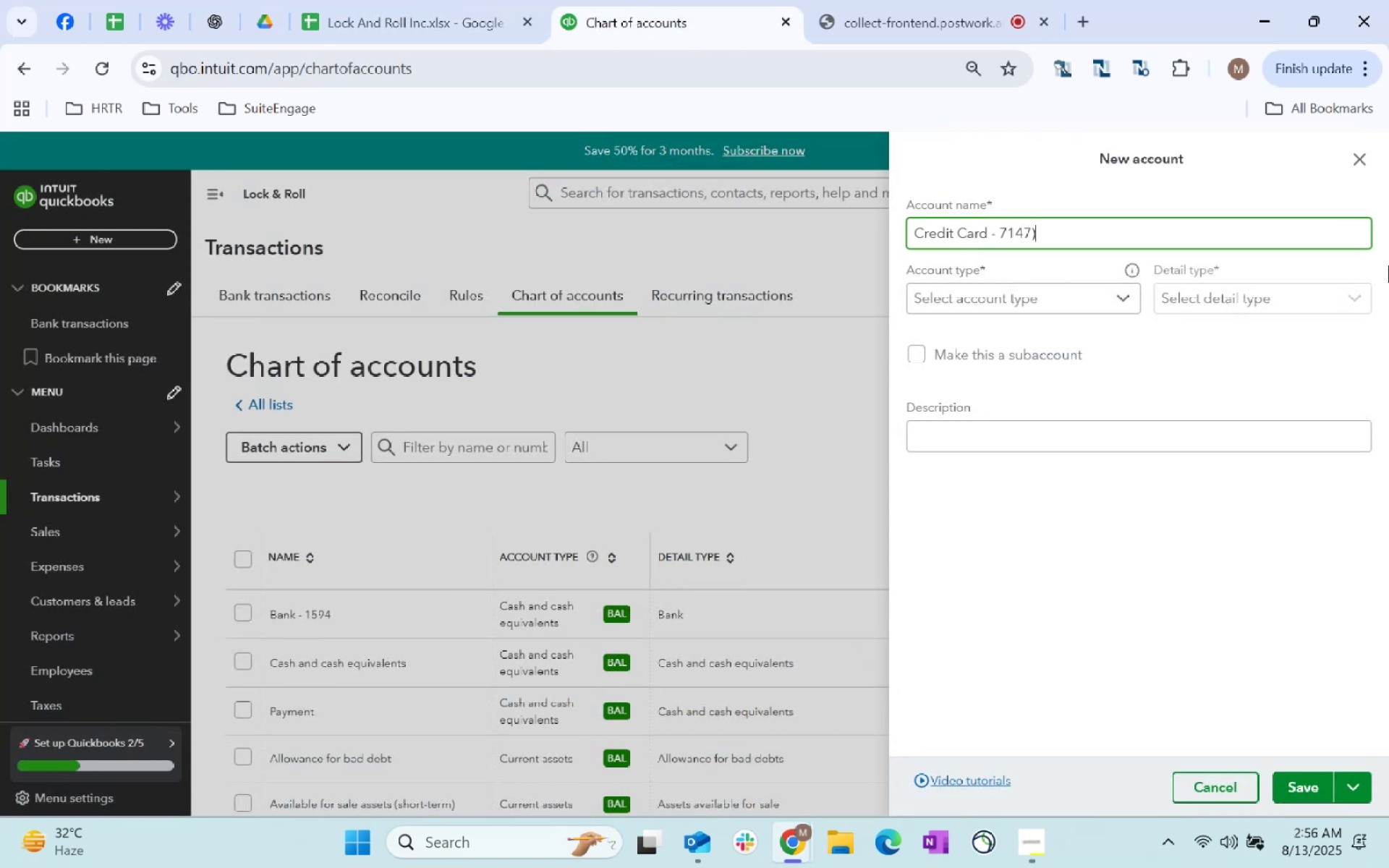 
key(ArrowRight)
 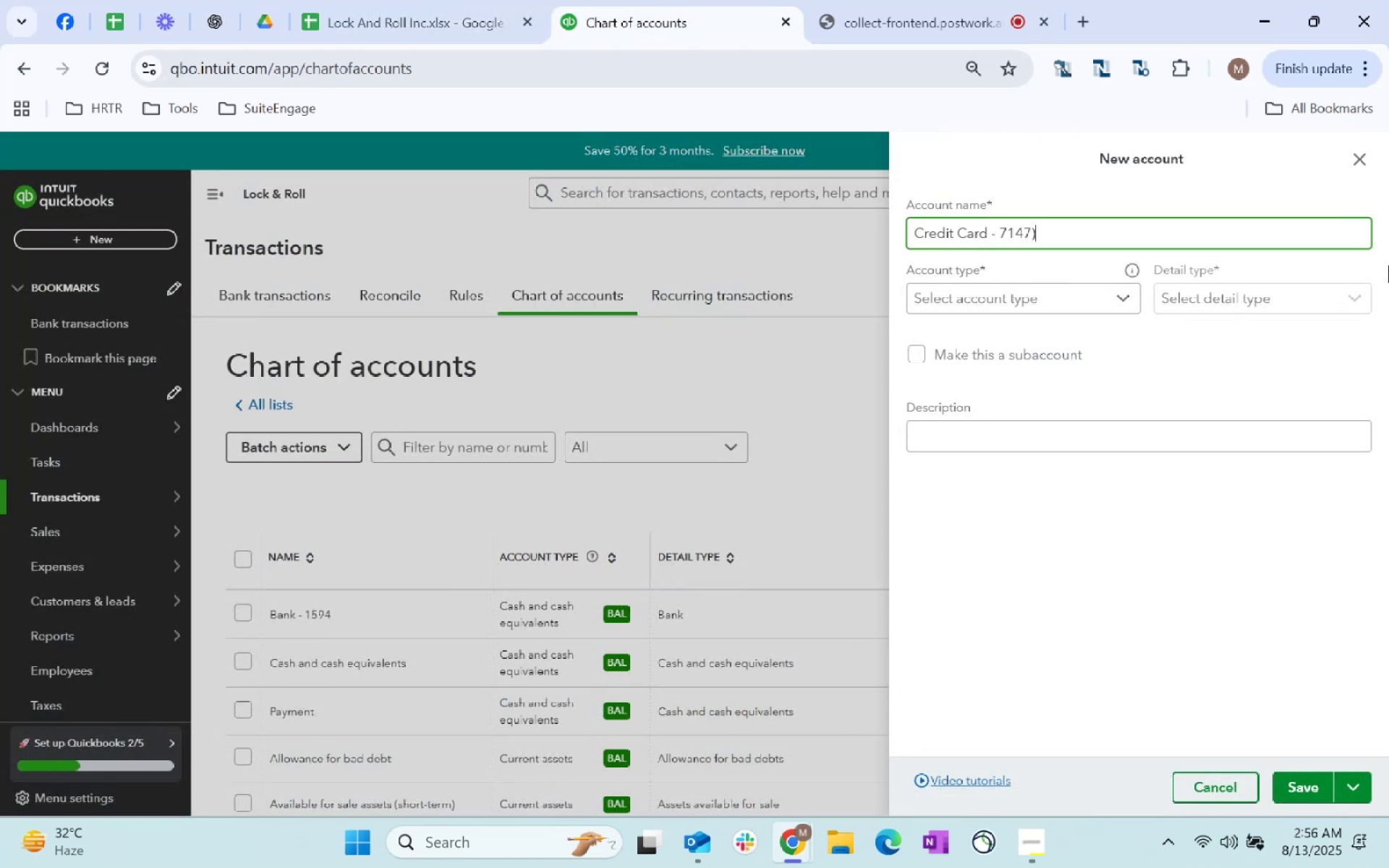 
key(Backspace)
key(Tab)
type(credit)
key(Tab)
 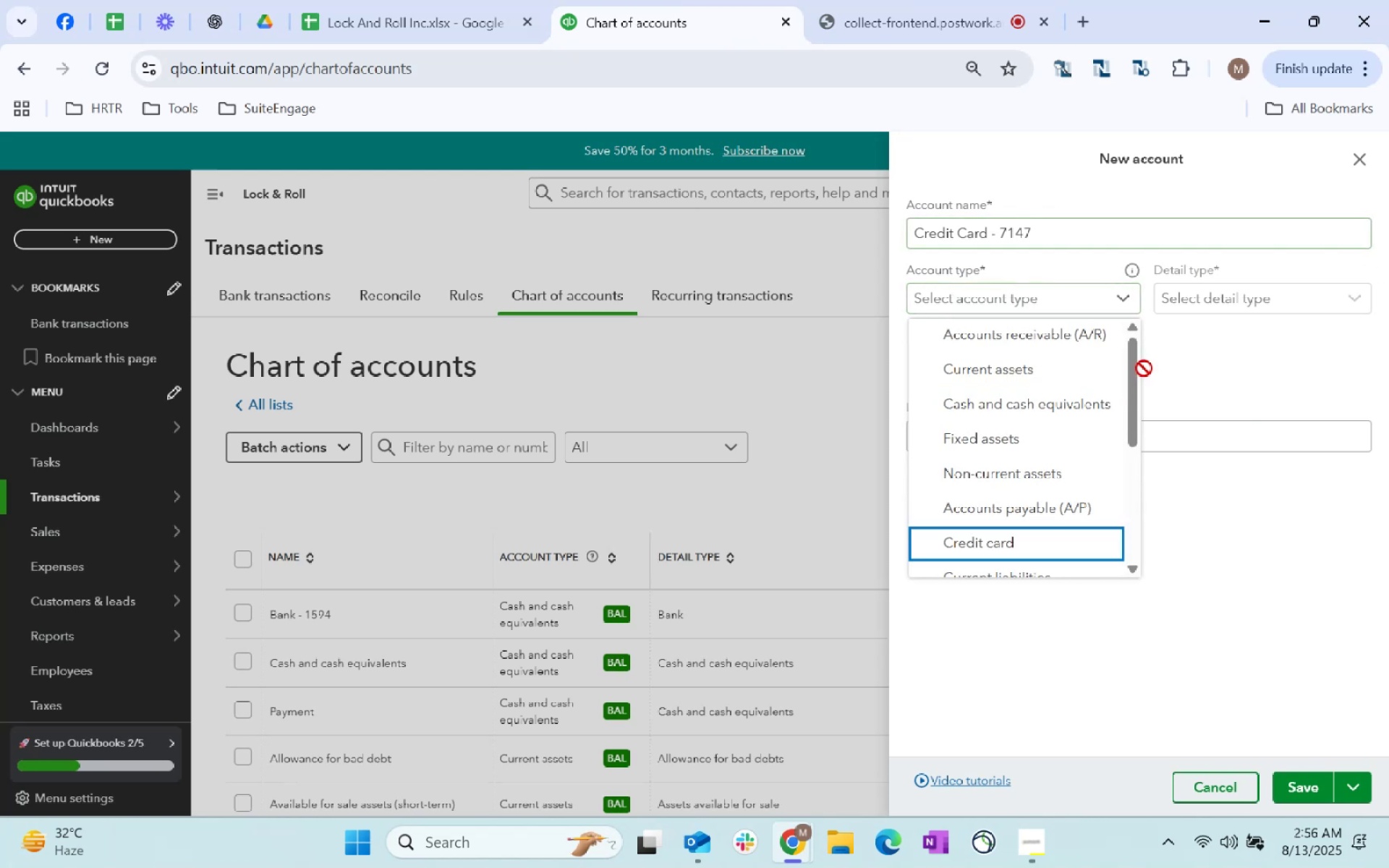 
left_click([1109, 545])
 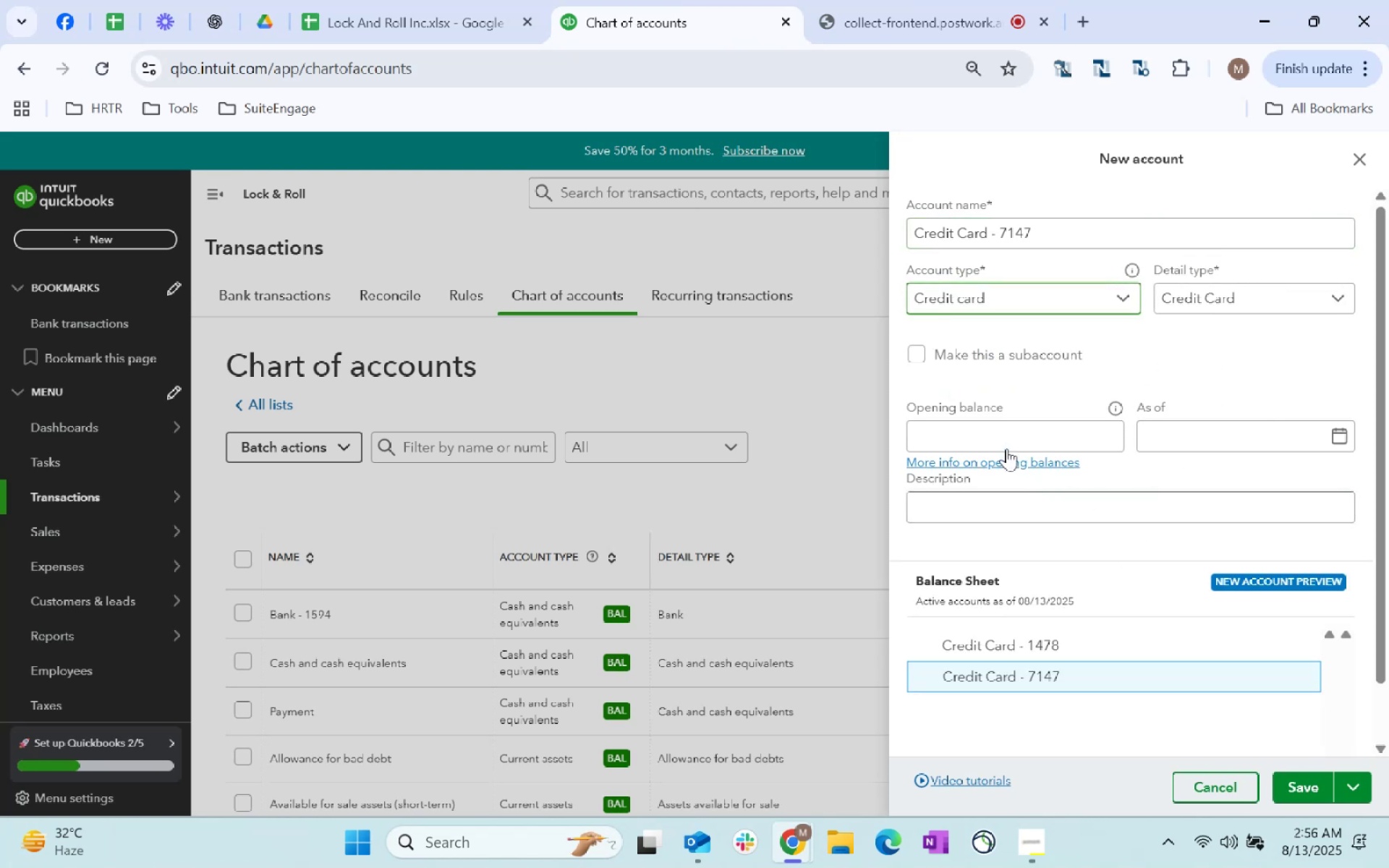 
left_click([392, 0])
 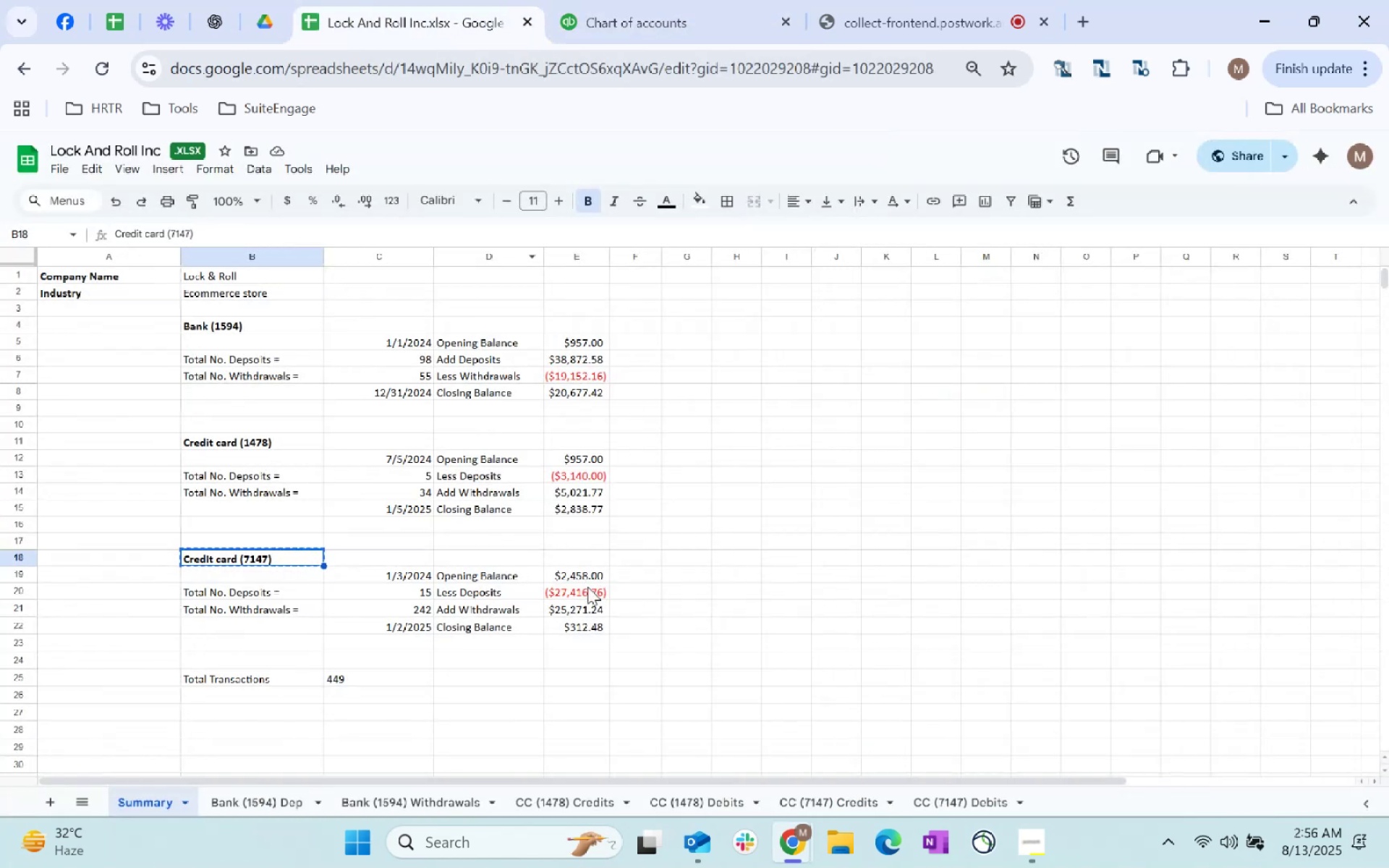 
left_click([587, 582])
 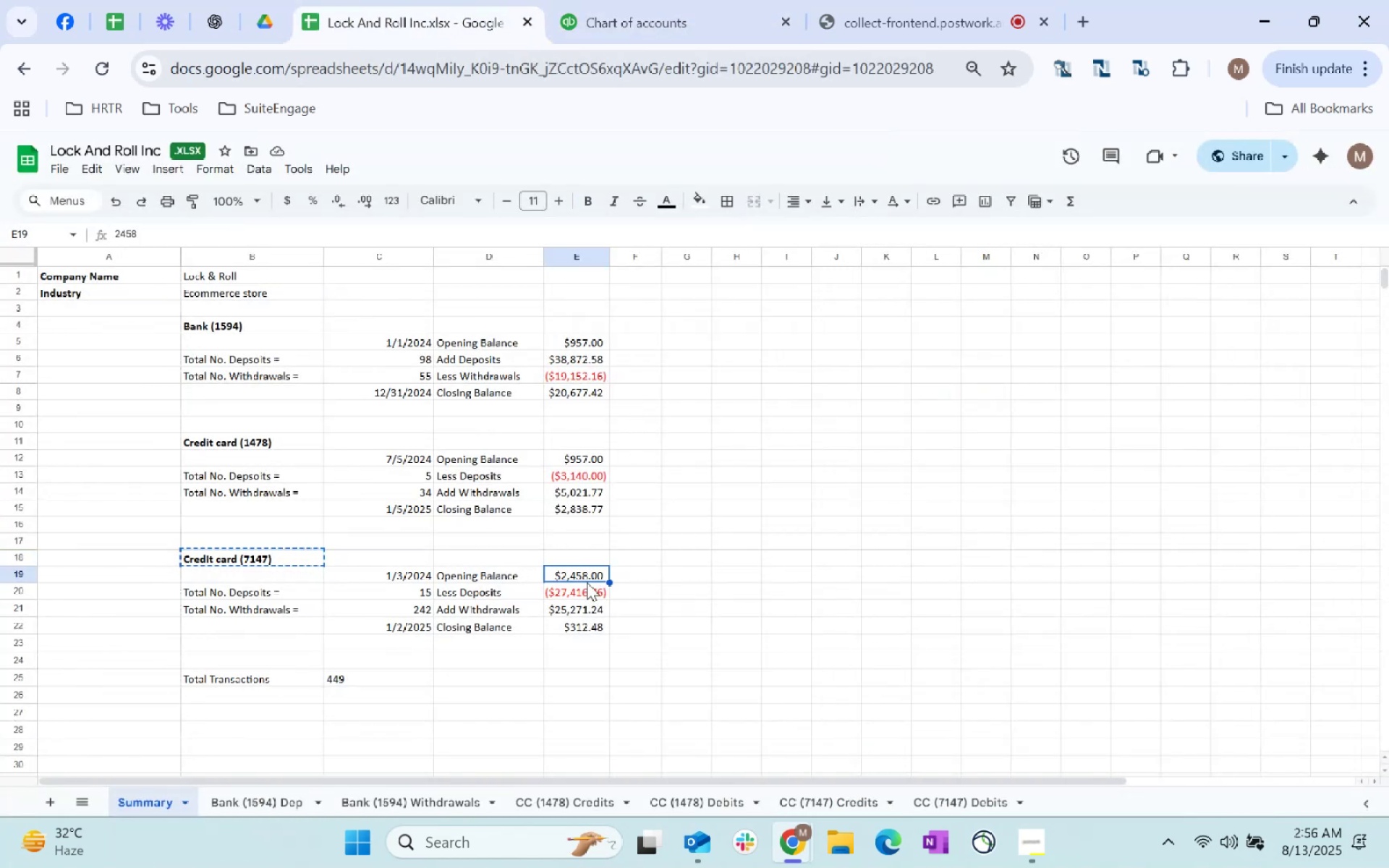 
key(Control+C)
 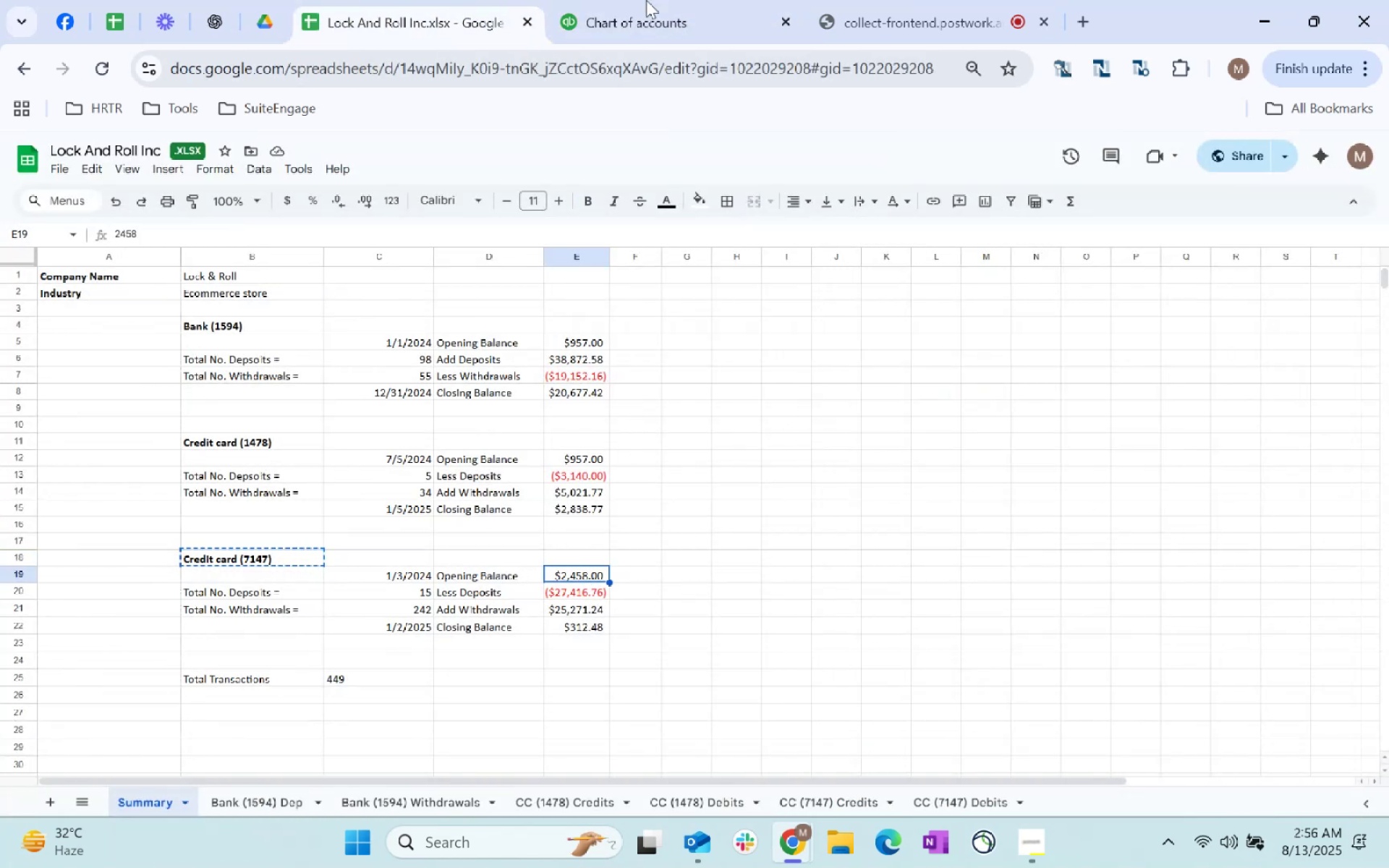 
key(Control+C)
 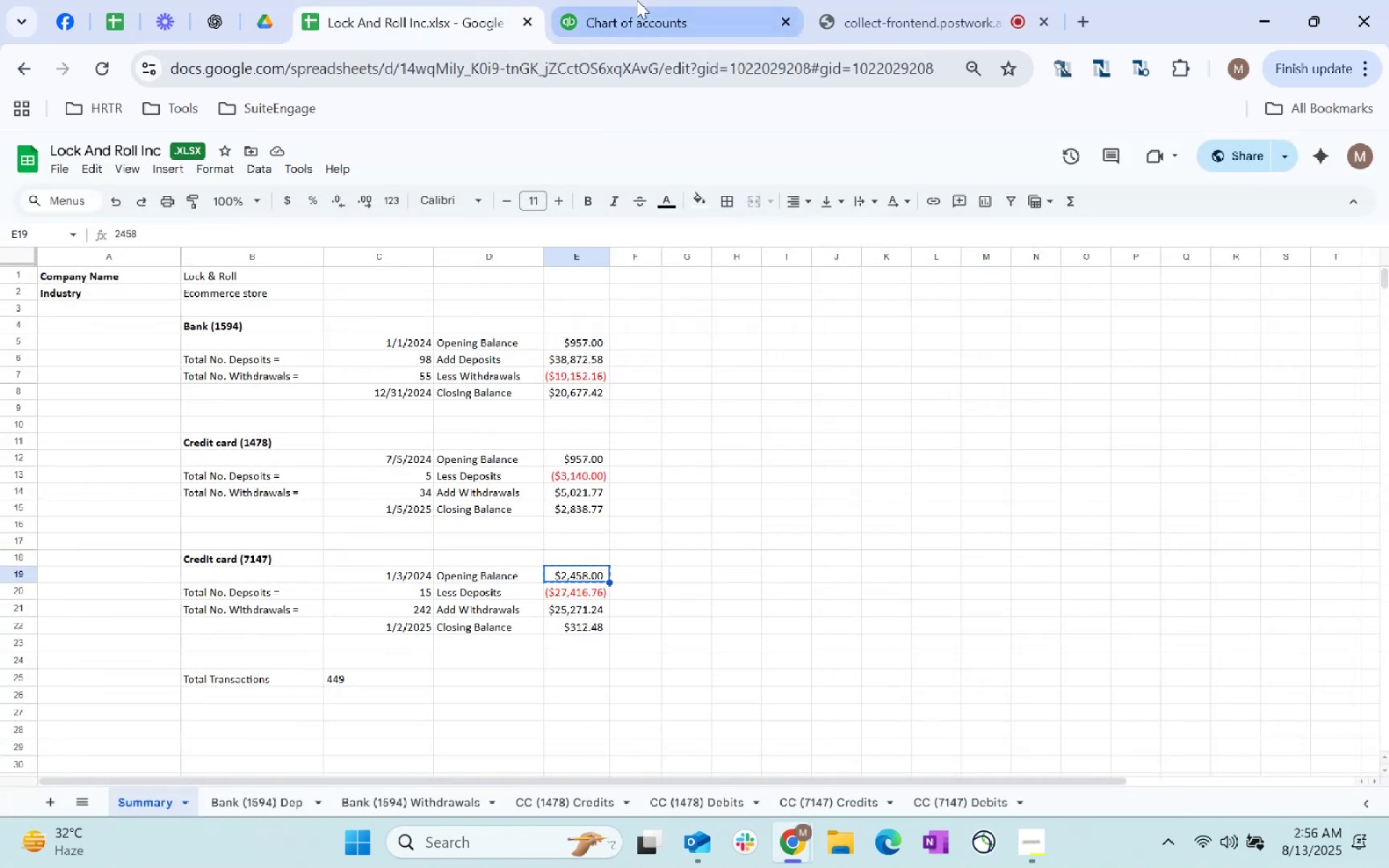 
key(Control+C)
 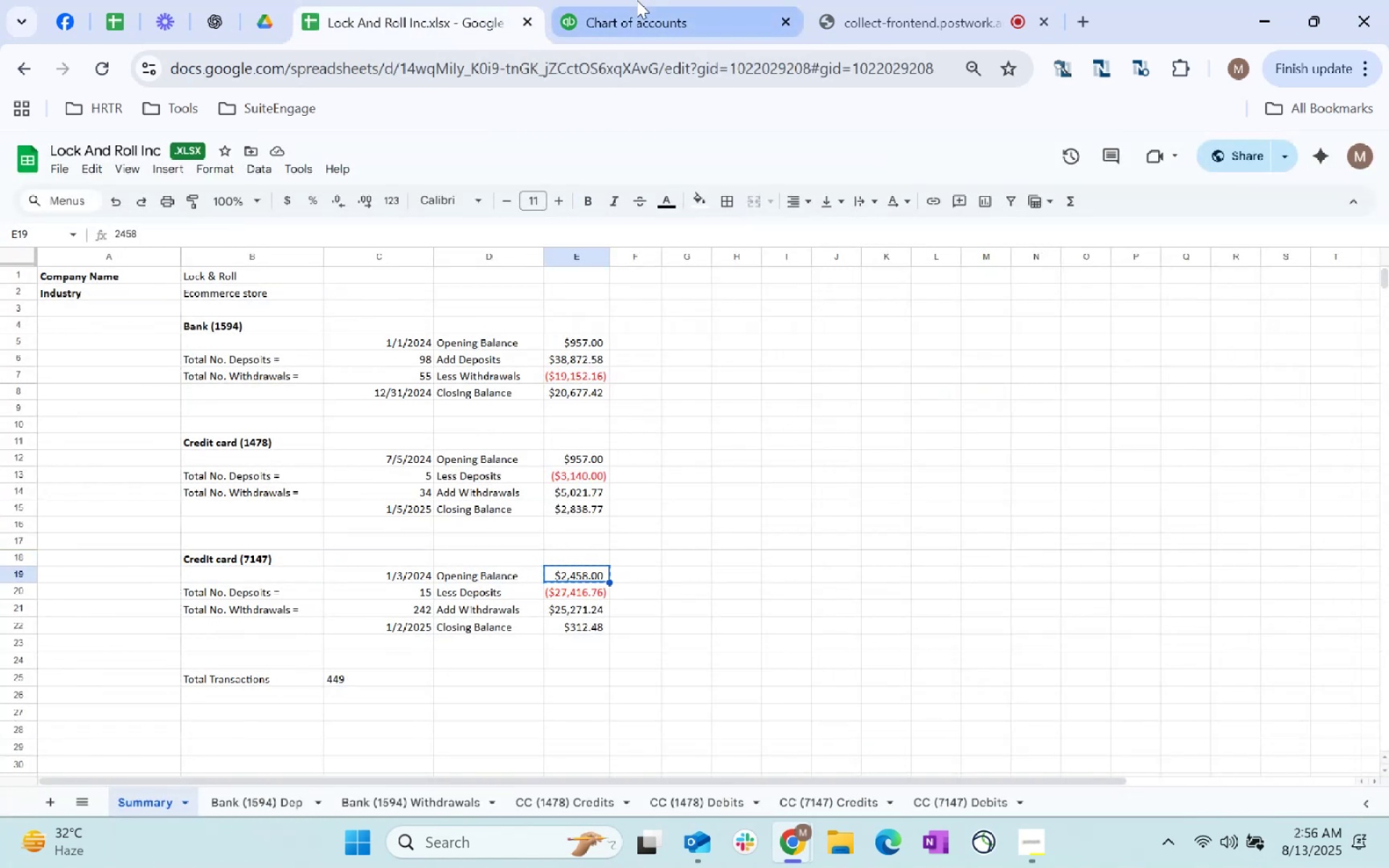 
left_click([637, 0])
 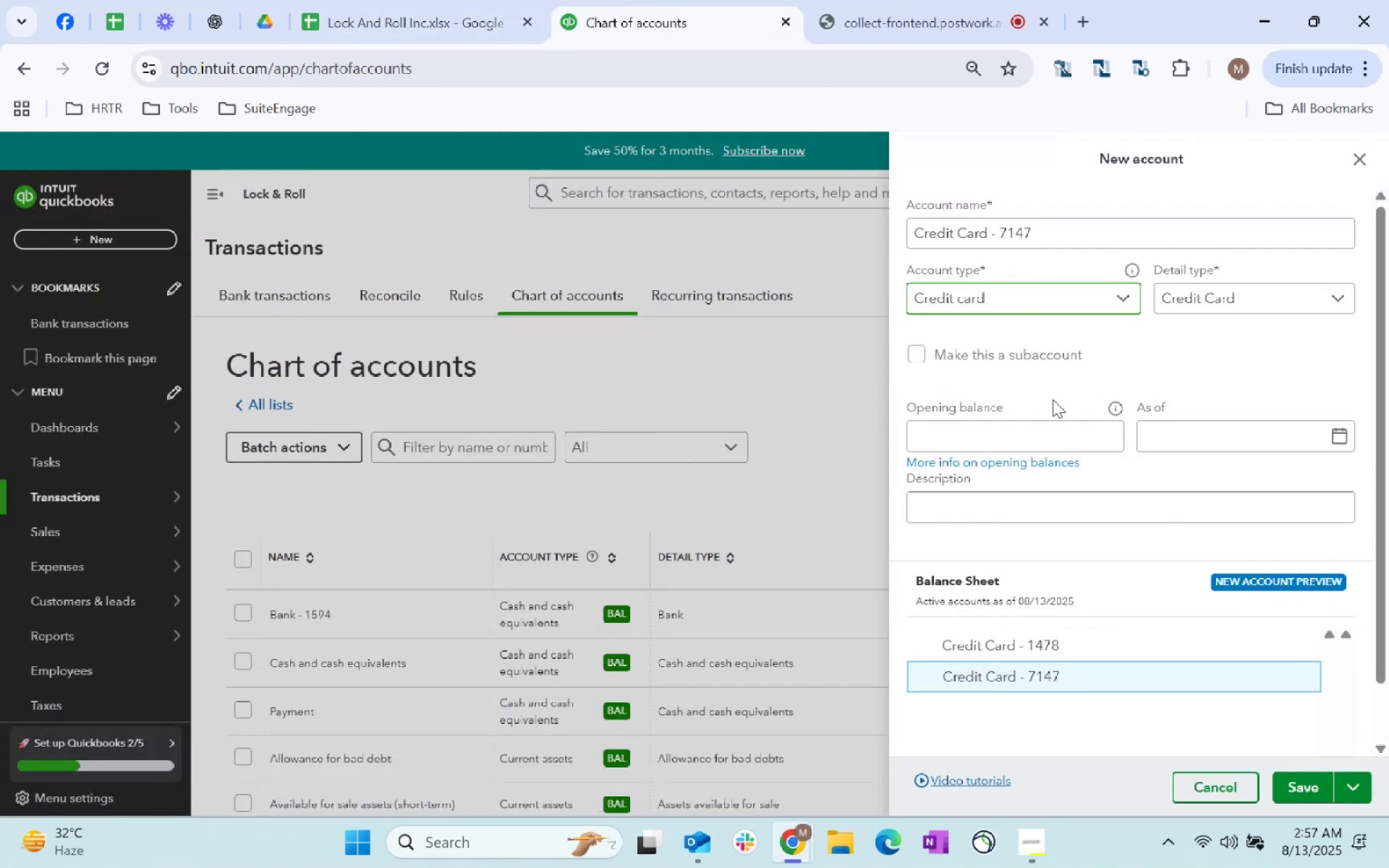 
left_click([1007, 443])
 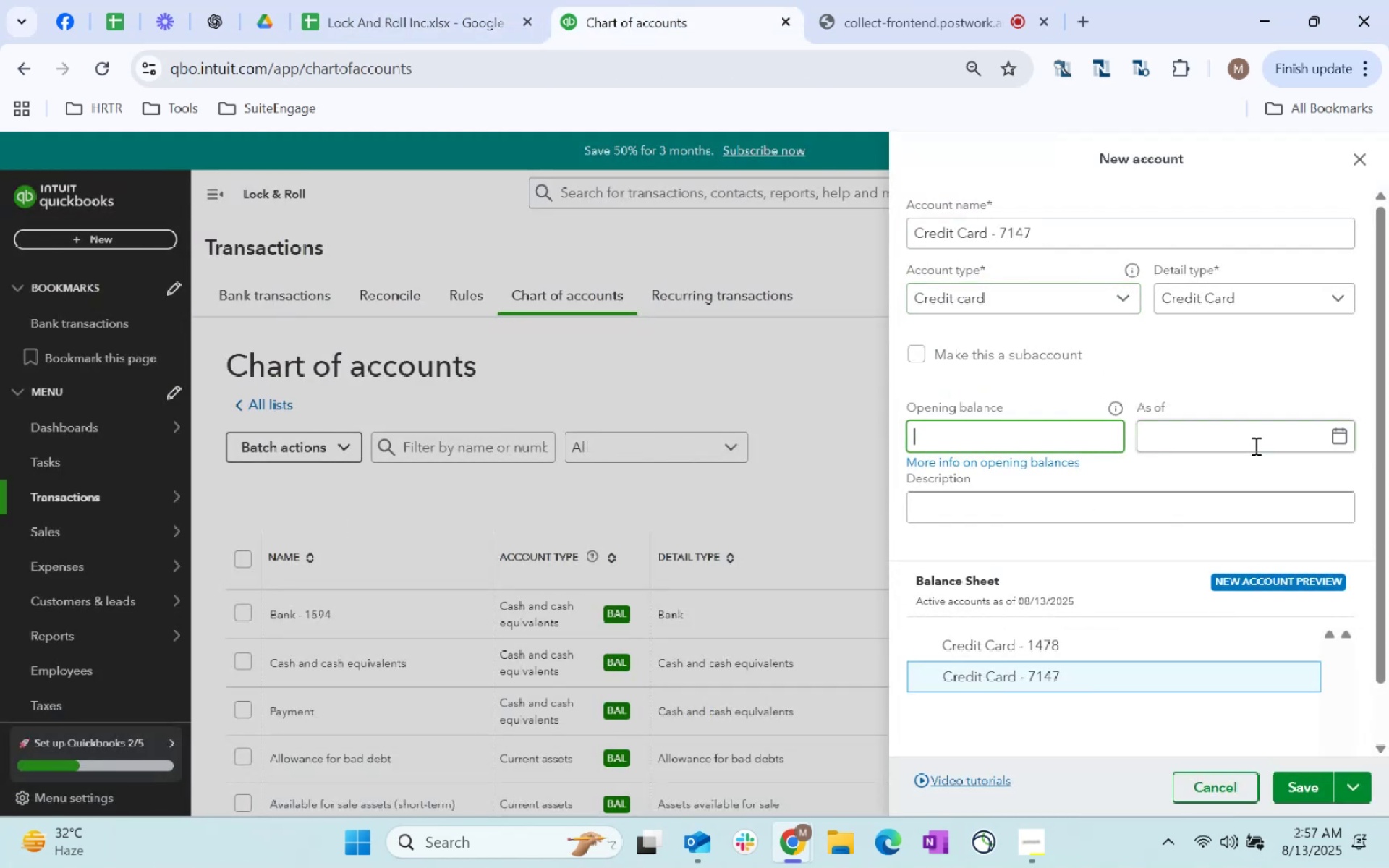 
left_click([1208, 425])
 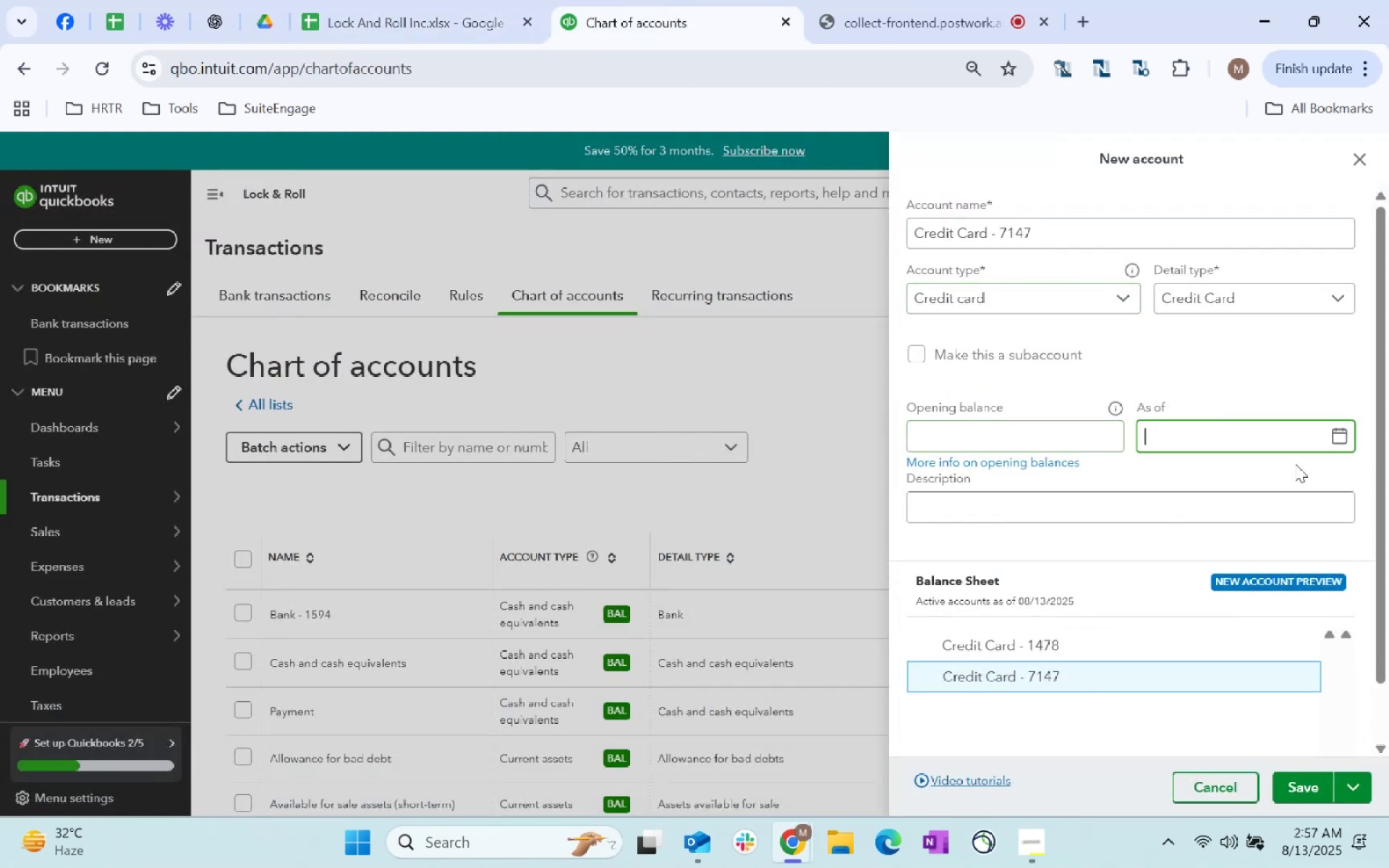 
type(1/3/2024)
key(Tab)
 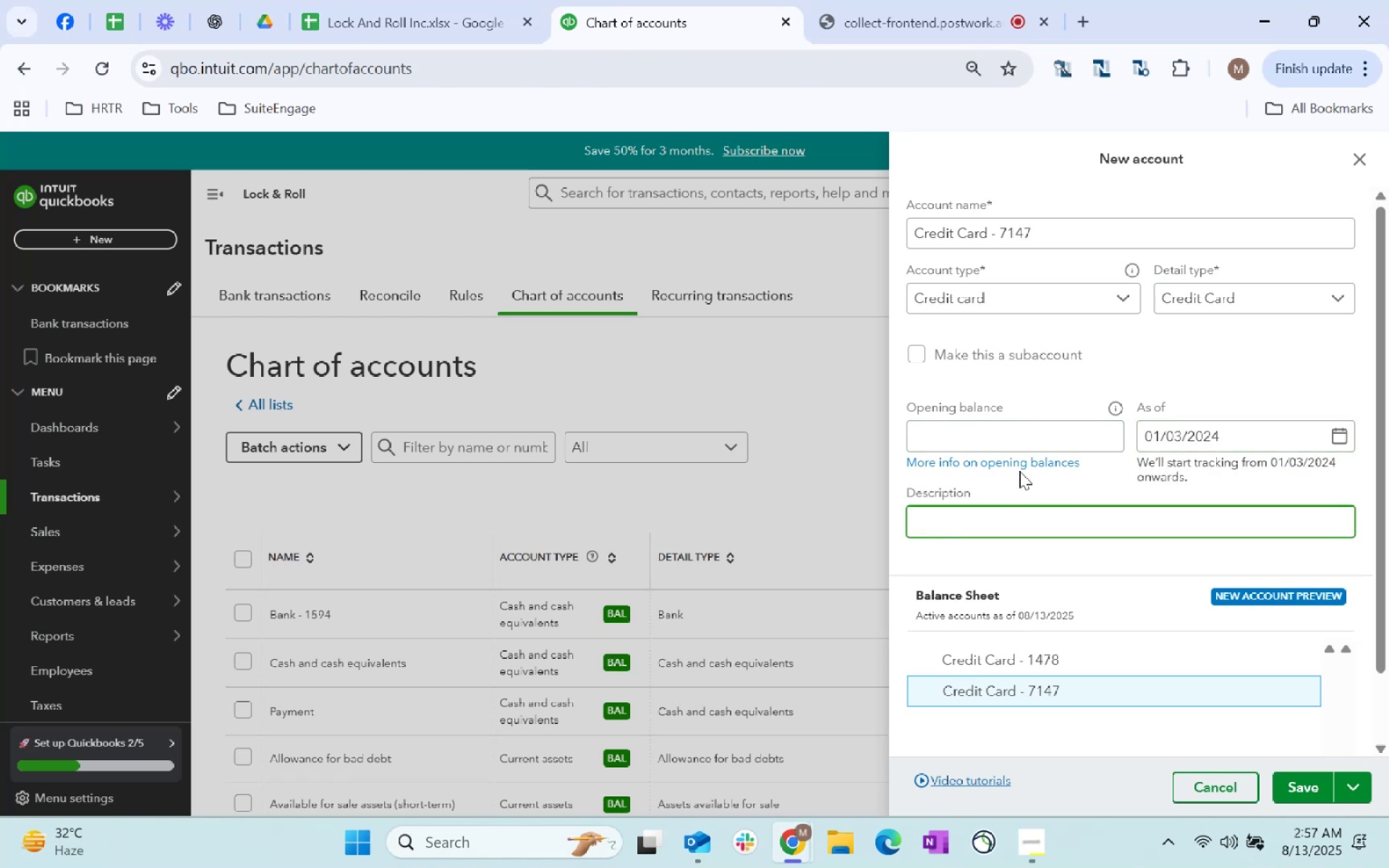 
key(Control+ControlLeft)
 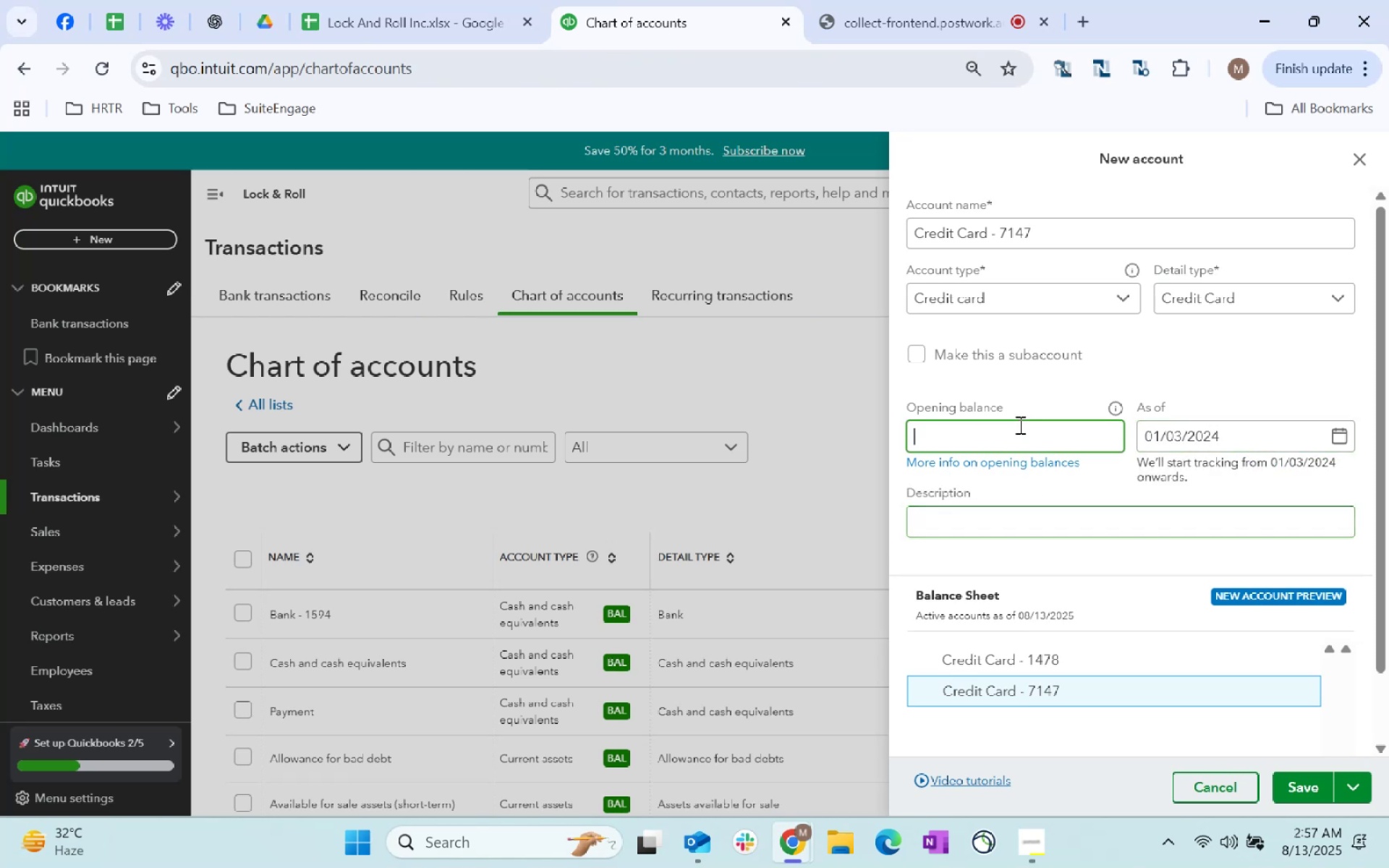 
key(Control+V)
 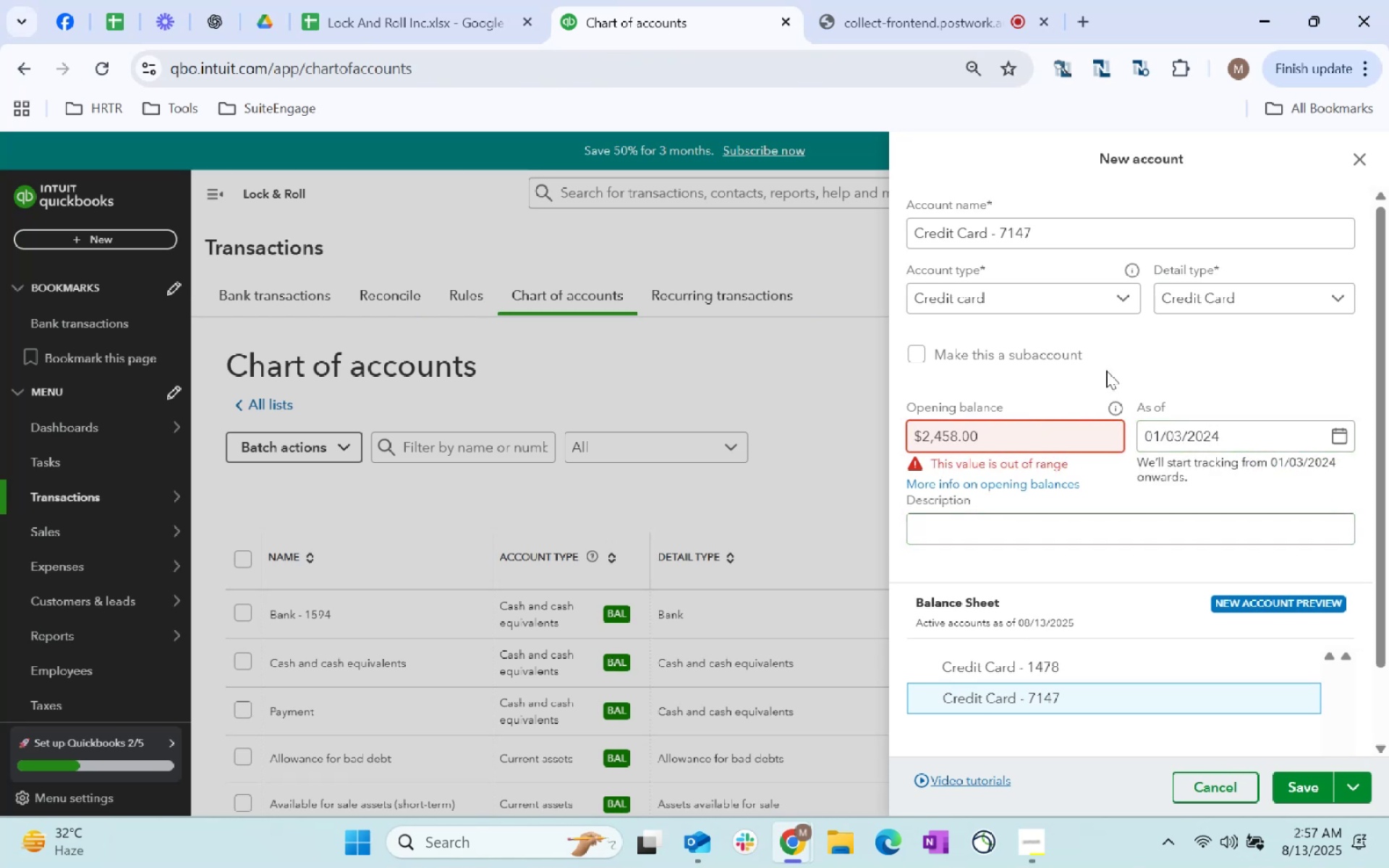 
key(ArrowLeft)
 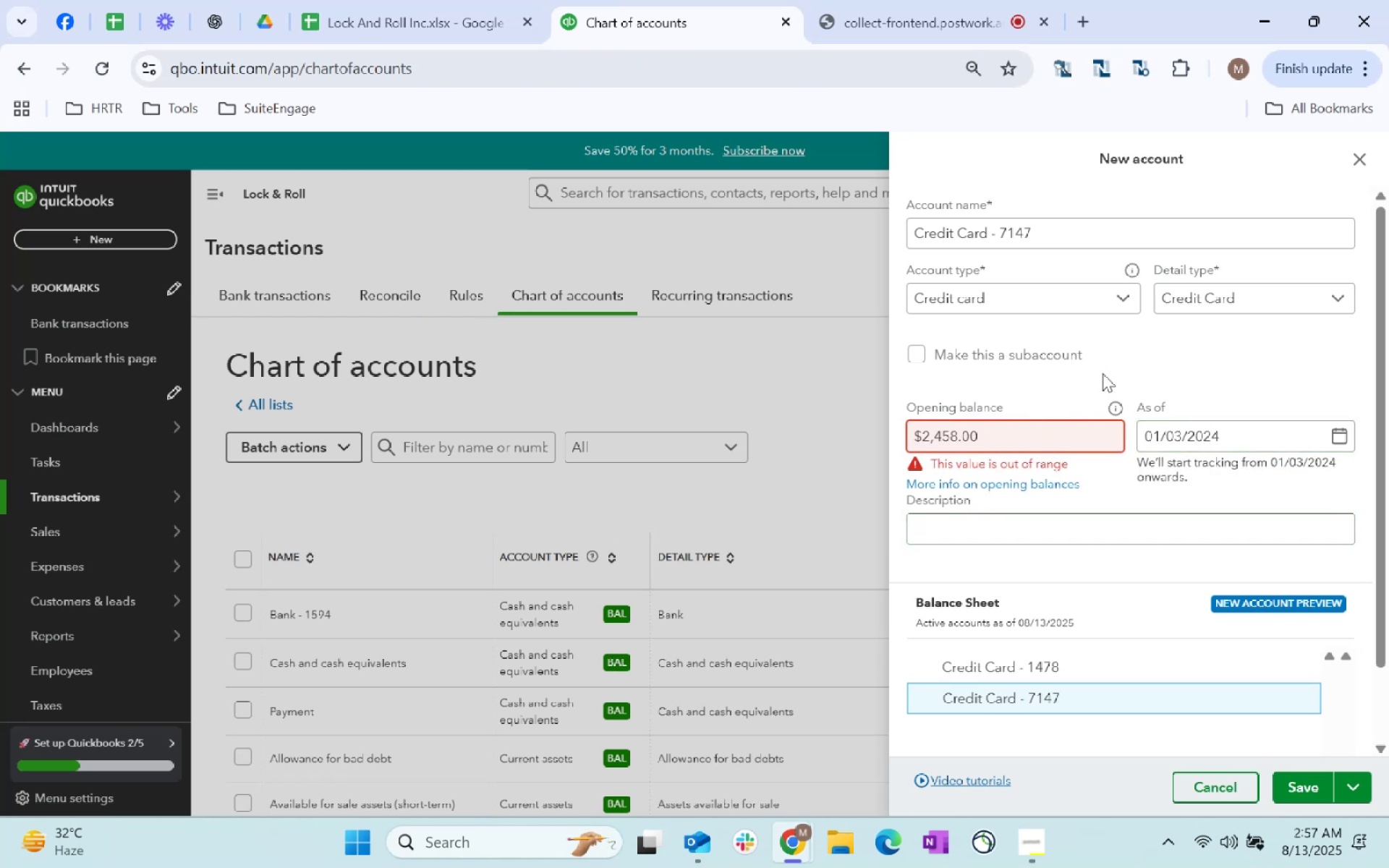 
hold_key(key=ArrowLeft, duration=0.89)
 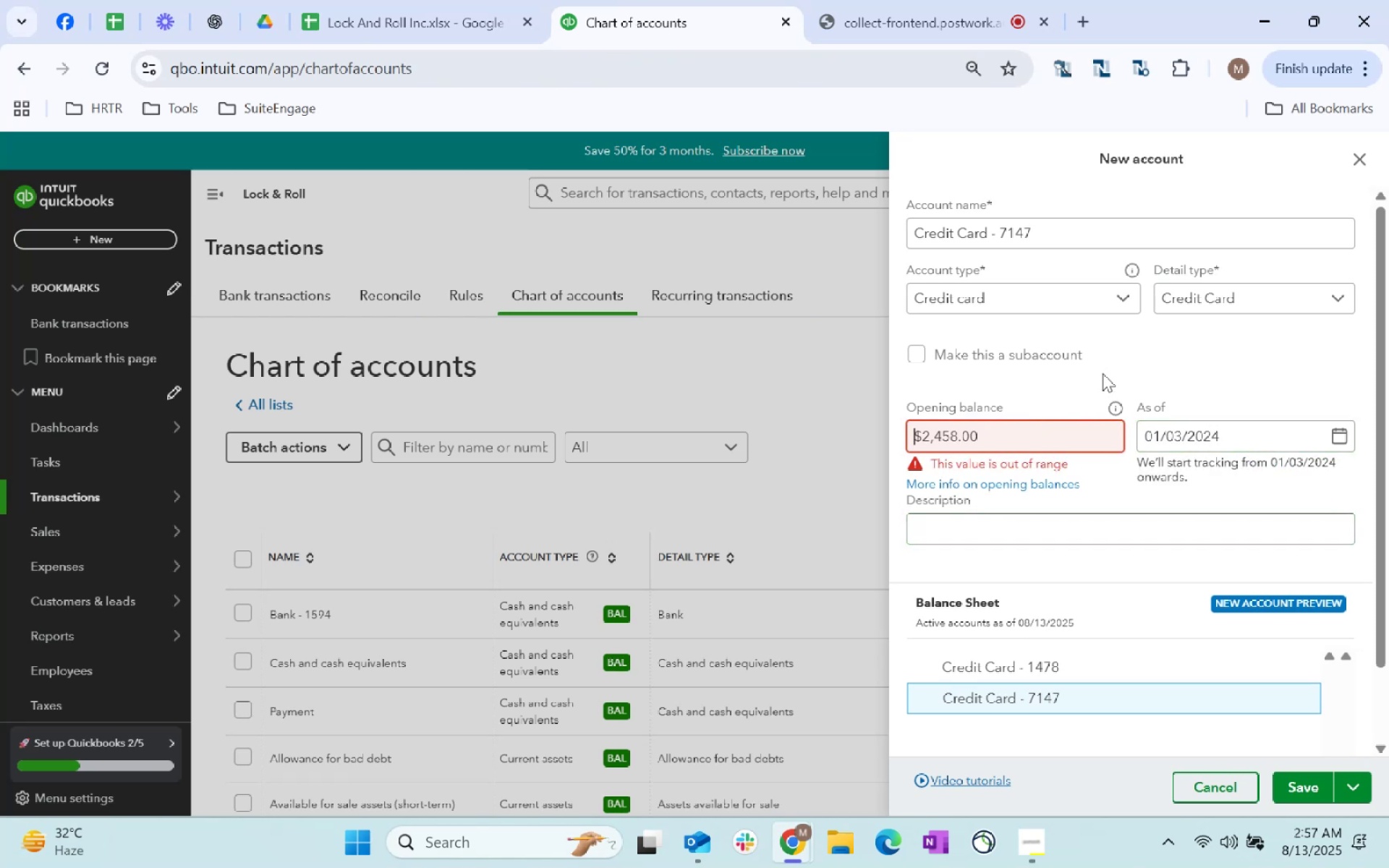 
key(ArrowRight)
 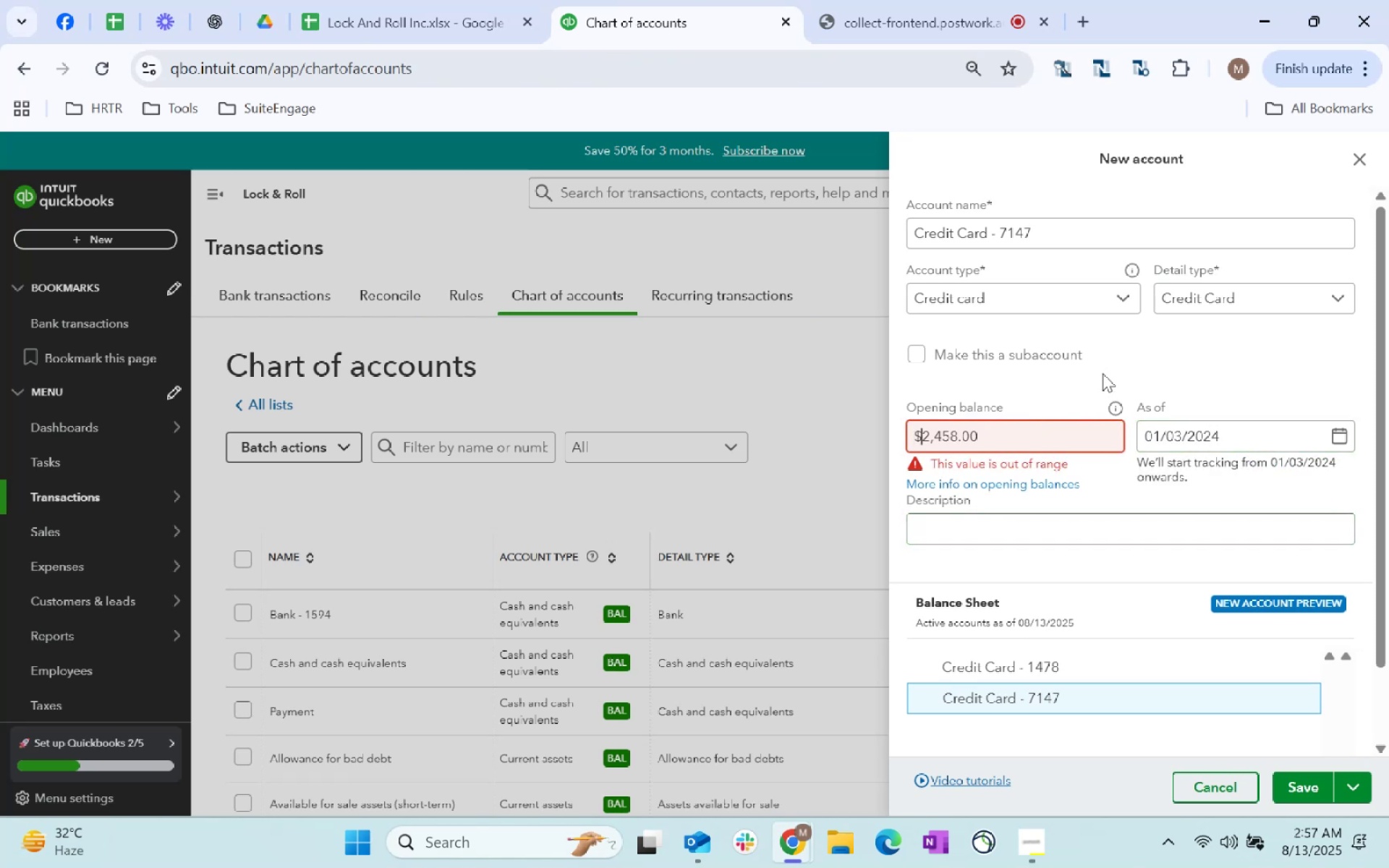 
key(Backspace)
 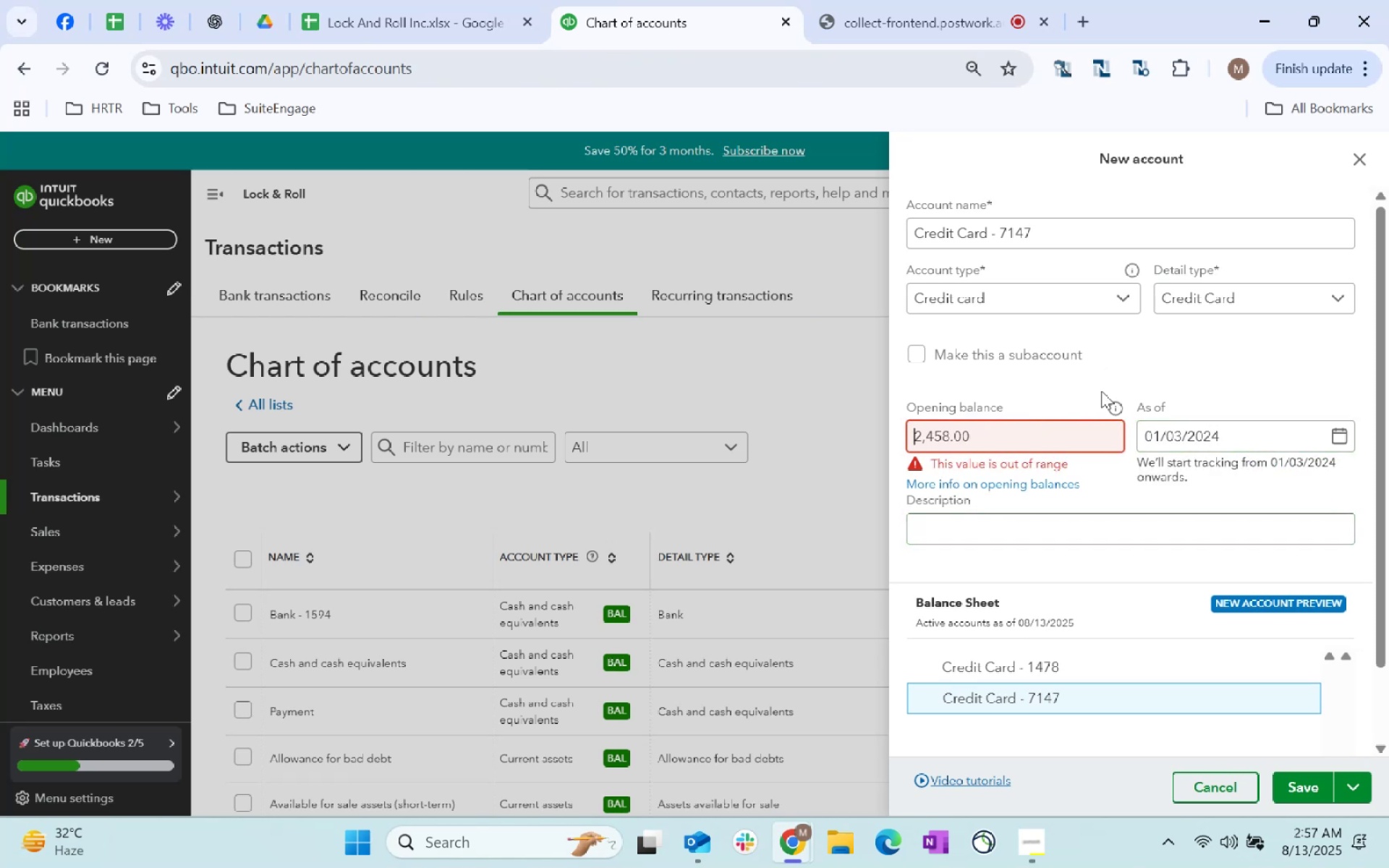 
left_click([1165, 374])
 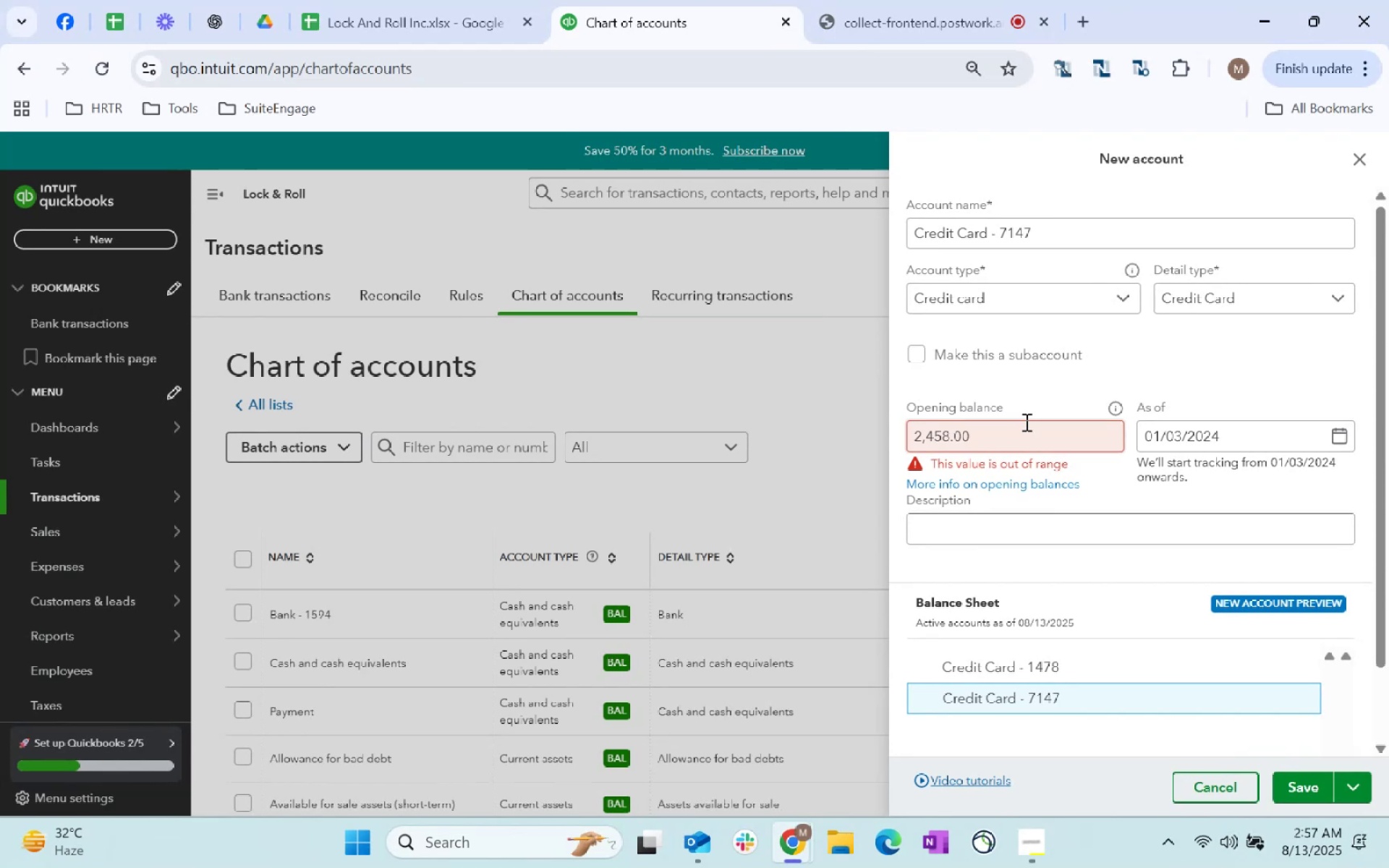 
left_click([993, 434])
 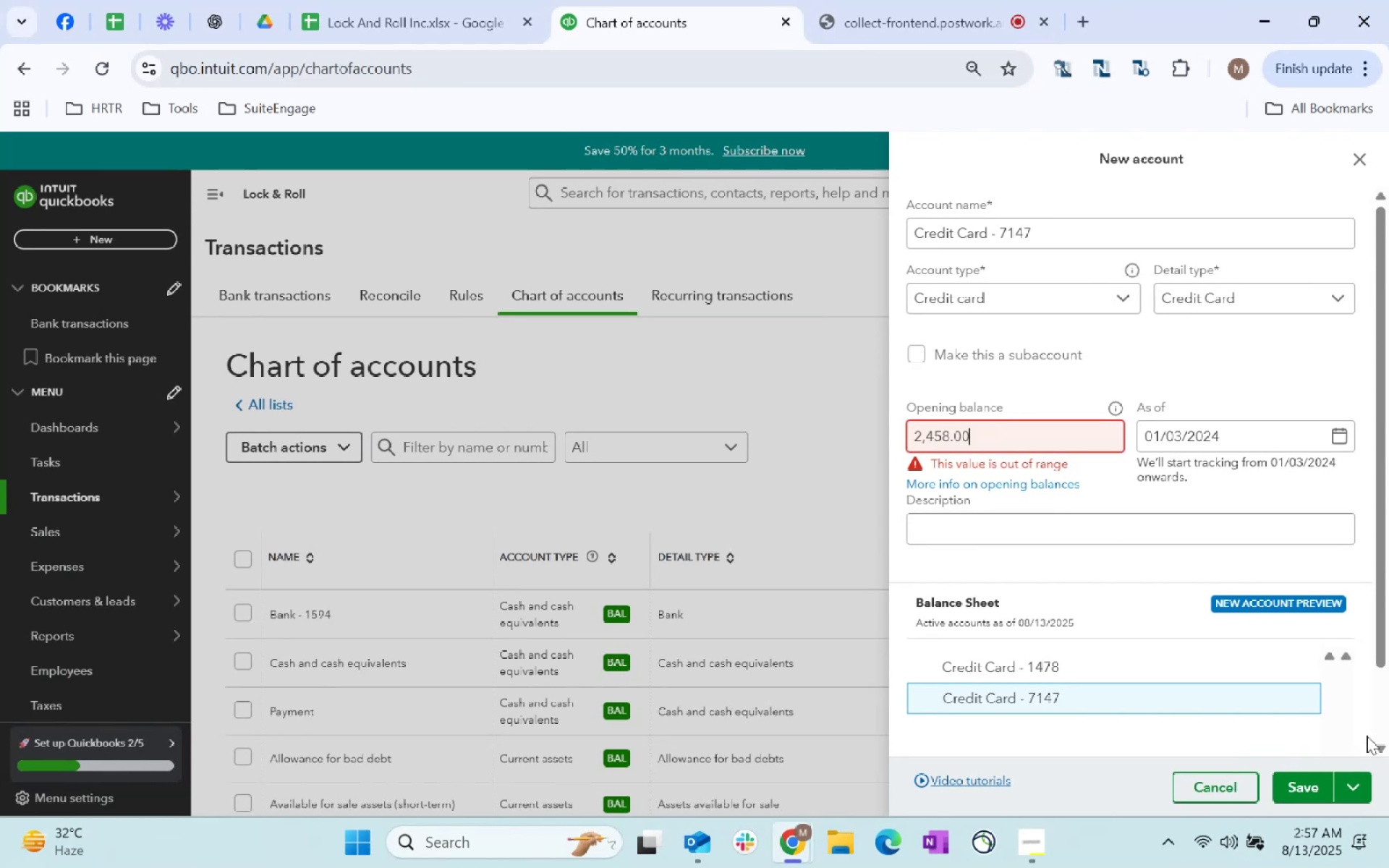 
key(ArrowRight)
 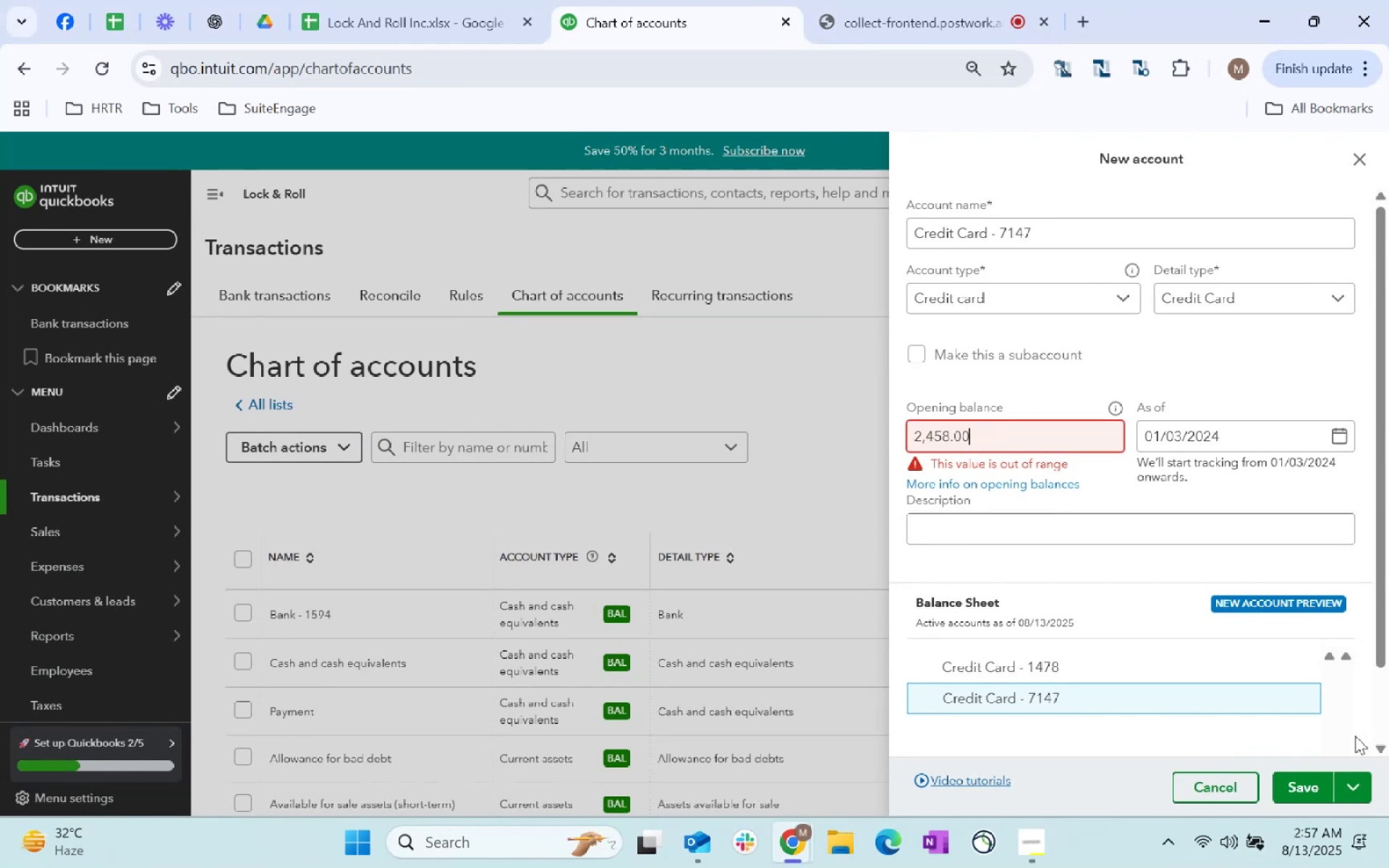 
key(ArrowLeft)
 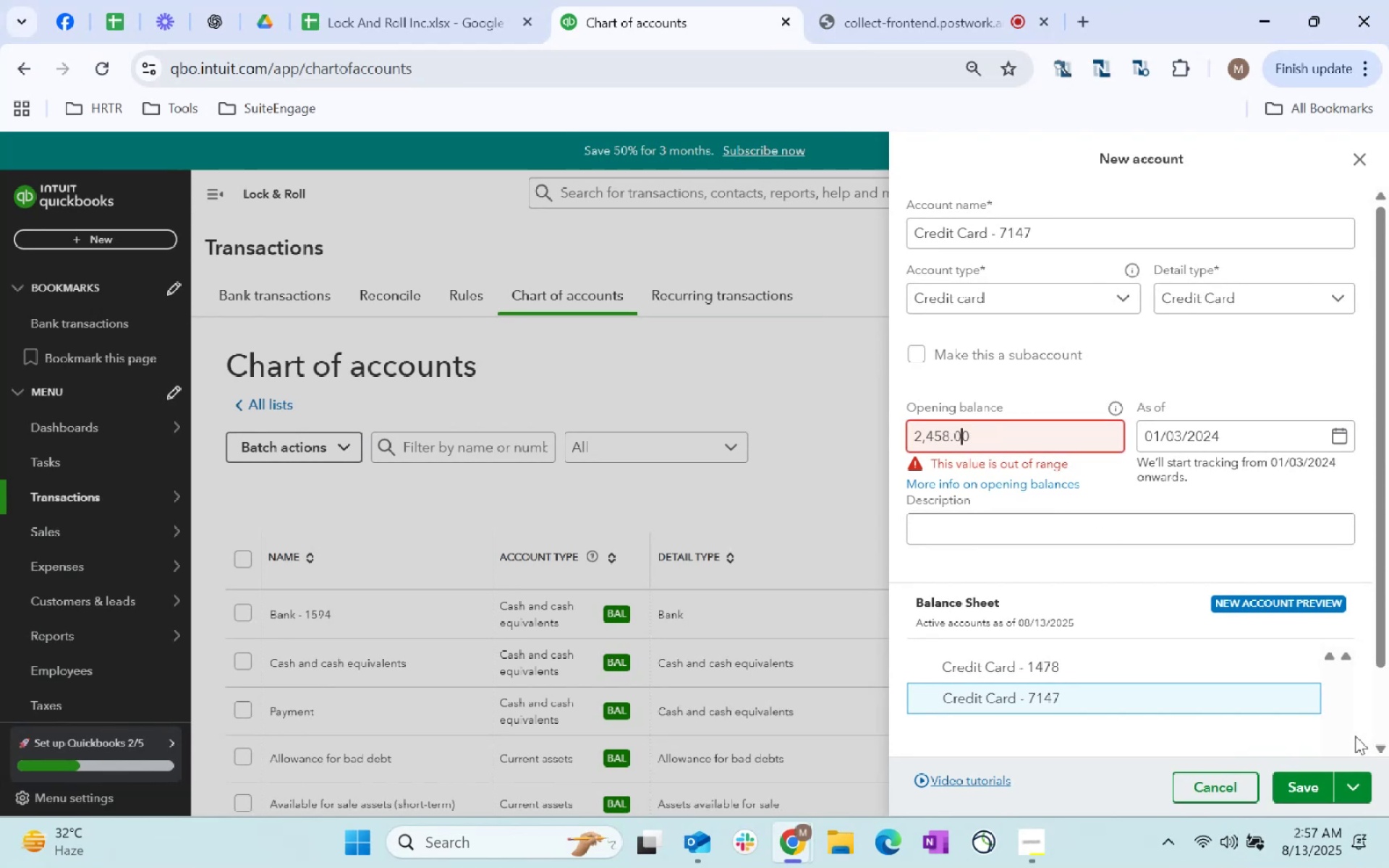 
key(ArrowLeft)
 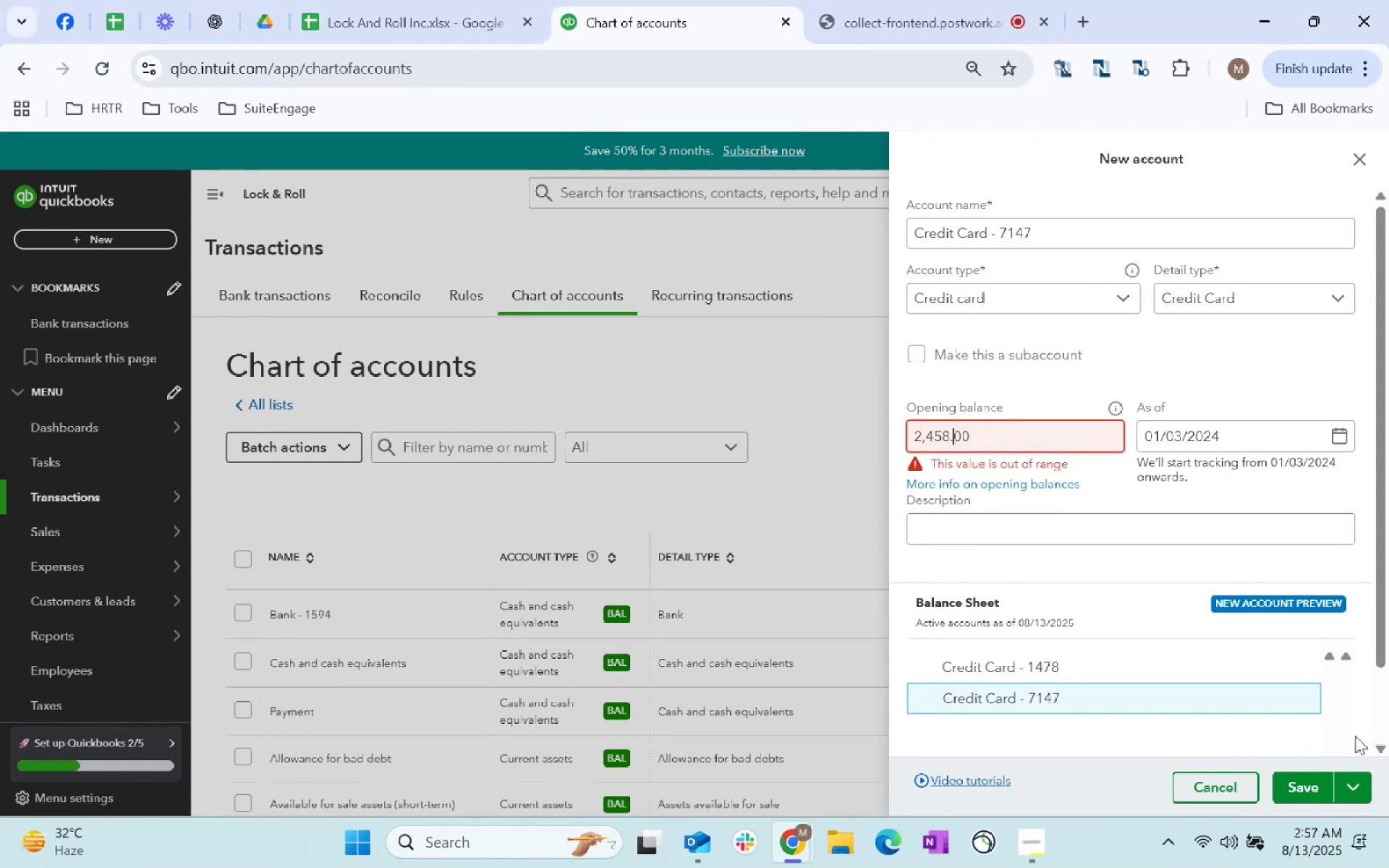 
key(ArrowLeft)
 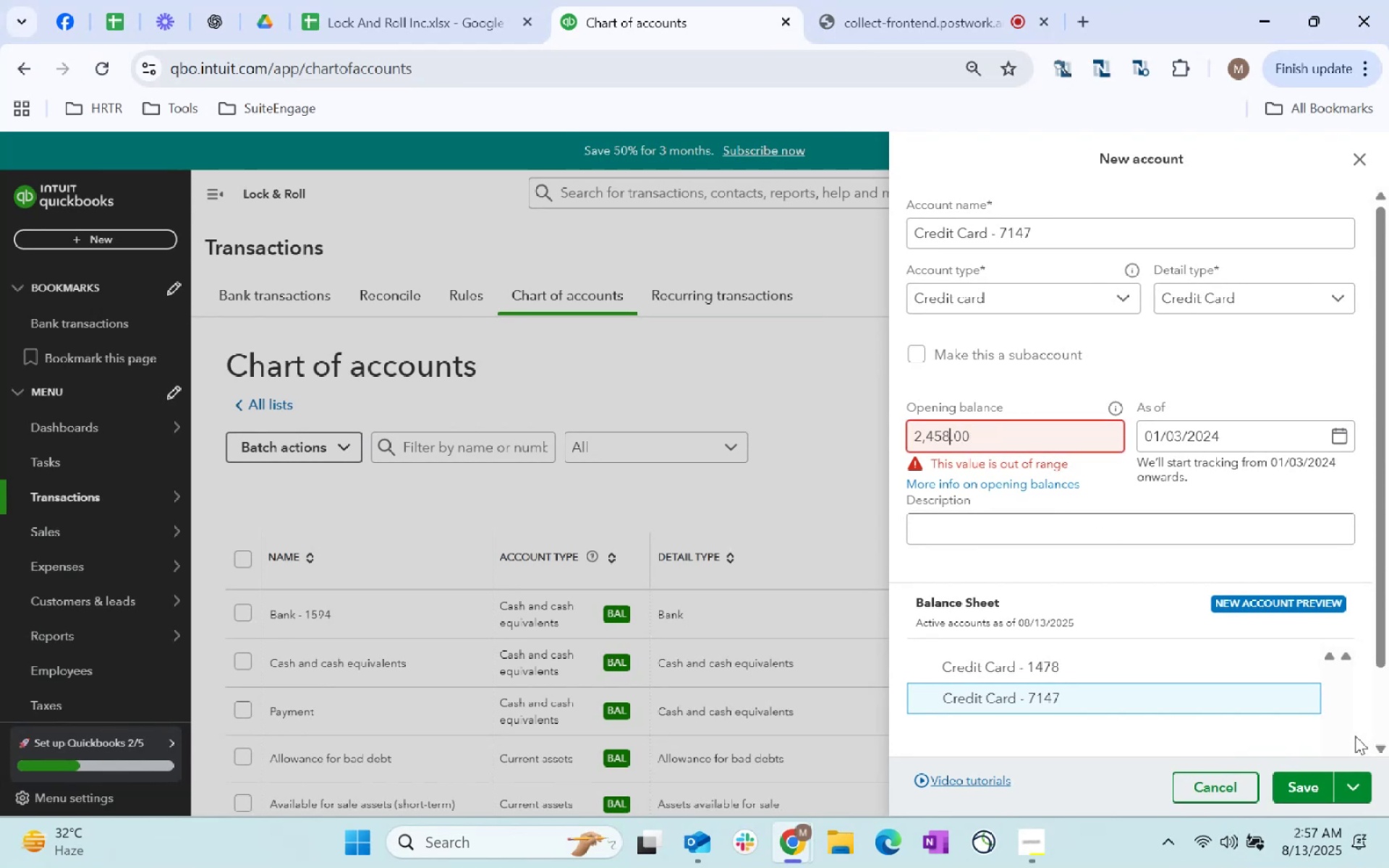 
key(ArrowLeft)
 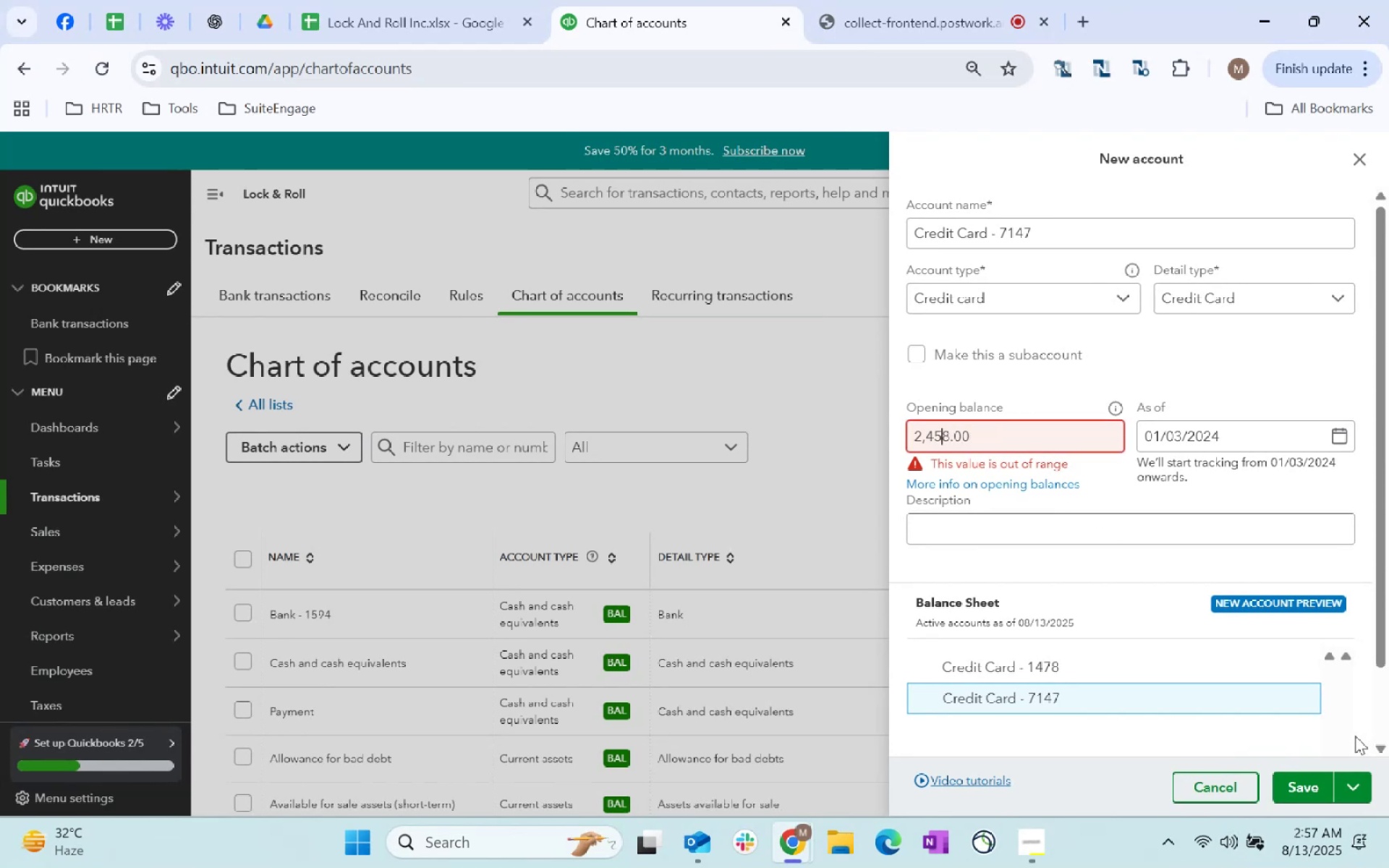 
key(ArrowLeft)
 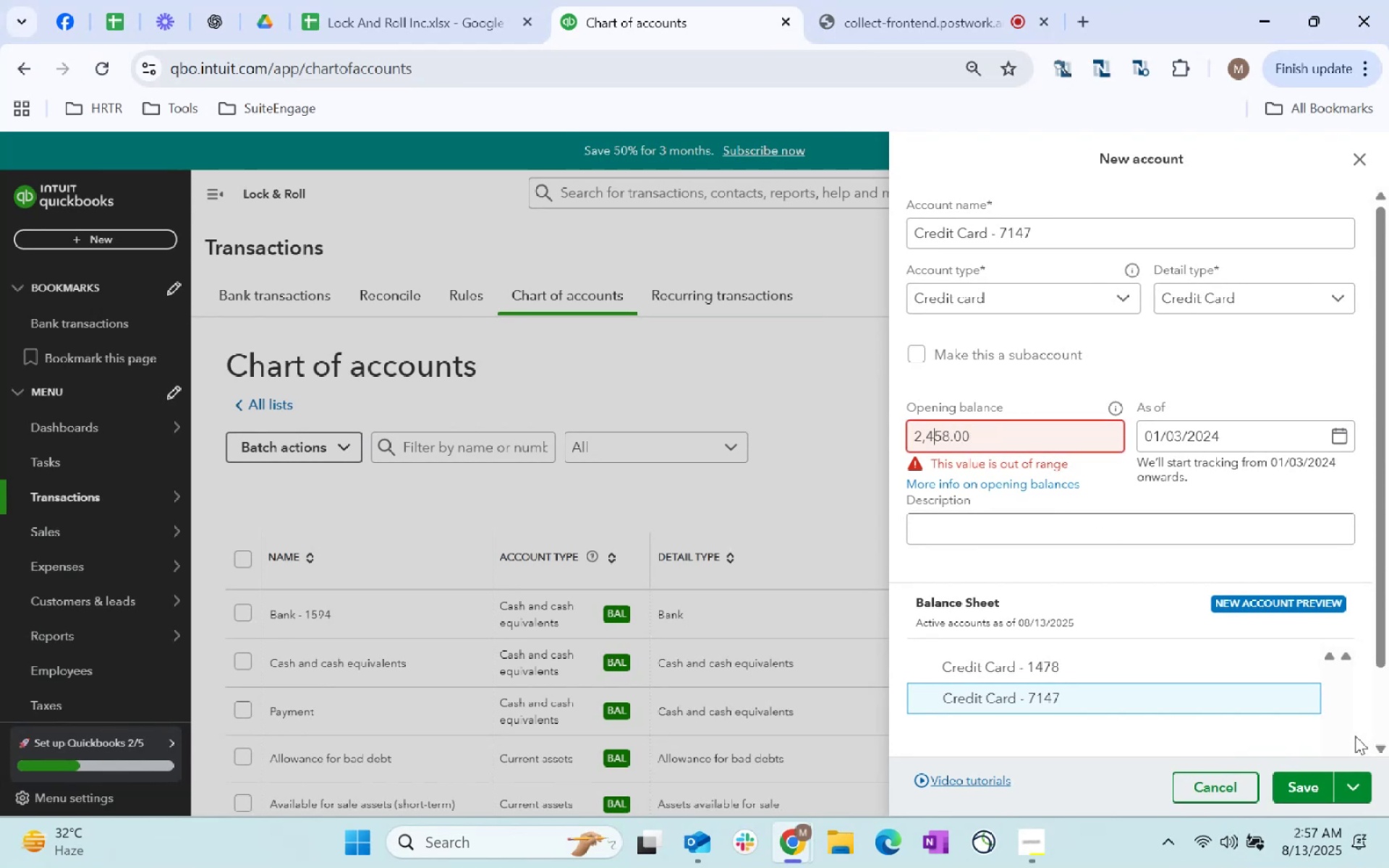 
key(ArrowLeft)
 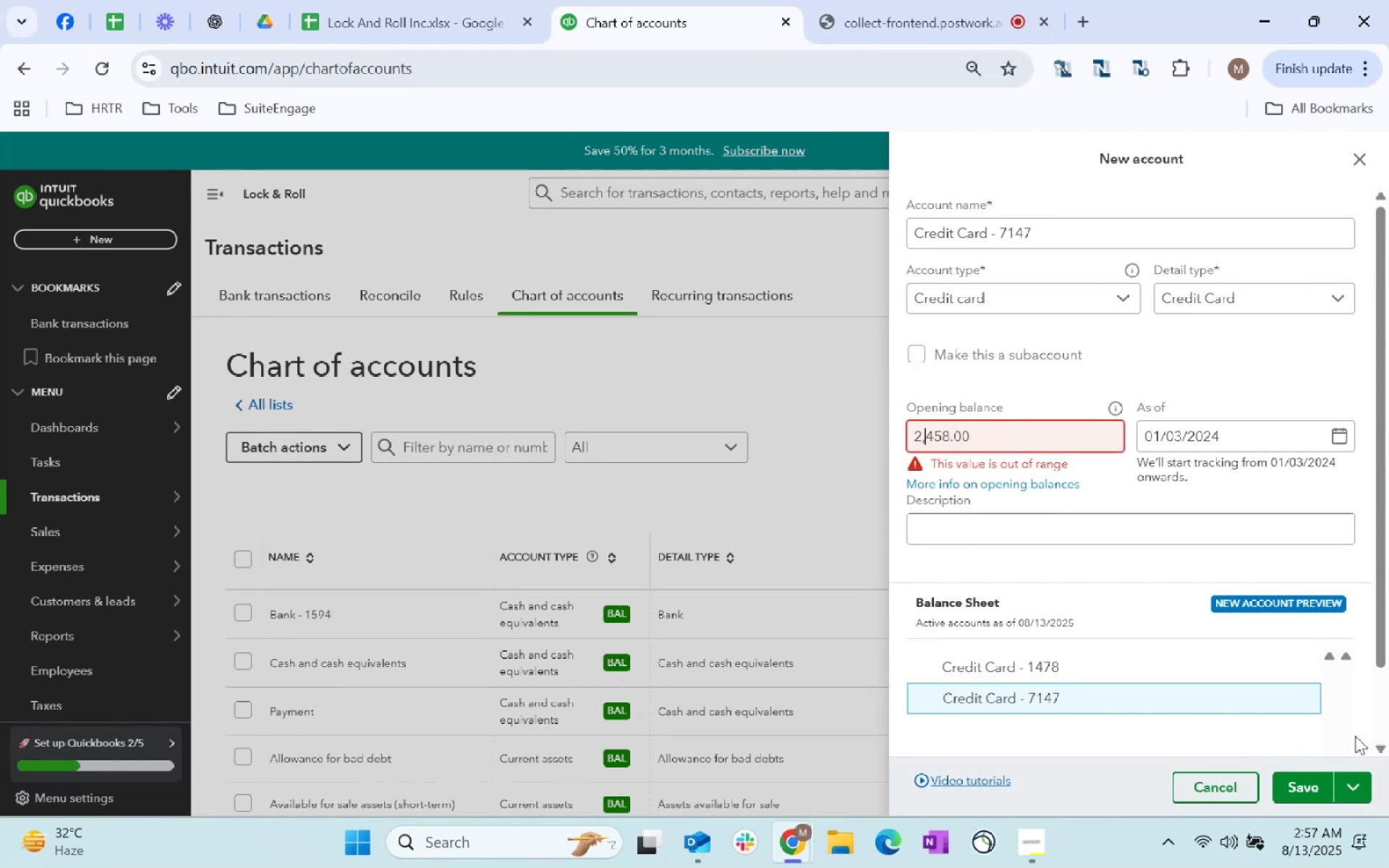 
key(Backspace)
 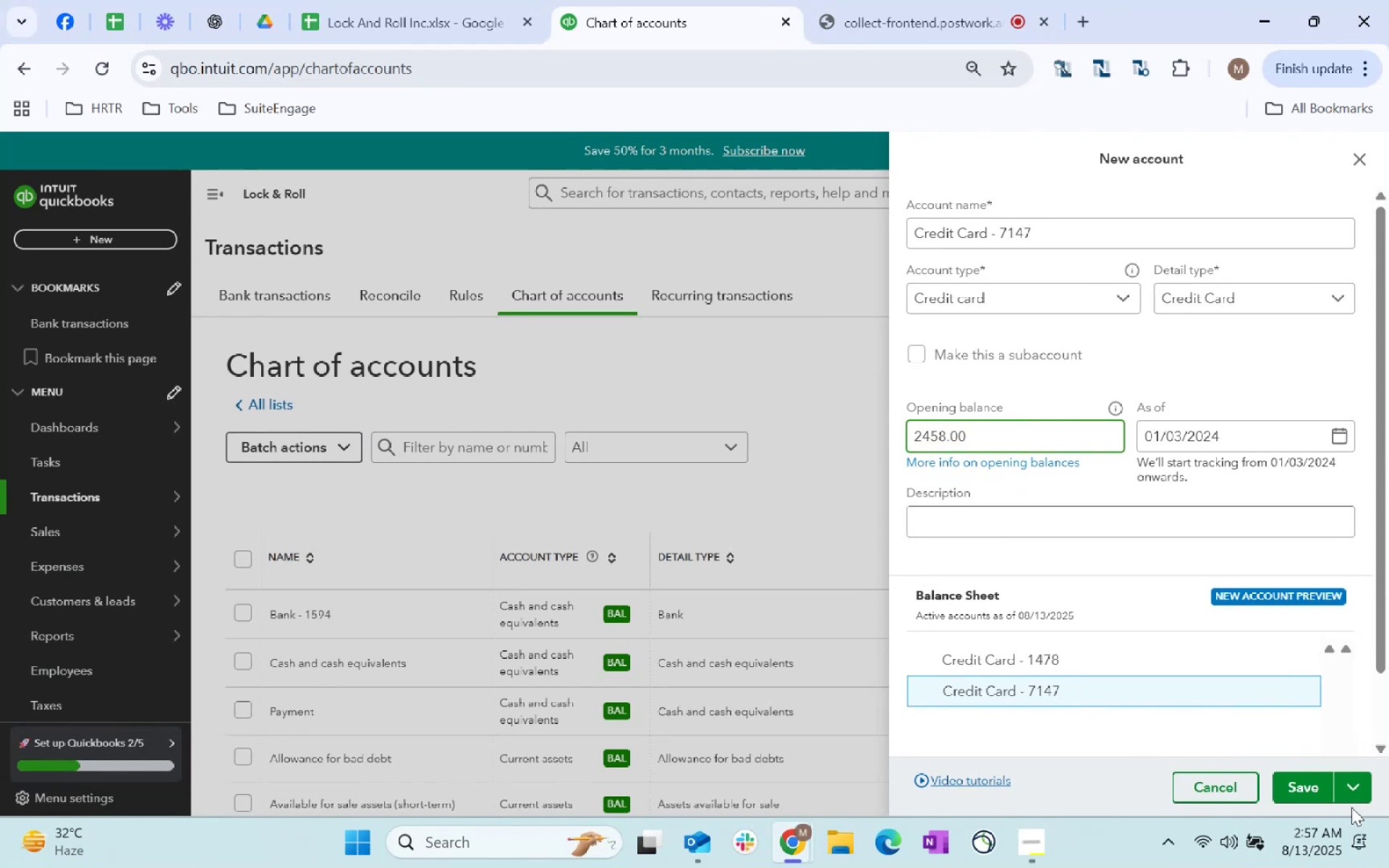 
left_click([1101, 508])
 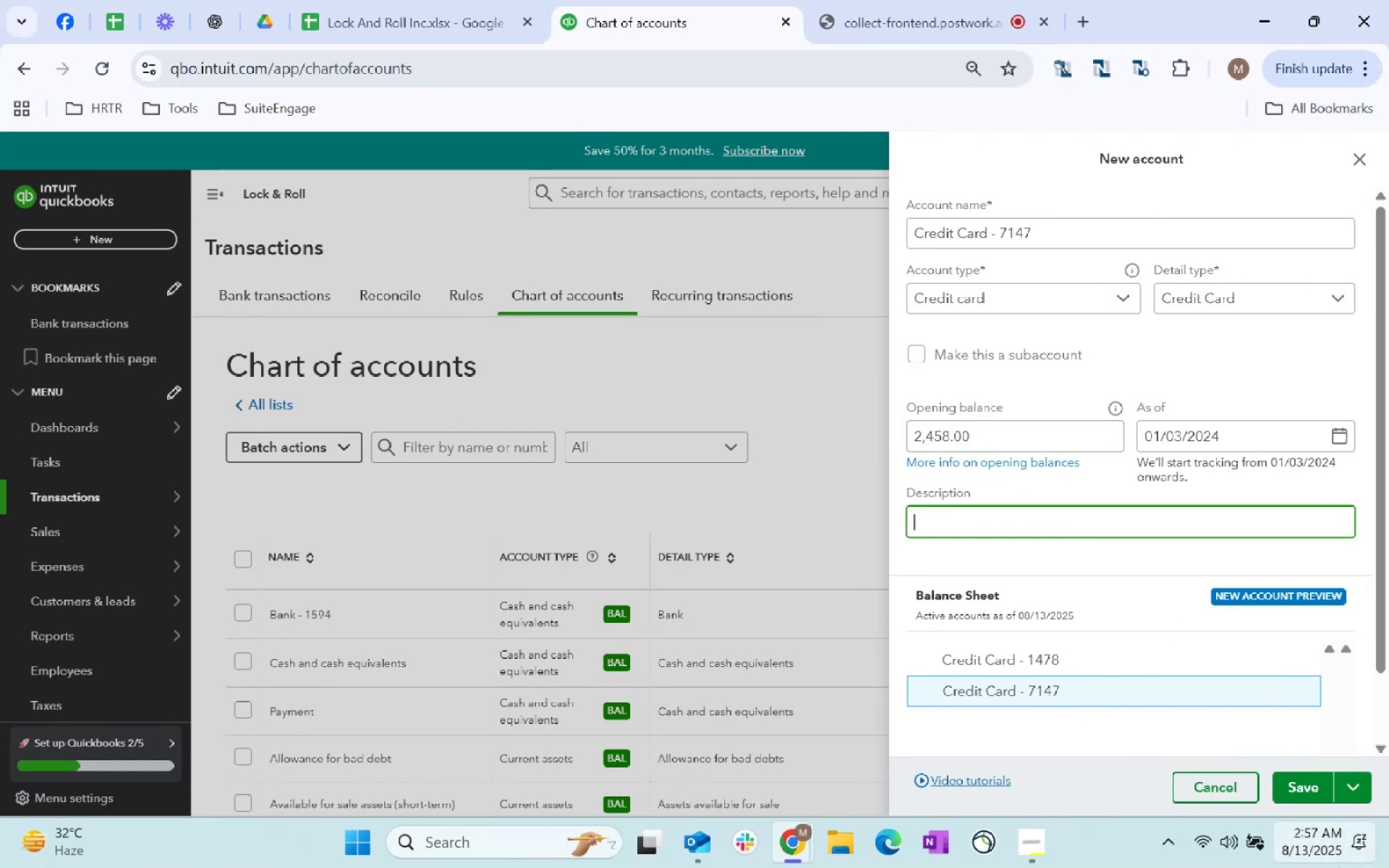 
left_click([1292, 786])
 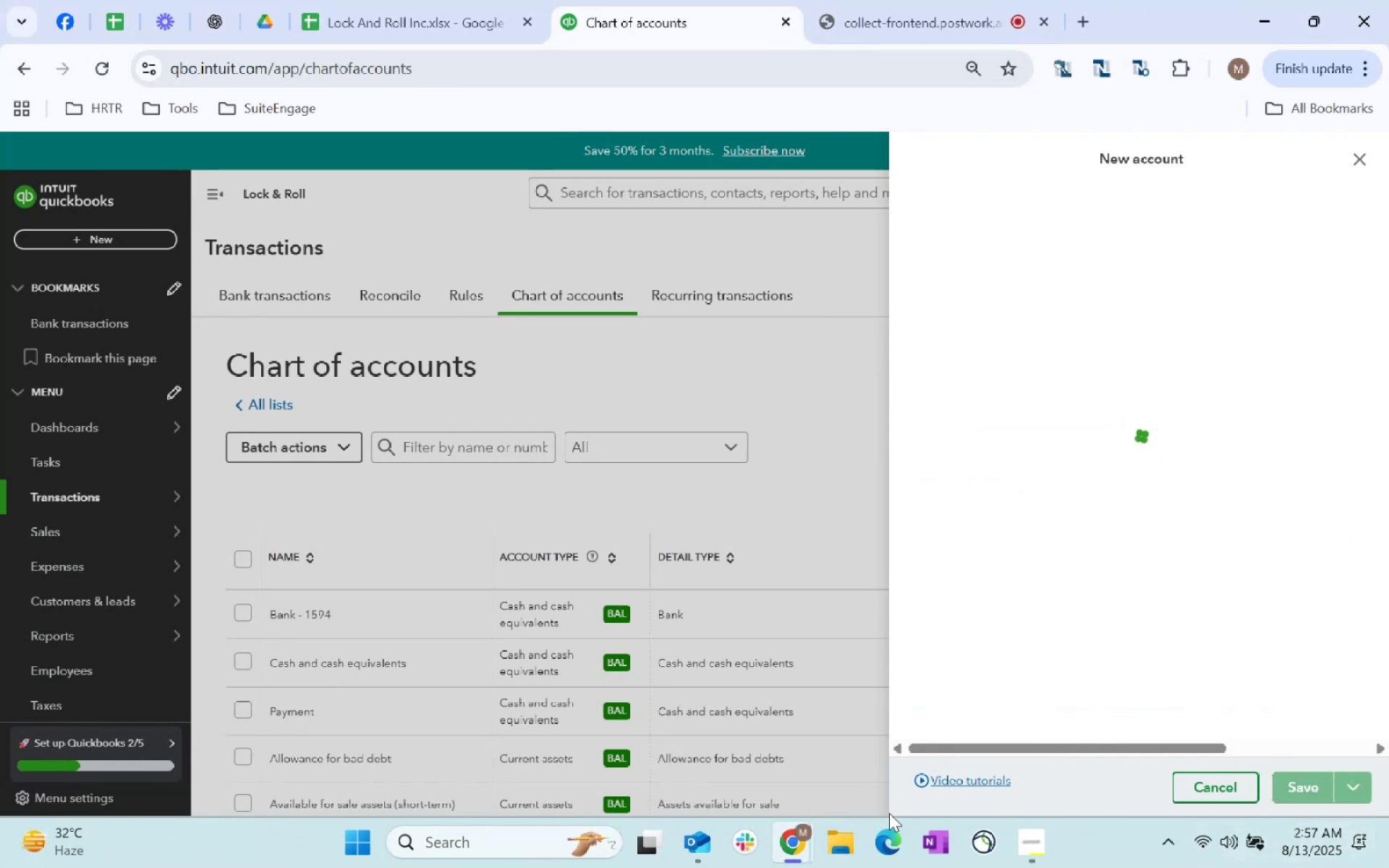 
key(Alt+AltLeft)
 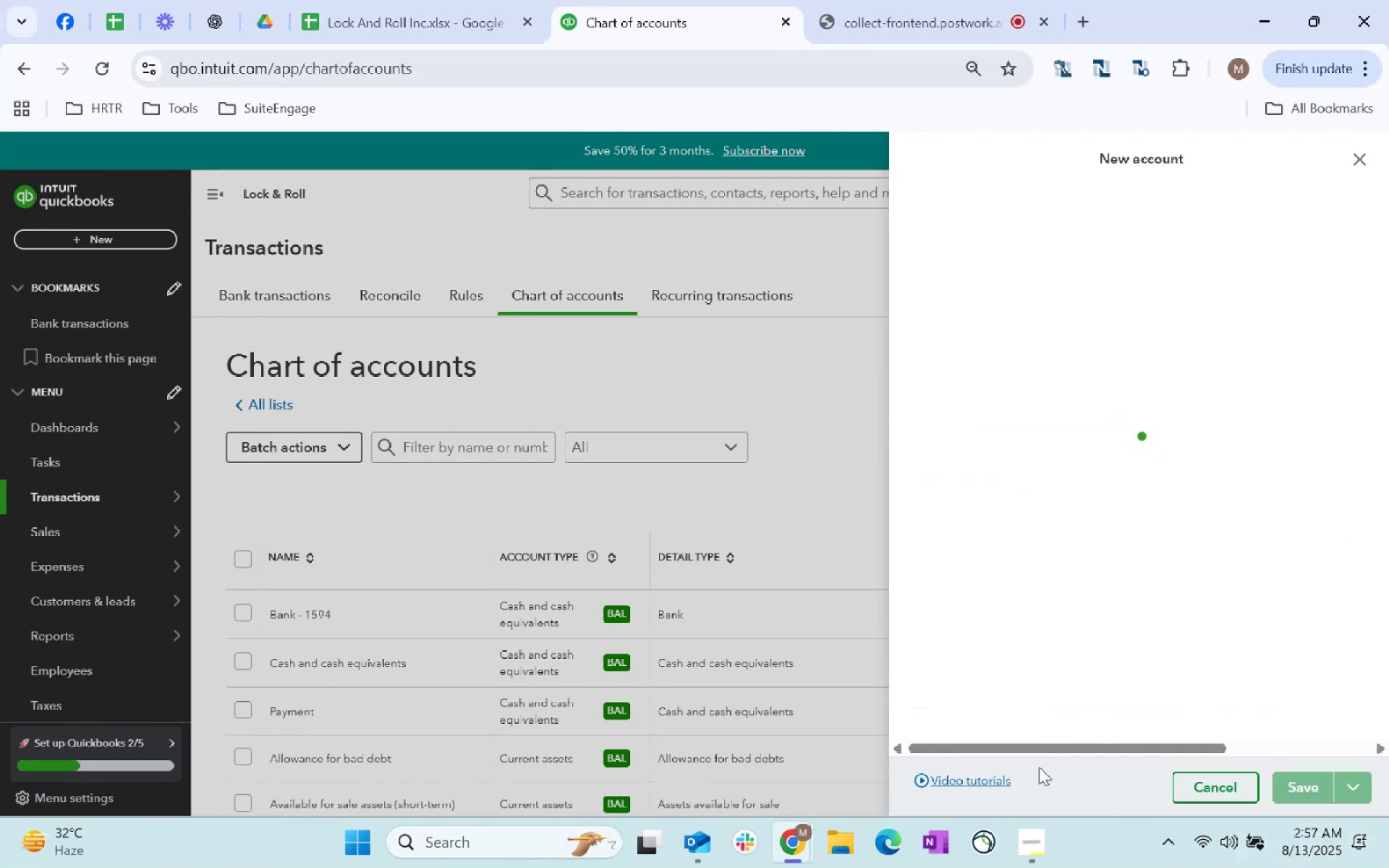 
key(Alt+Tab)
 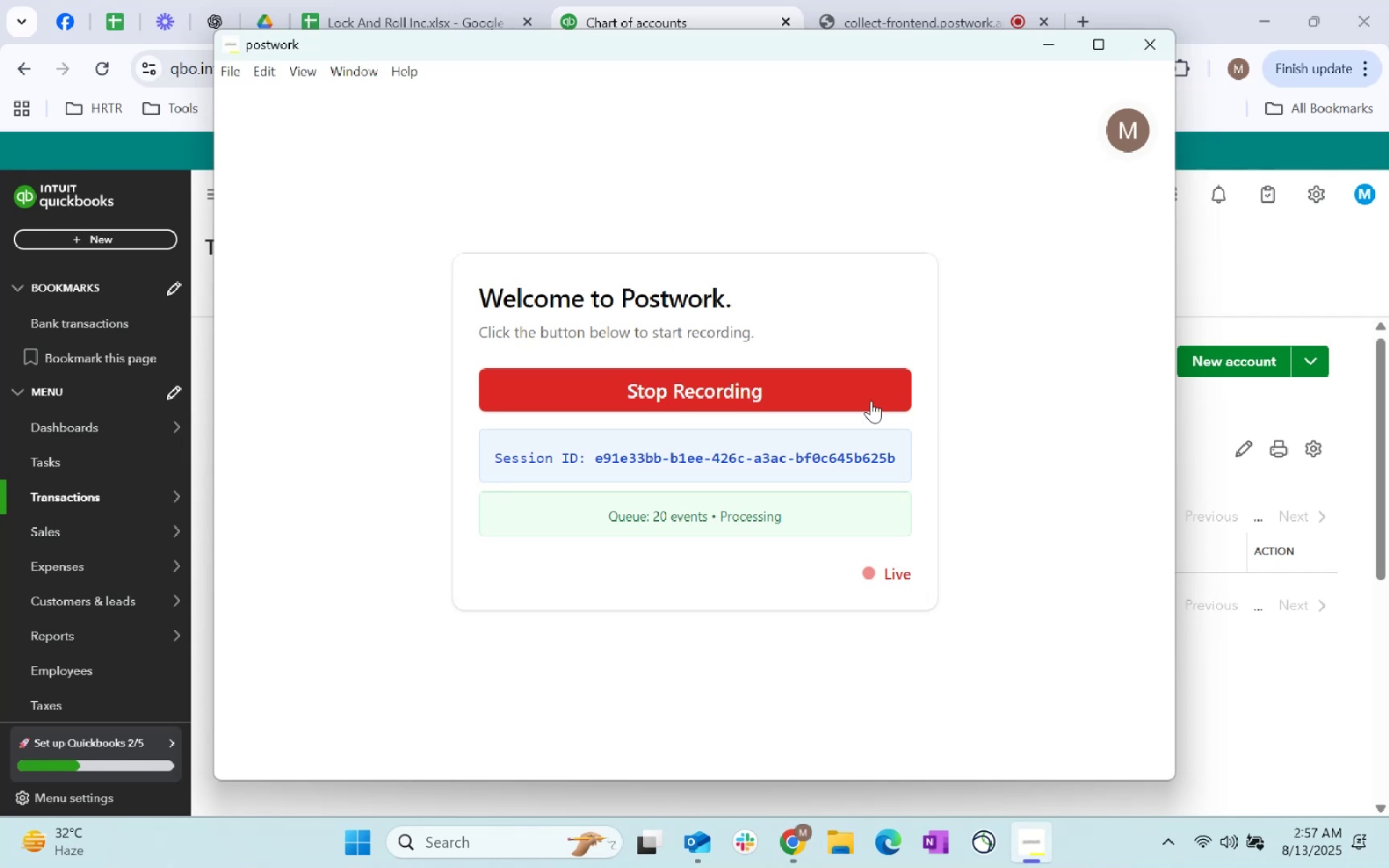 
key(Alt+AltLeft)
 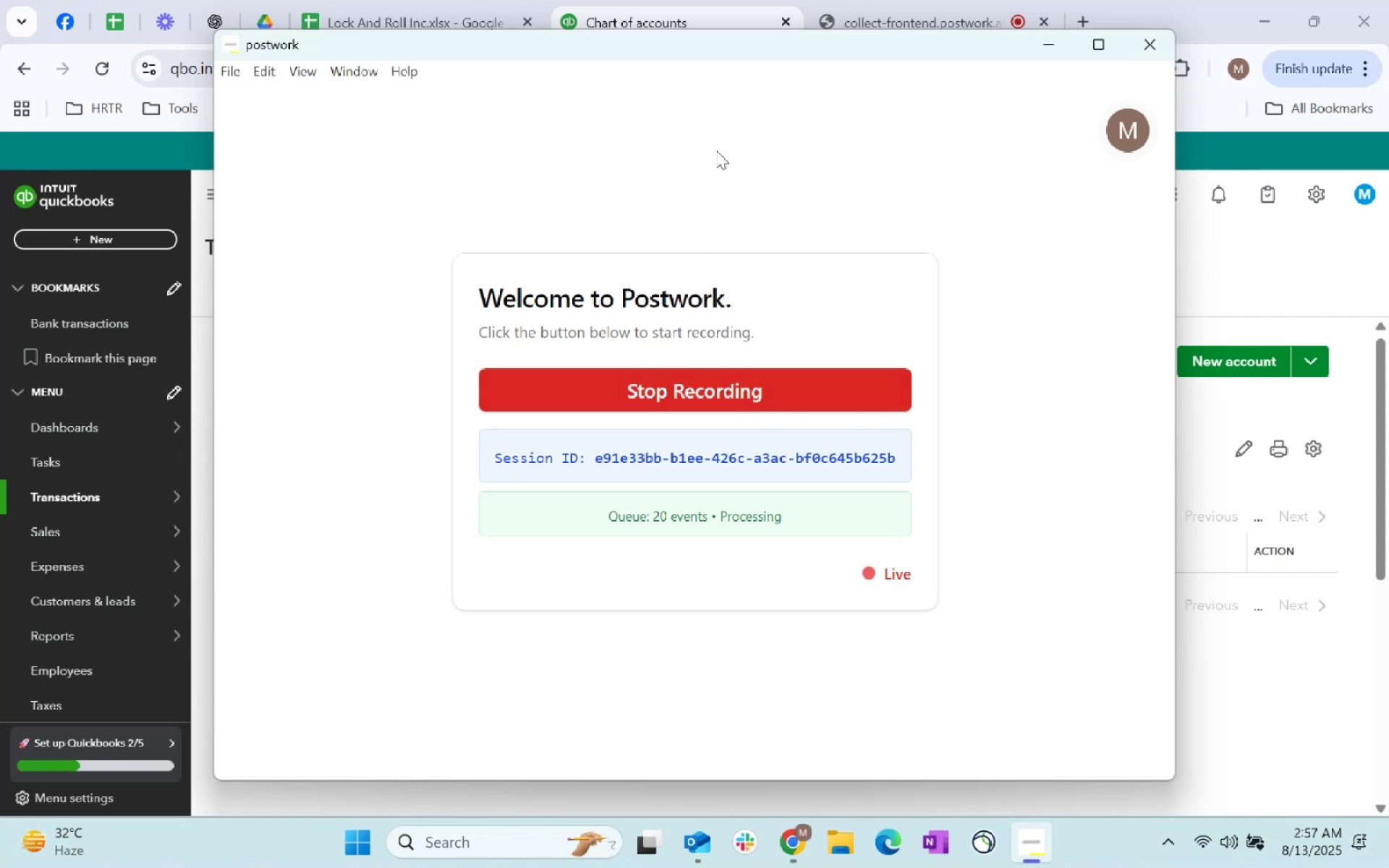 
key(Alt+Tab)
 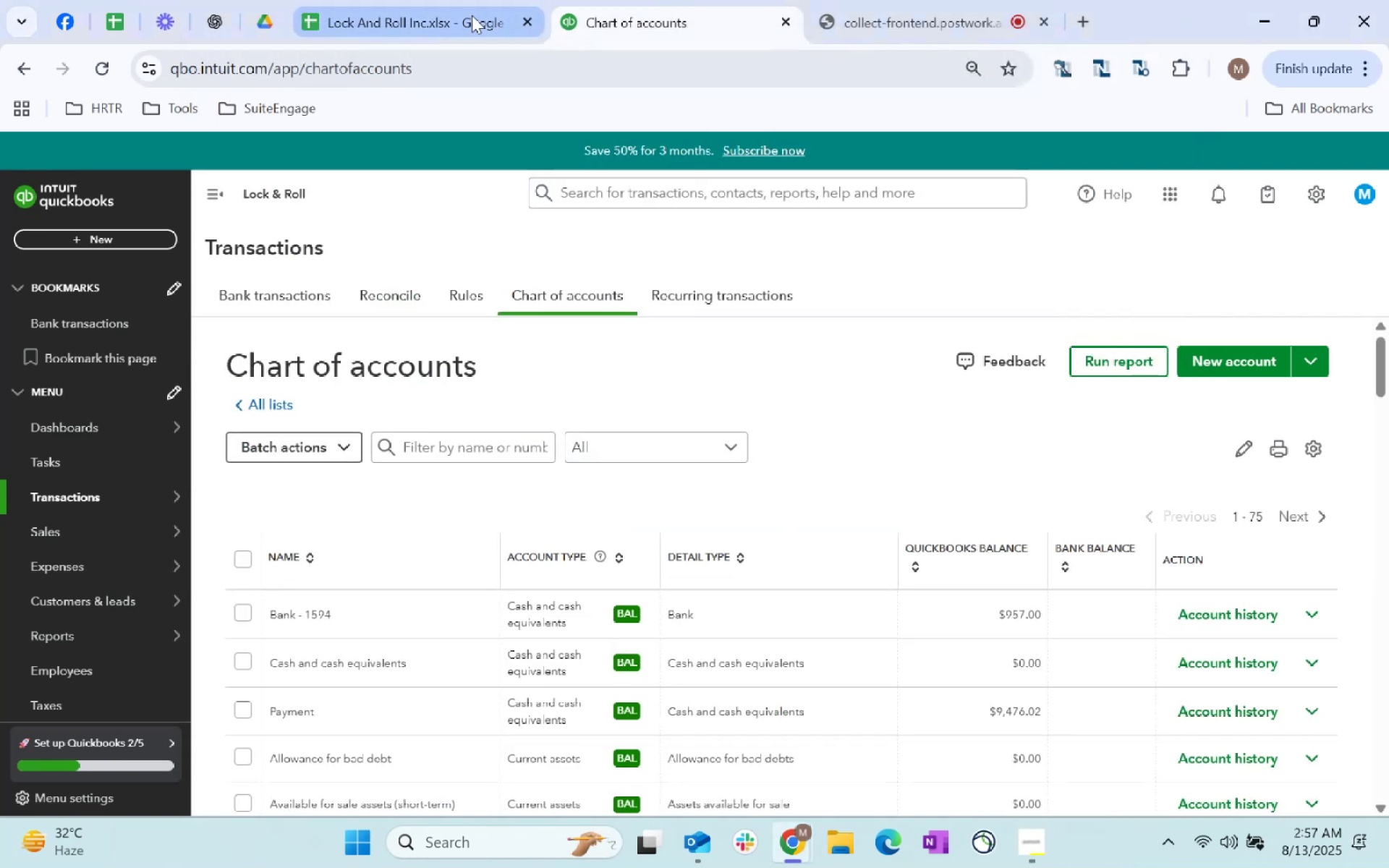 
left_click([420, 12])
 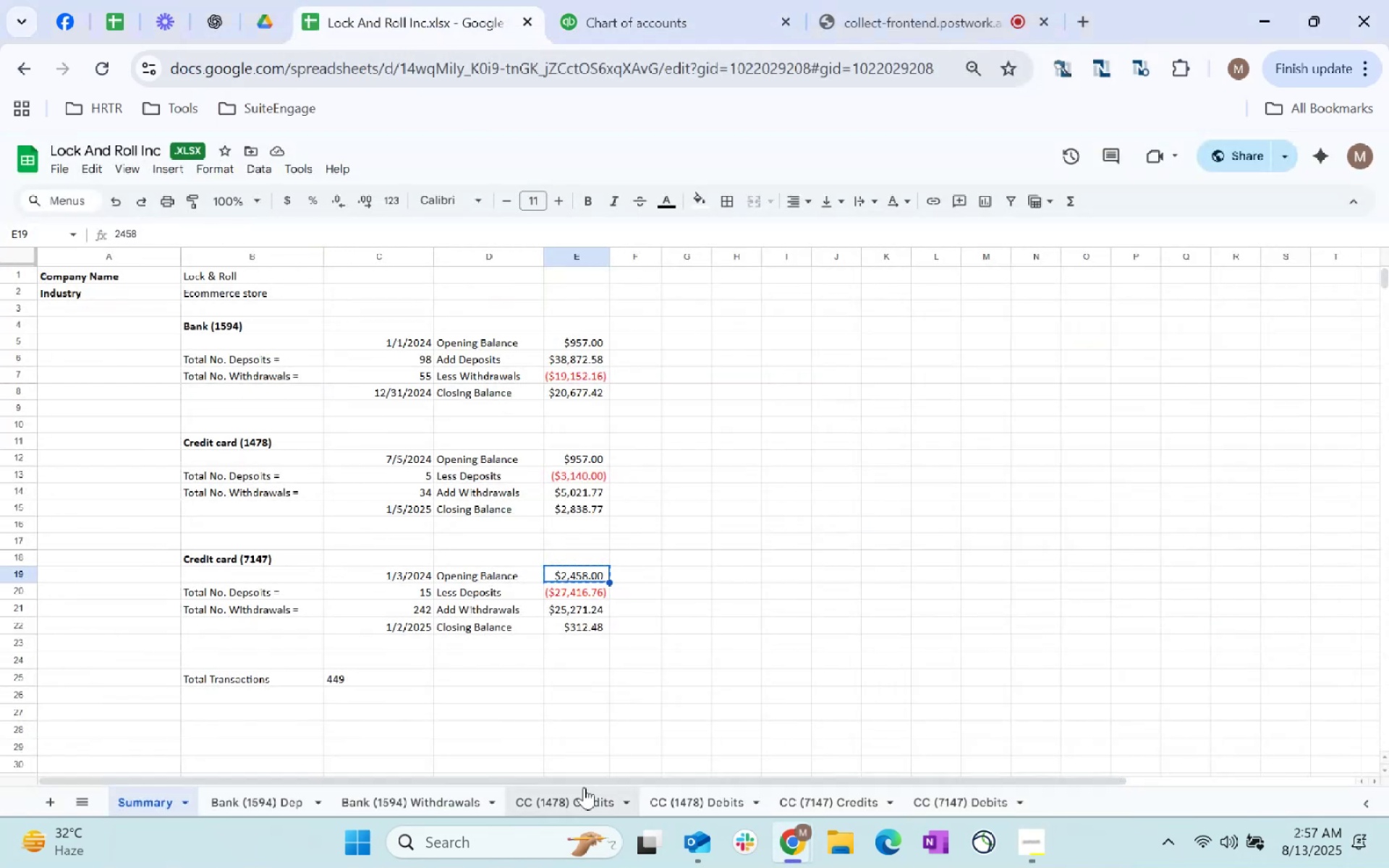 
left_click([582, 797])
 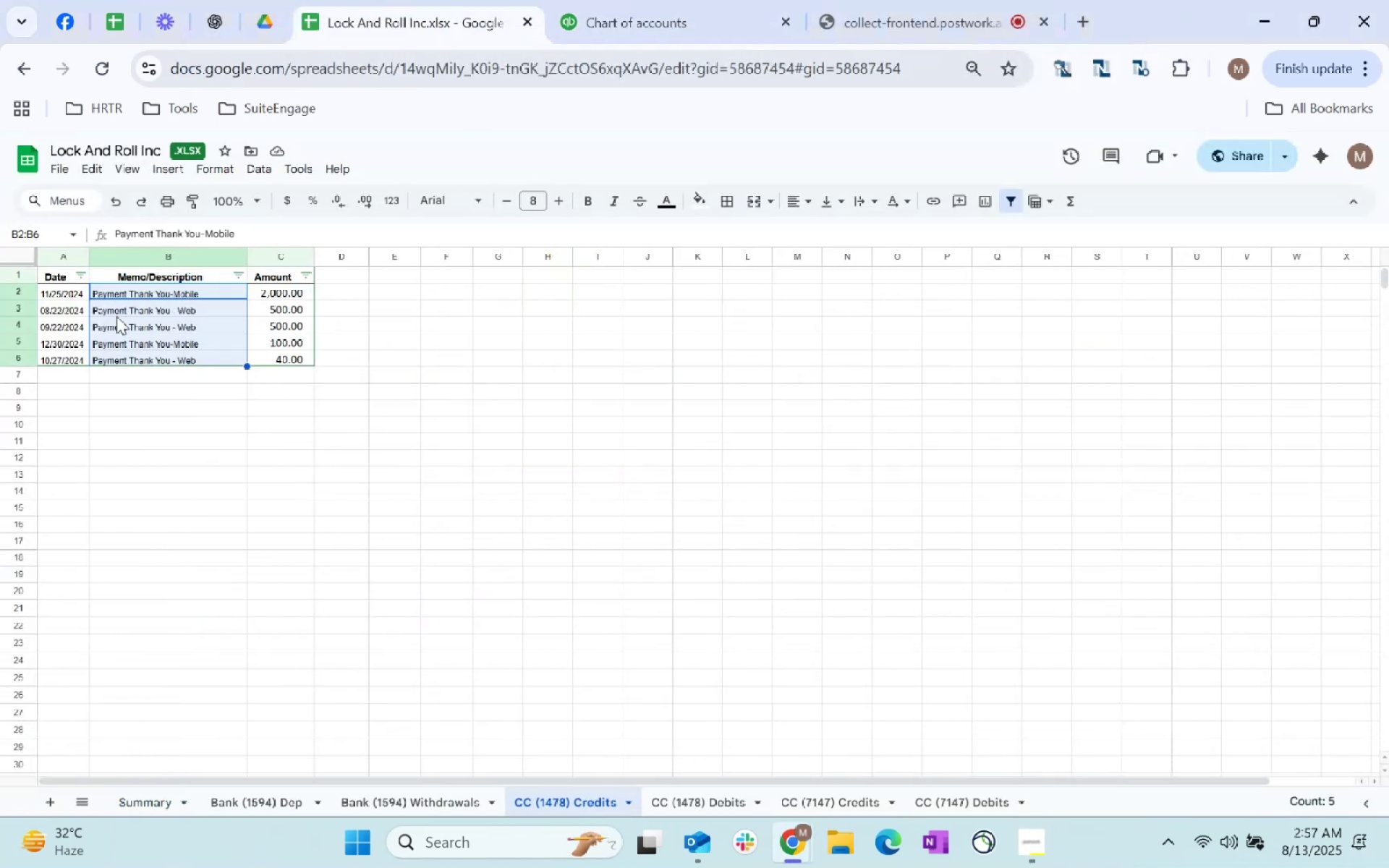 
left_click([69, 297])
 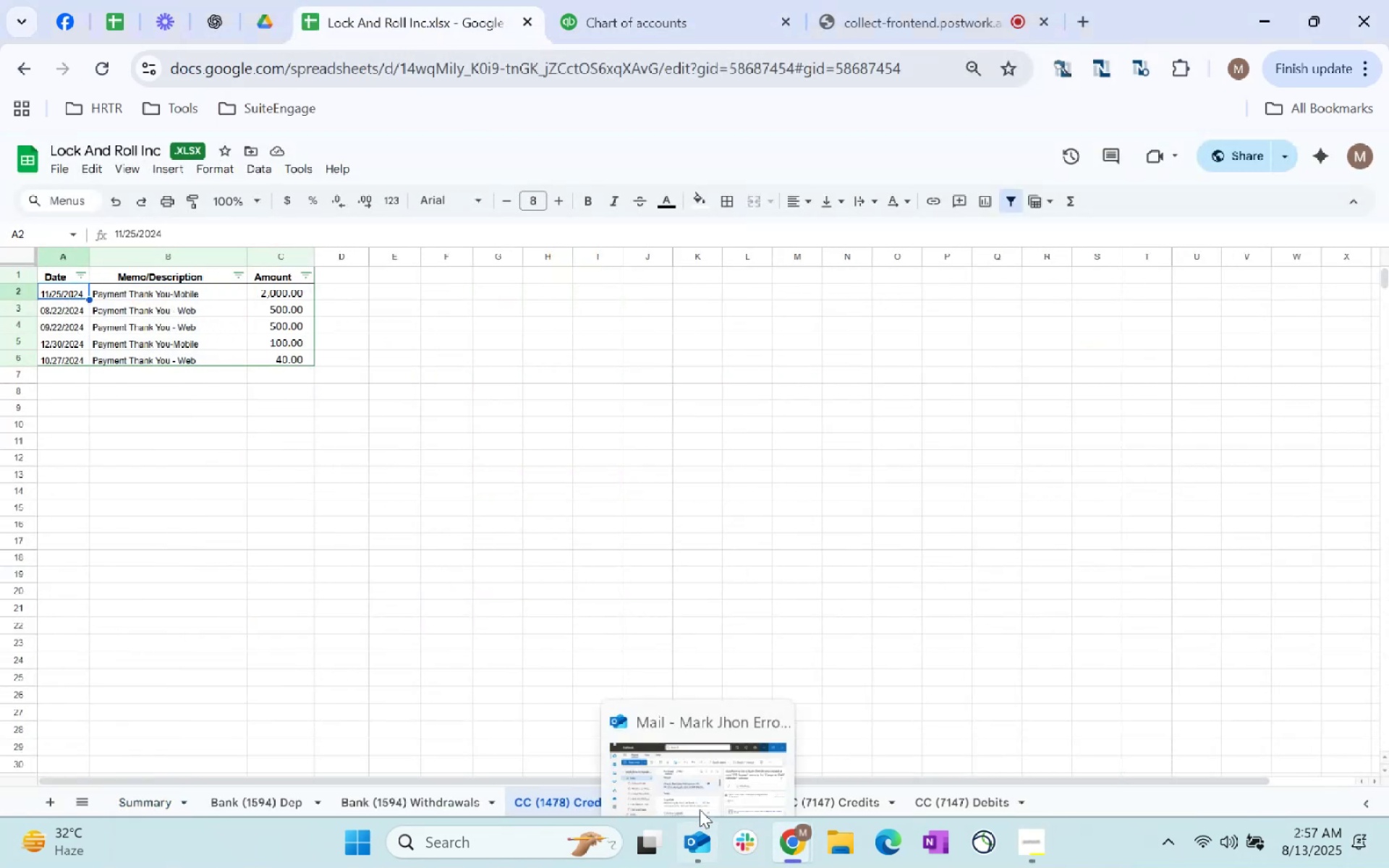 
left_click([1048, 585])
 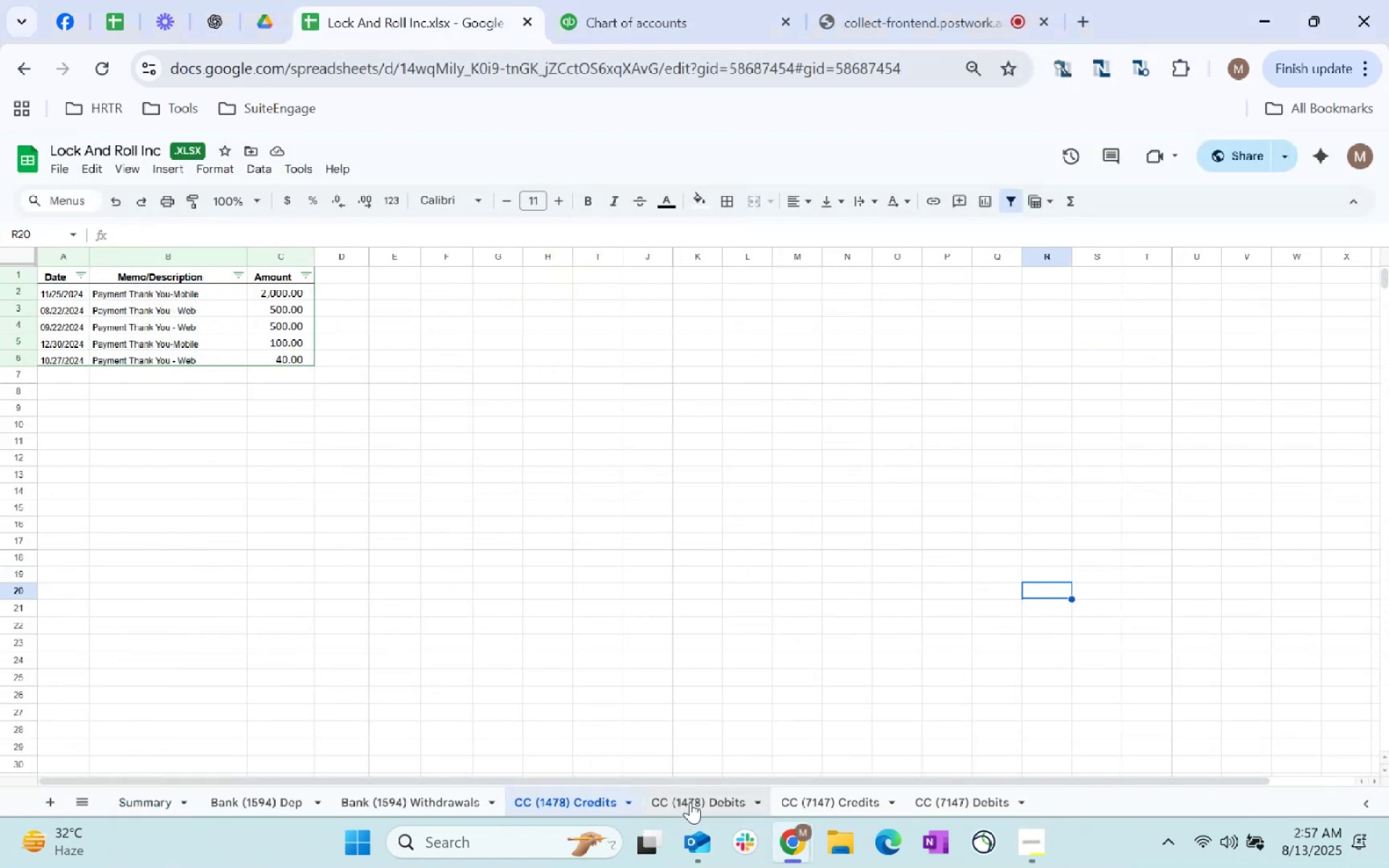 
left_click([691, 800])
 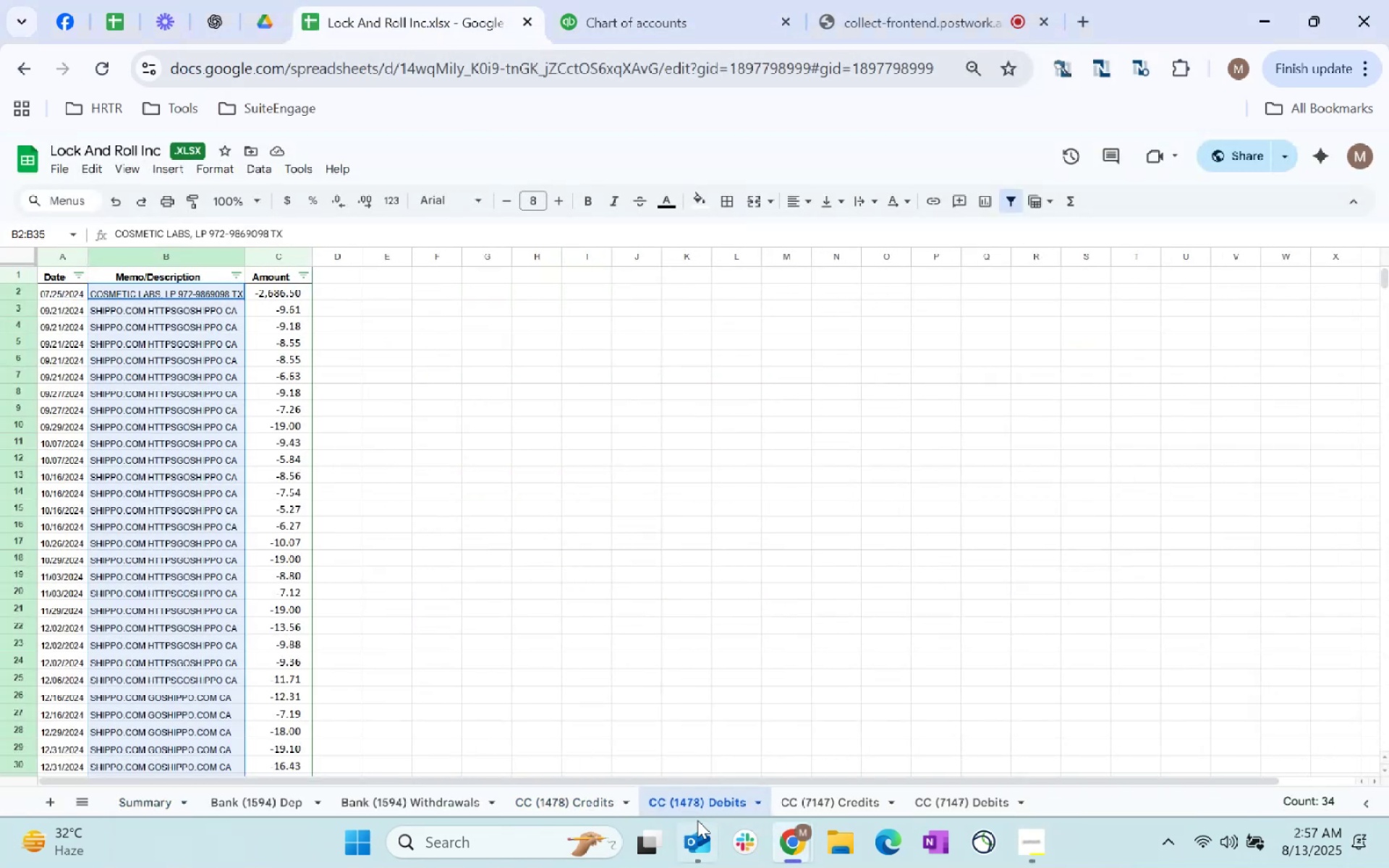 
left_click([697, 843])
 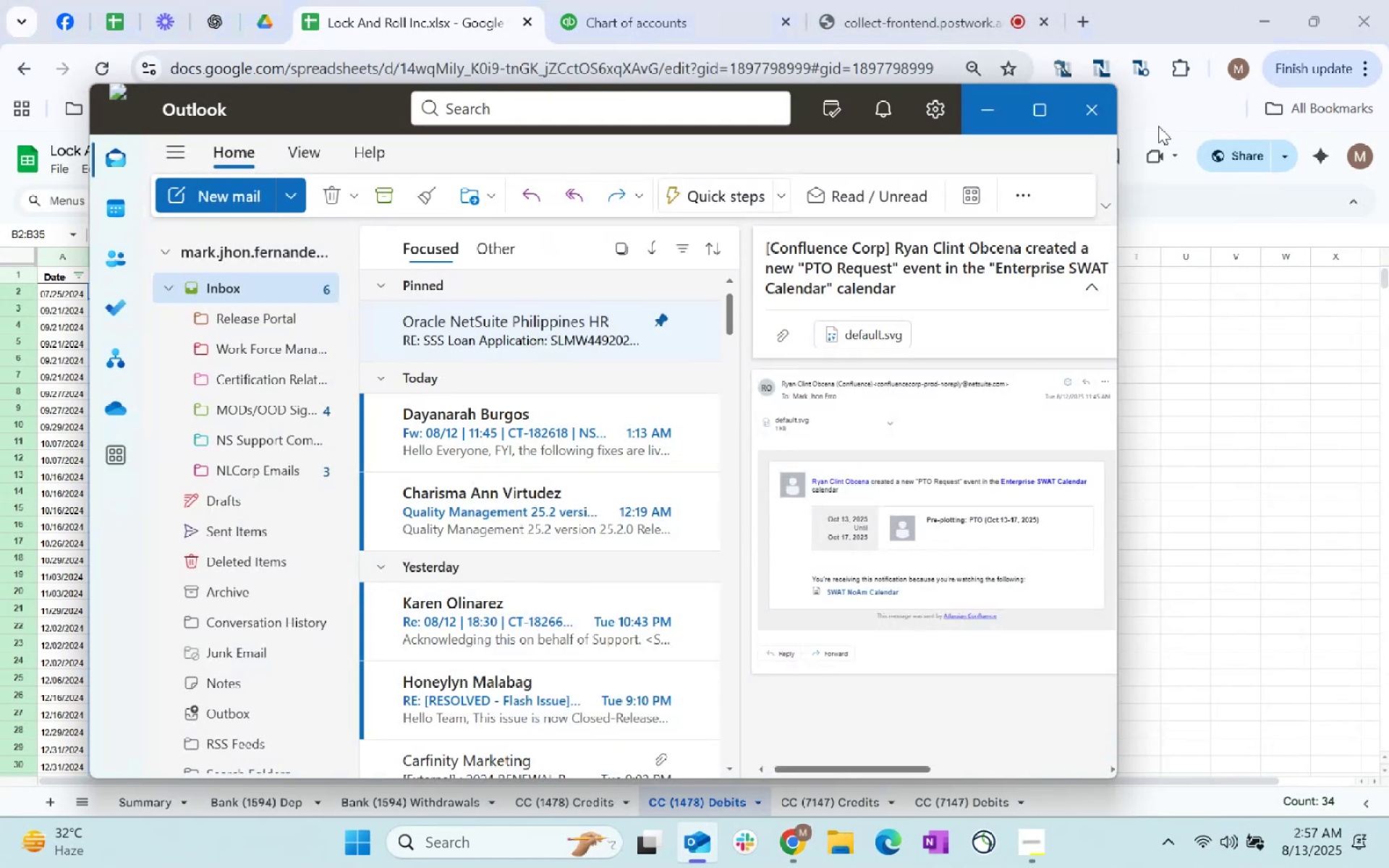 
left_click([1089, 111])
 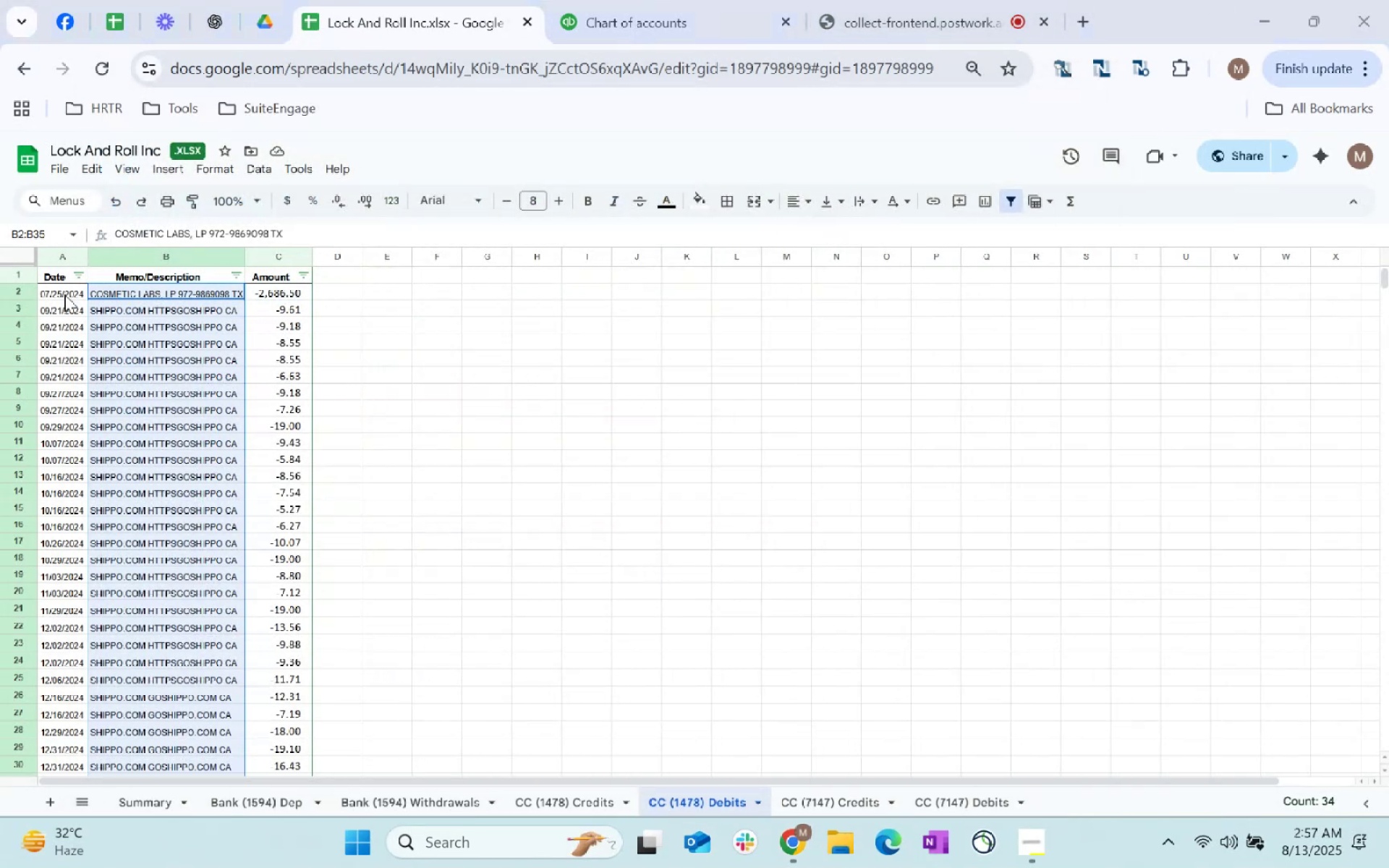 
left_click([77, 276])
 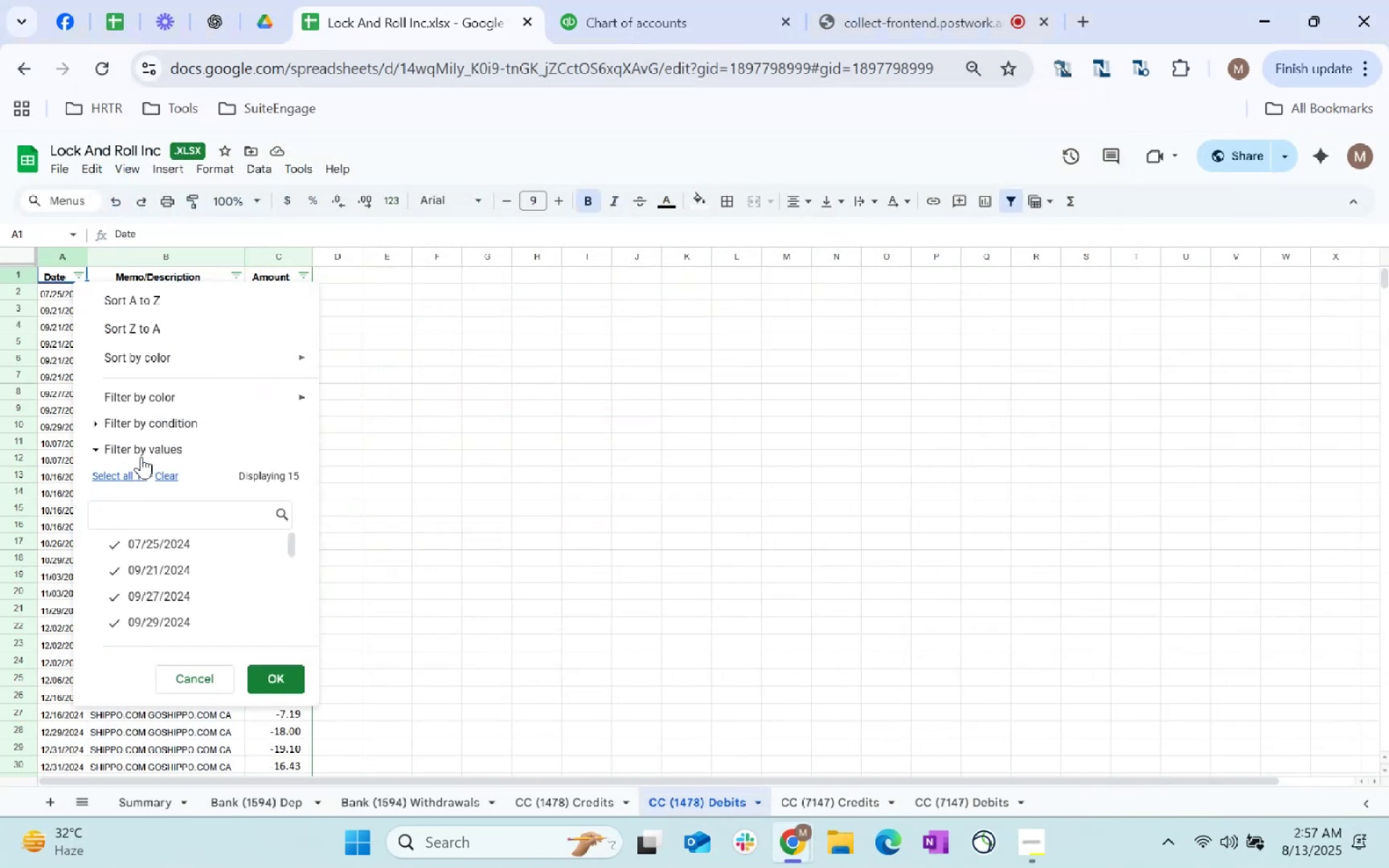 
left_click([192, 301])
 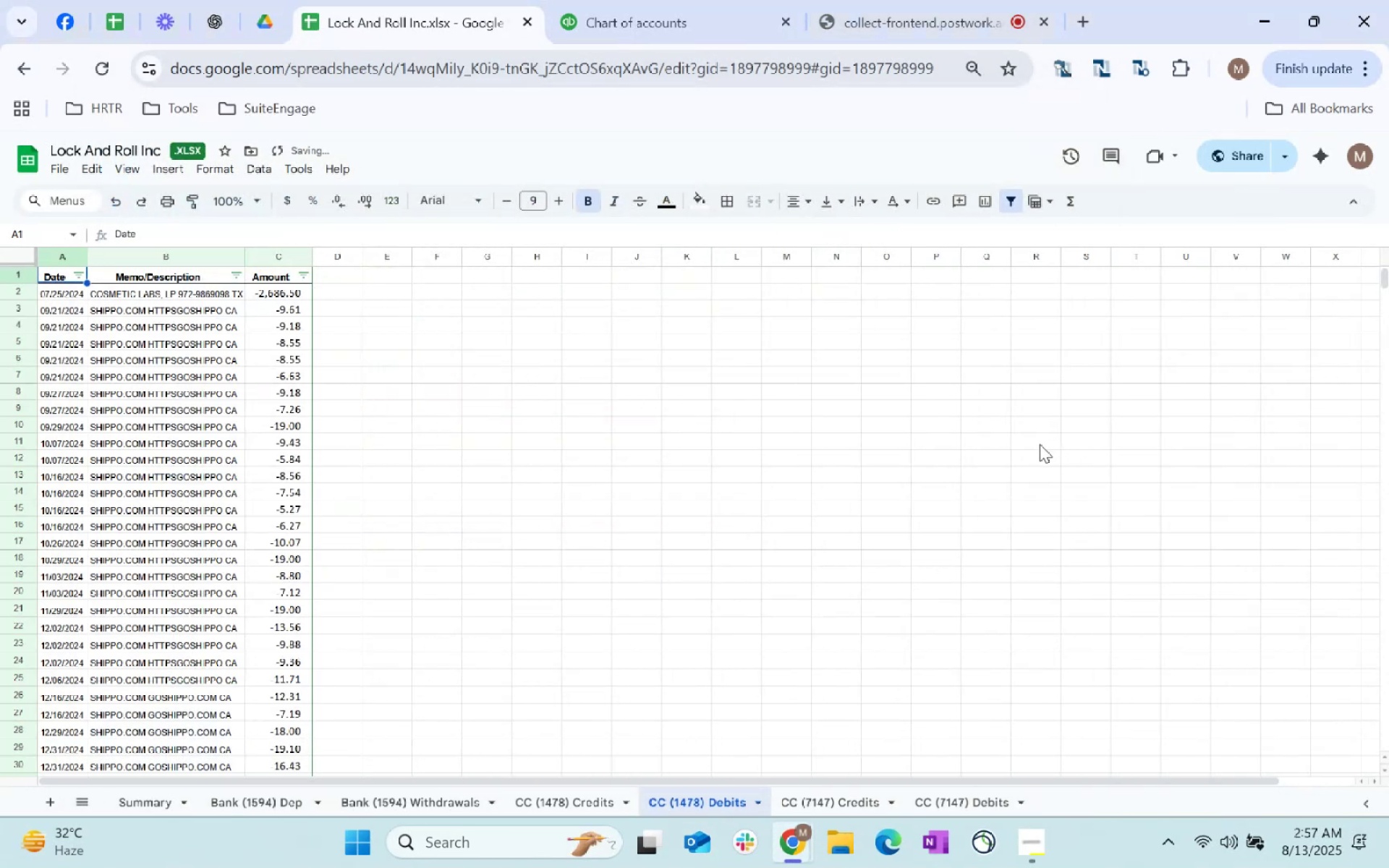 
left_click([914, 495])
 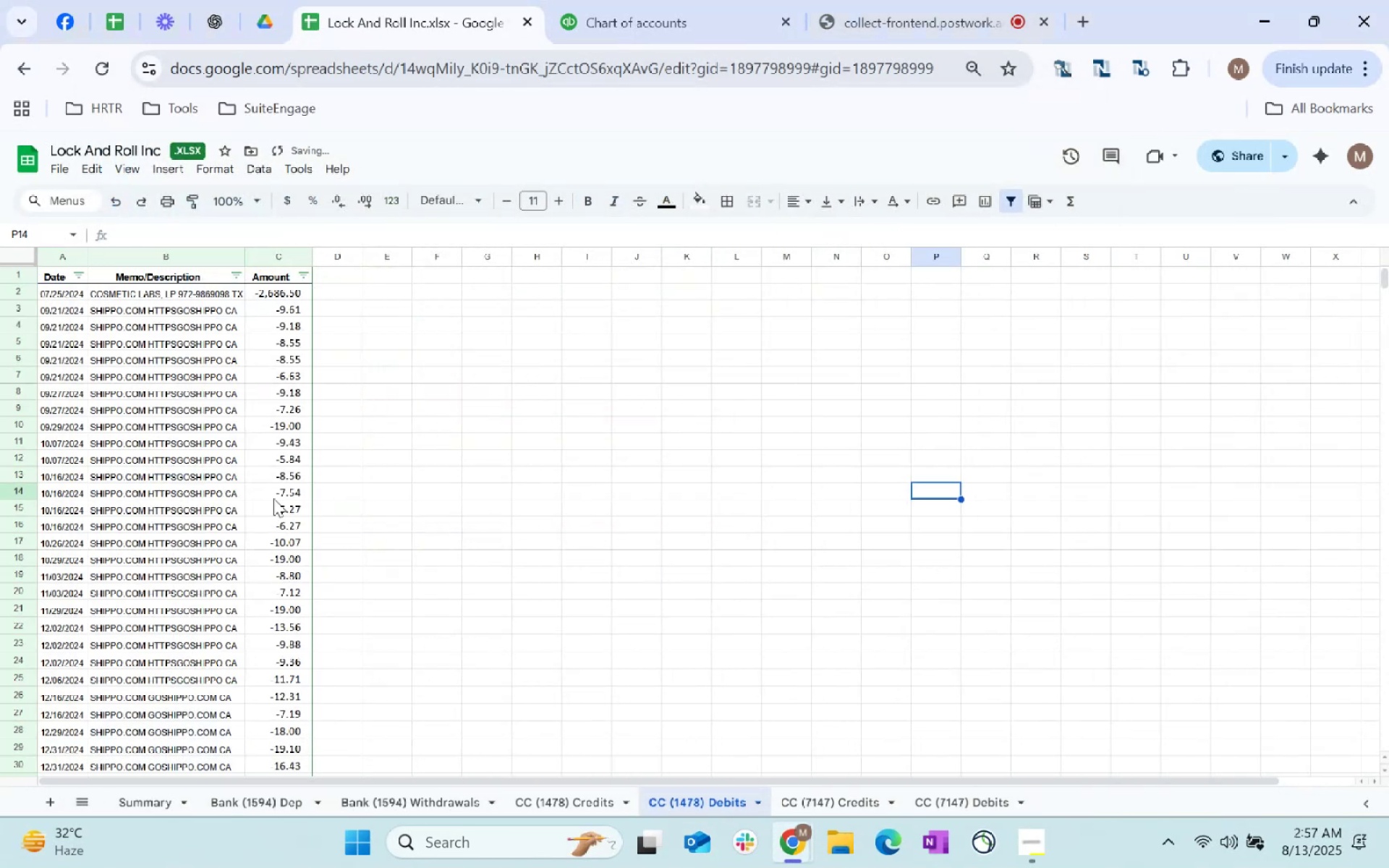 
scroll: coordinate [273, 498], scroll_direction: down, amount: 2.0
 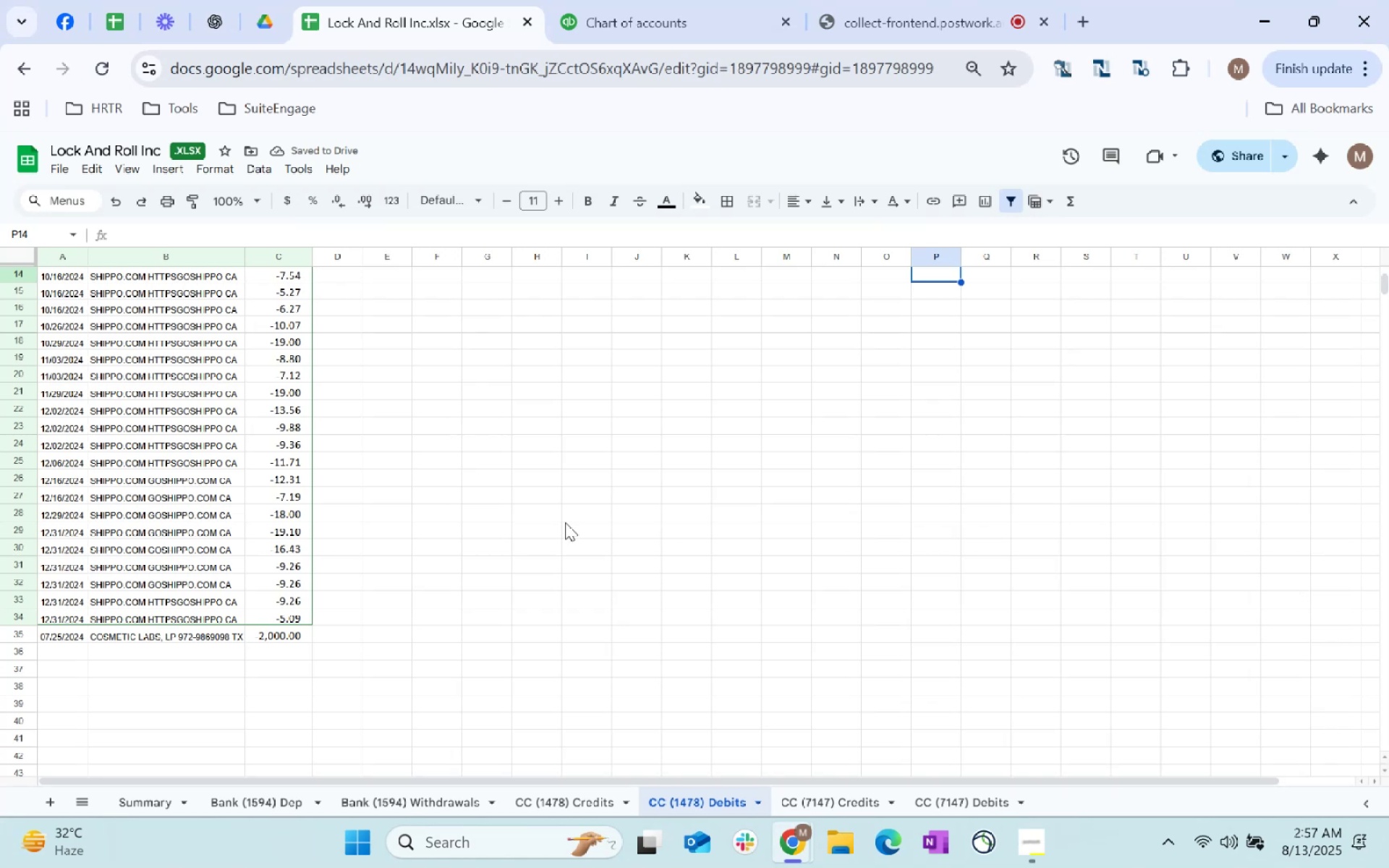 
left_click([399, 621])
 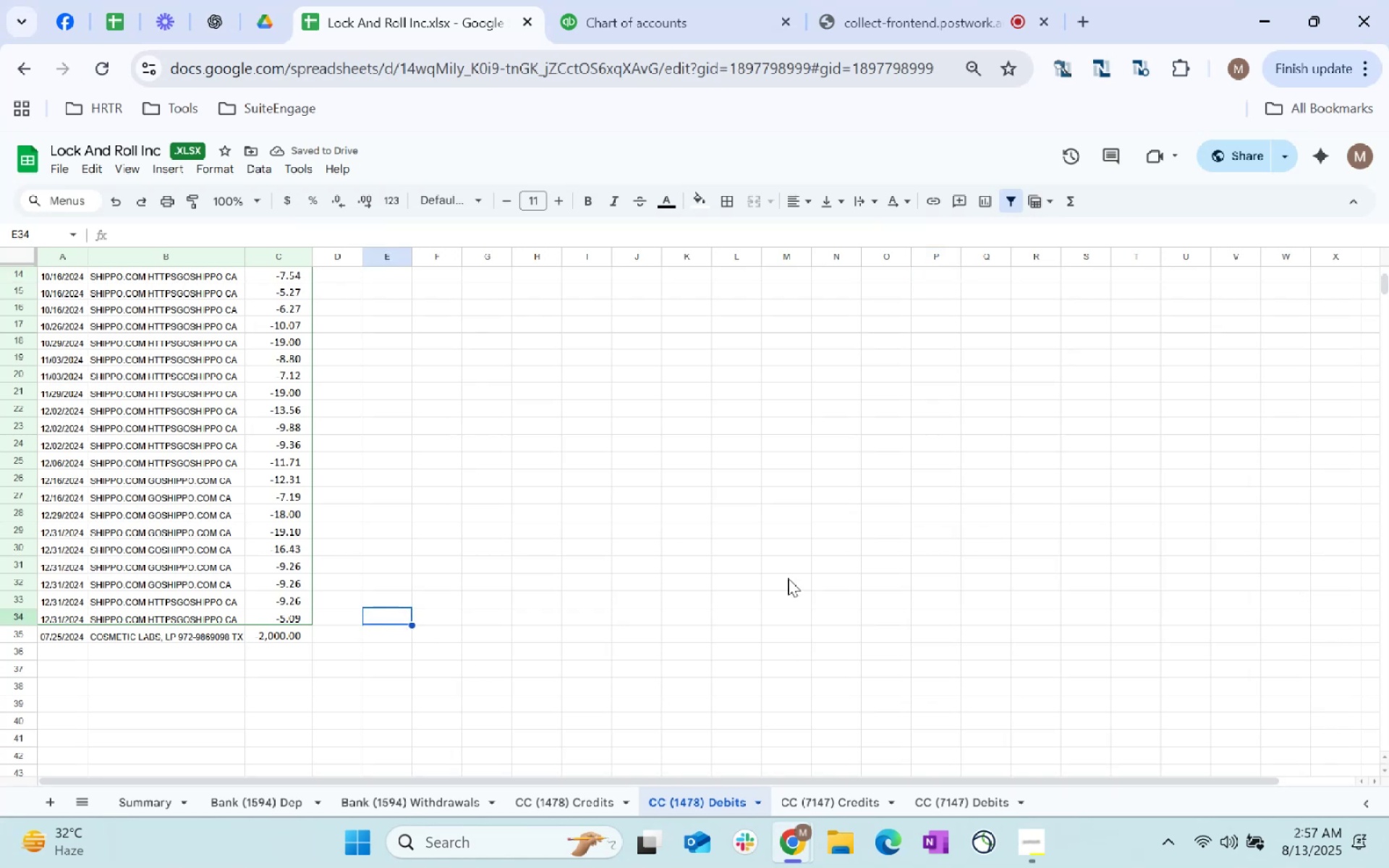 
key(Alt+AltLeft)
 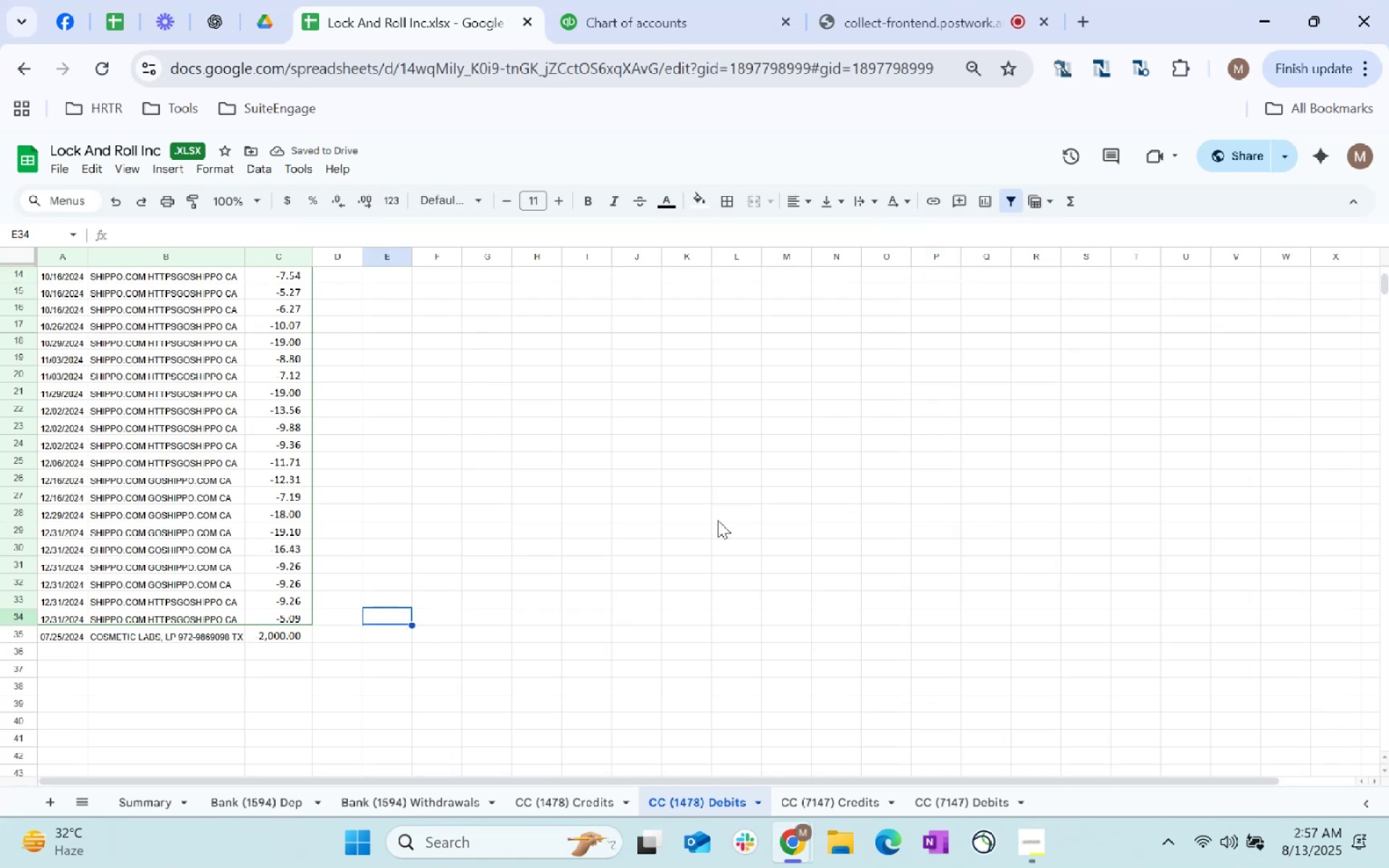 
key(Alt+Tab)
 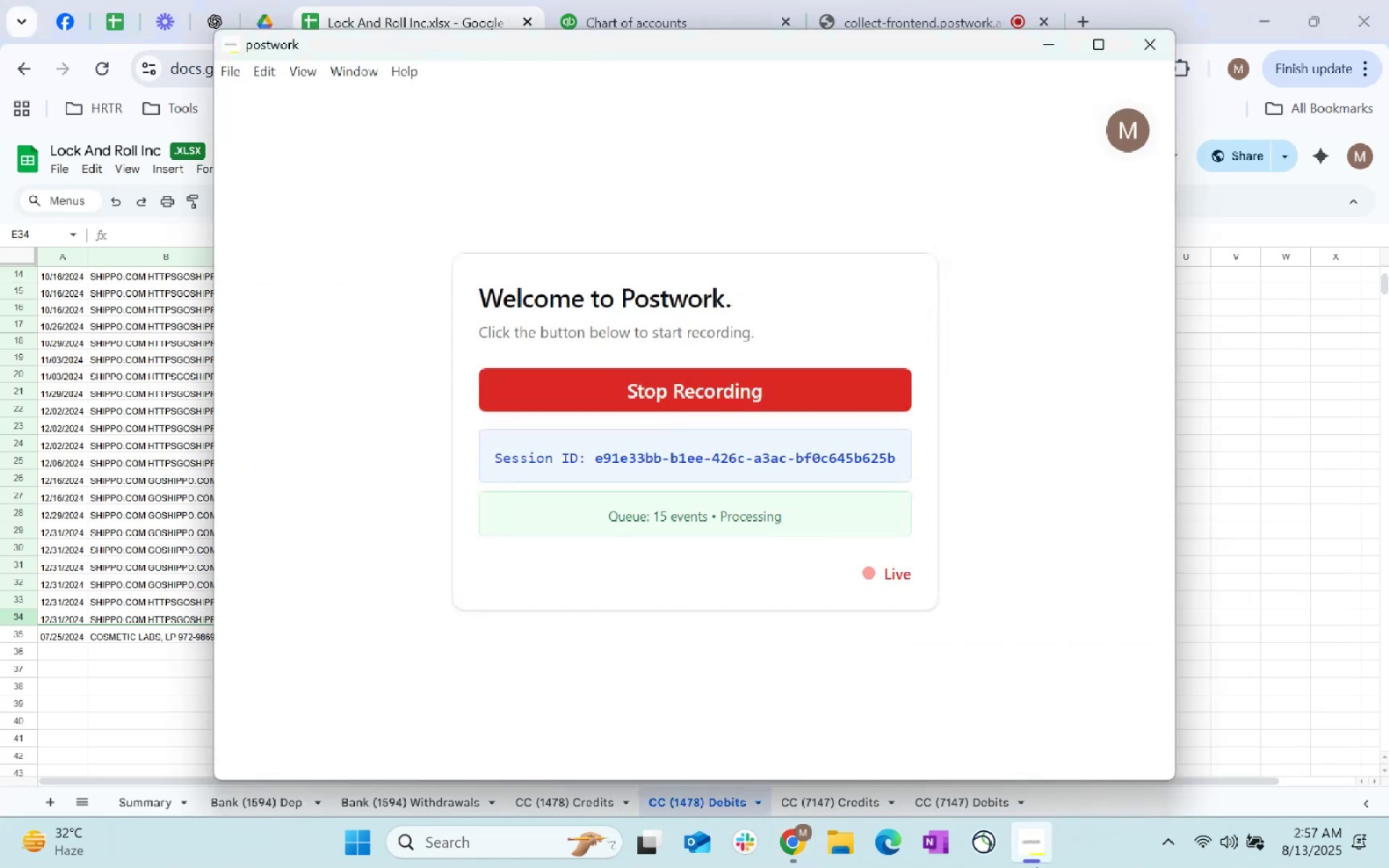 
key(Alt+AltLeft)
 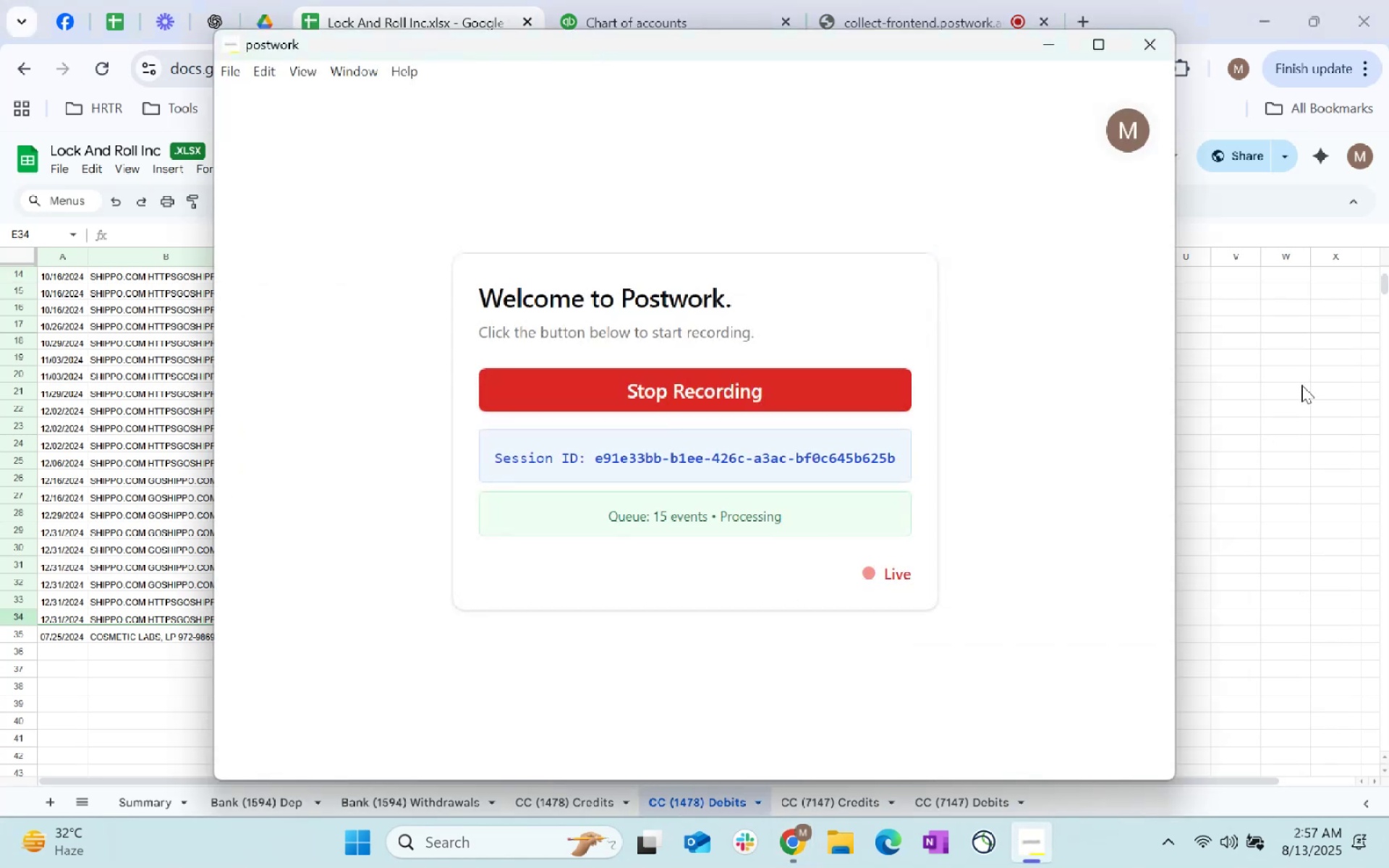 
key(Alt+Tab)
 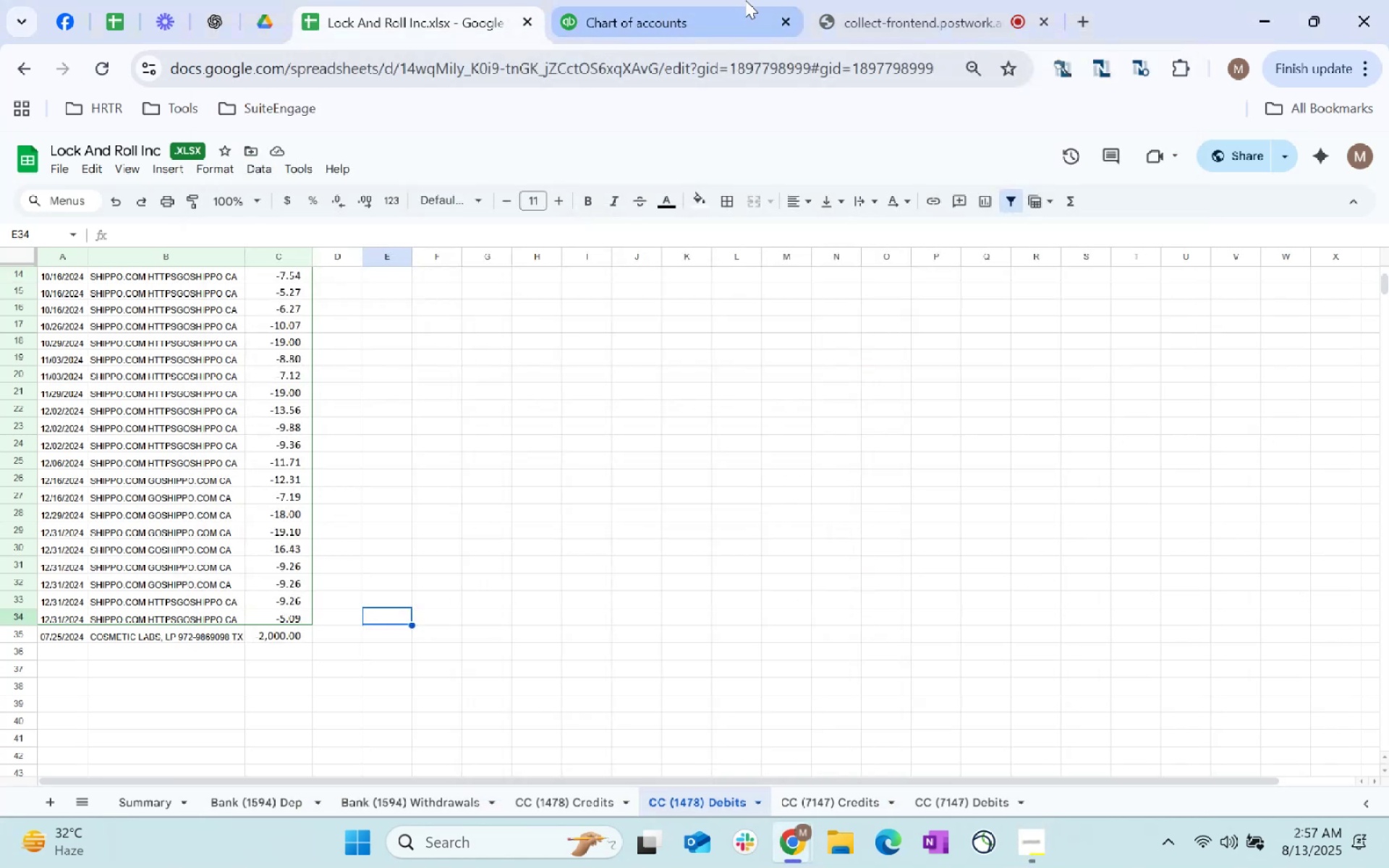 
left_click([872, 0])
 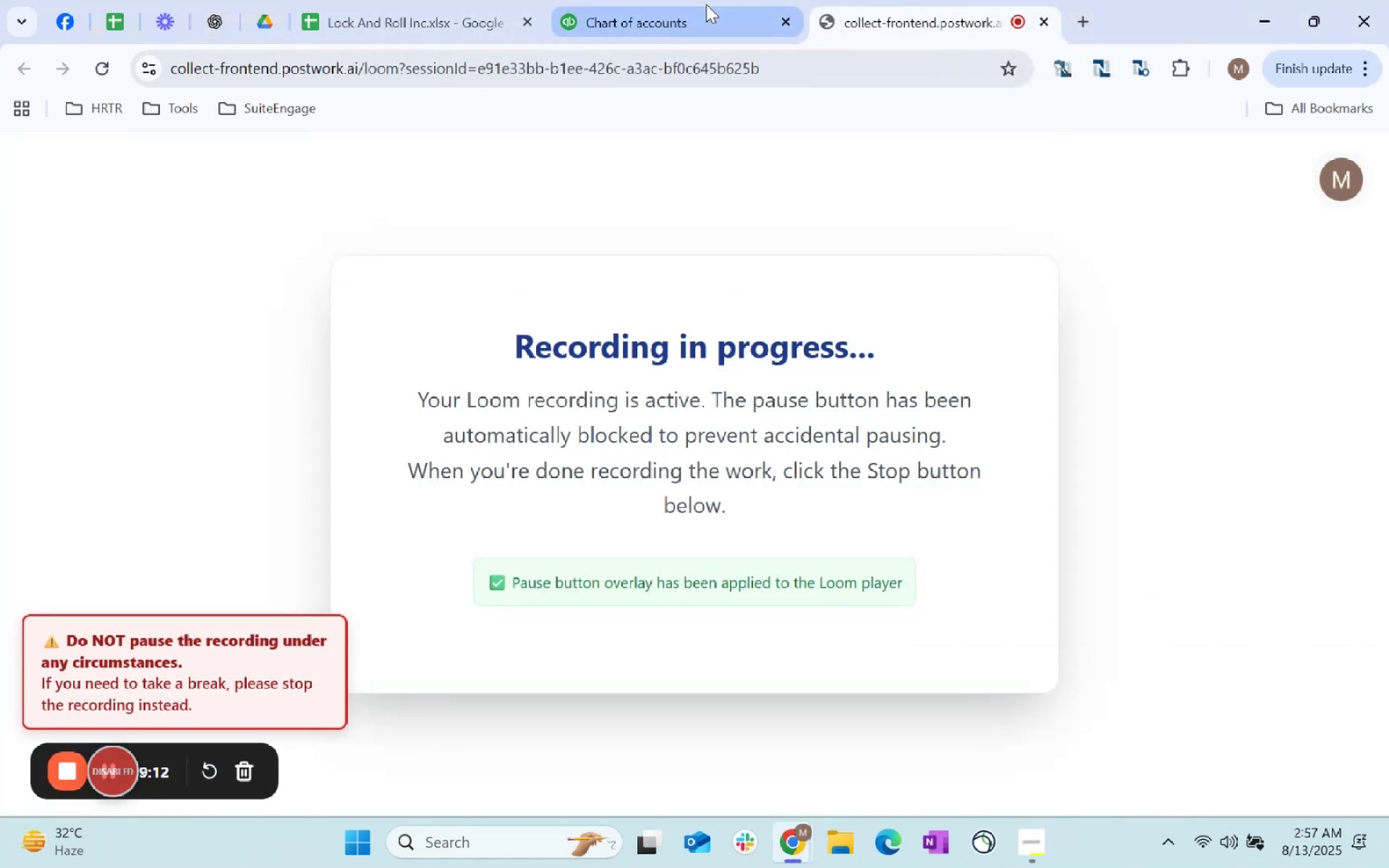 
left_click([706, 4])
 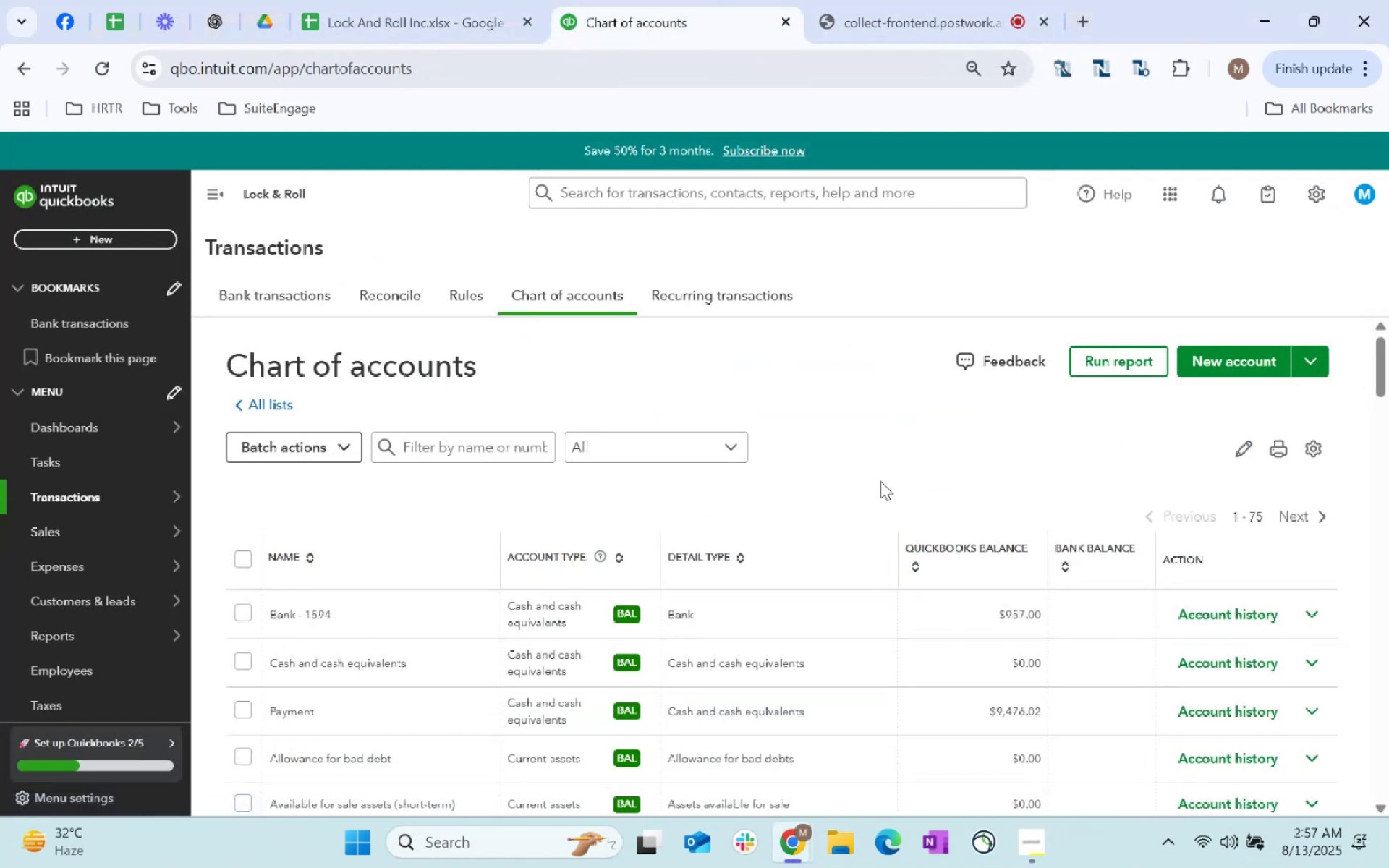 
left_click([880, 481])
 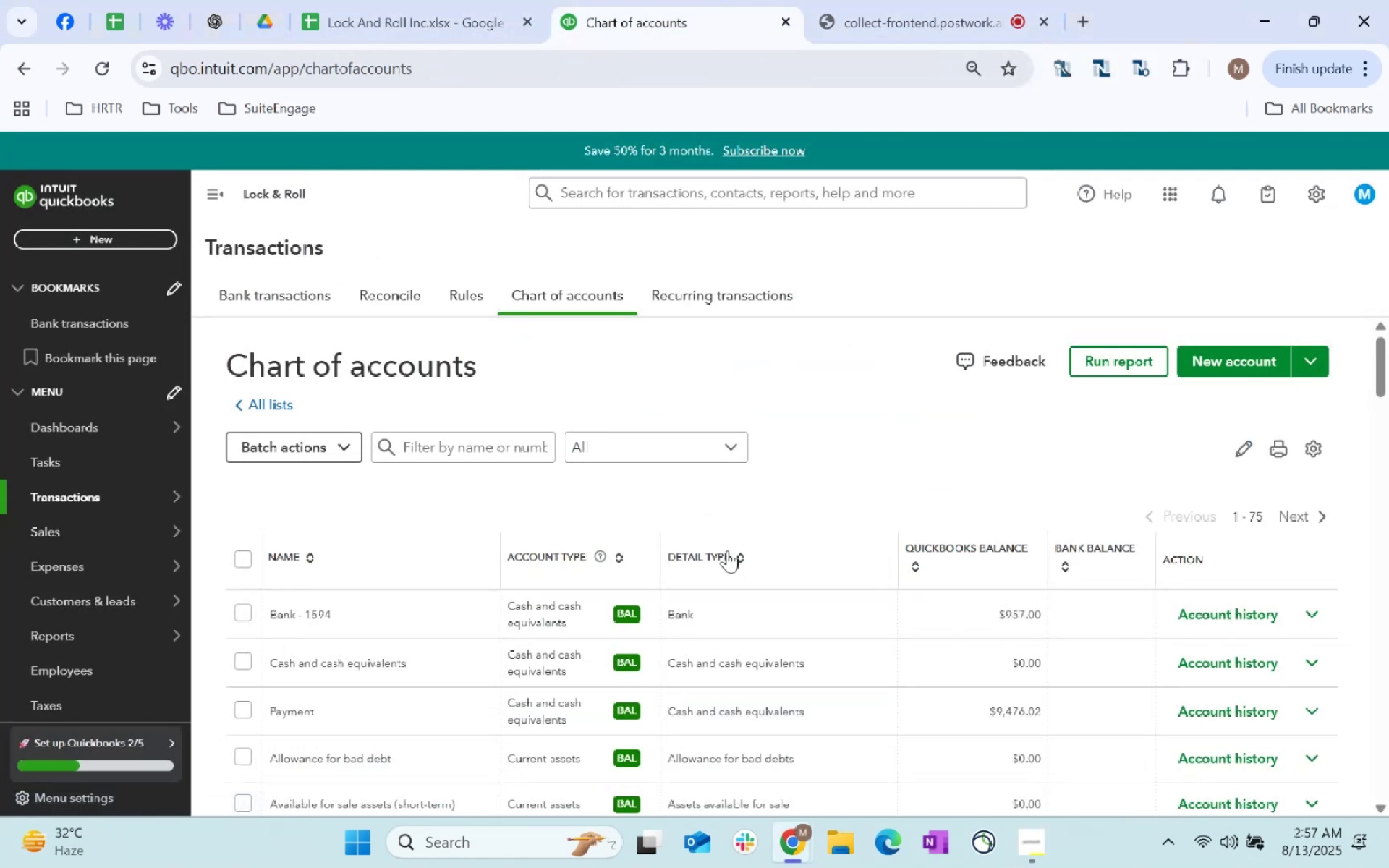 
scroll: coordinate [750, 525], scroll_direction: down, amount: 26.0
 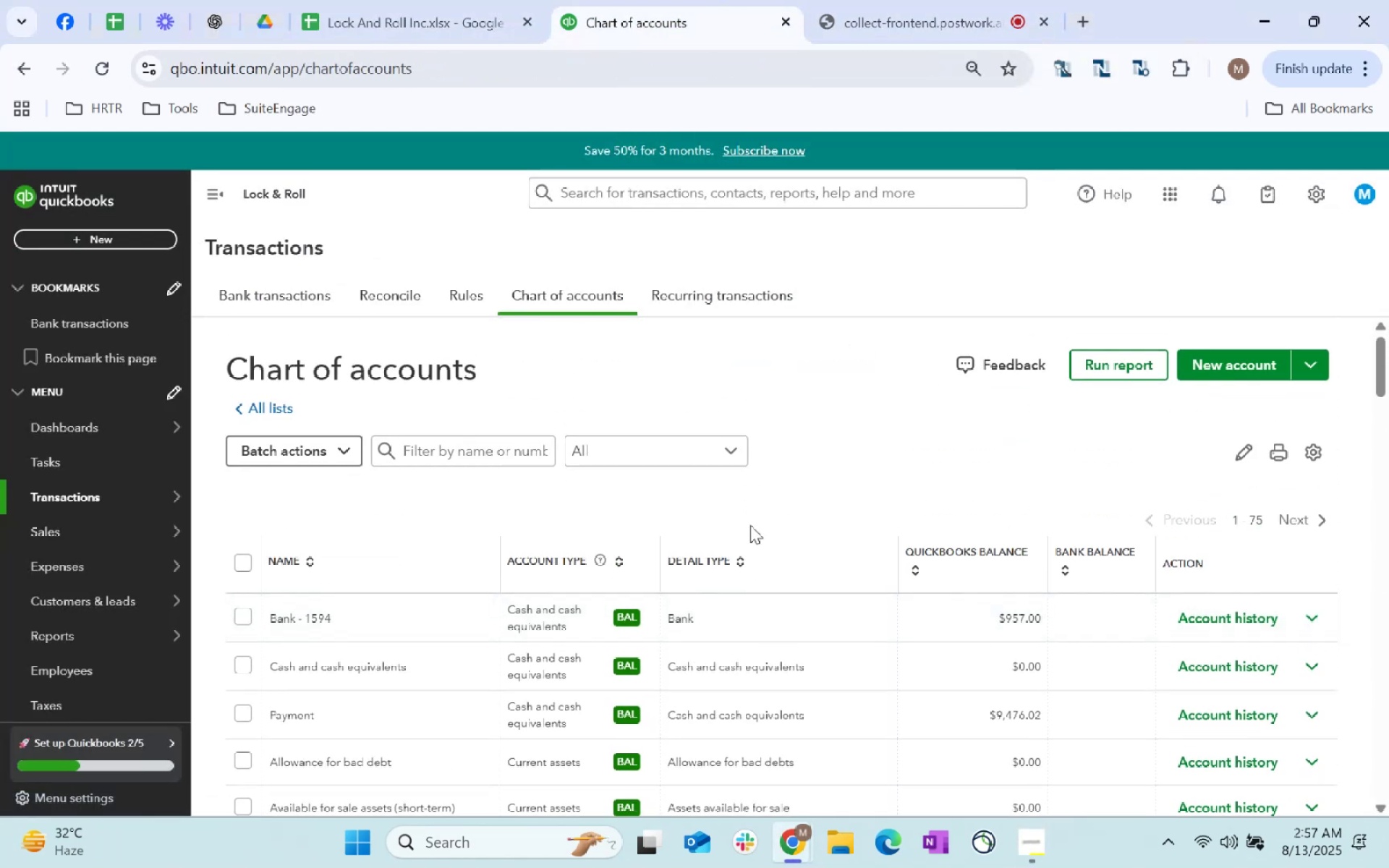 
scroll: coordinate [750, 525], scroll_direction: up, amount: 1.0
 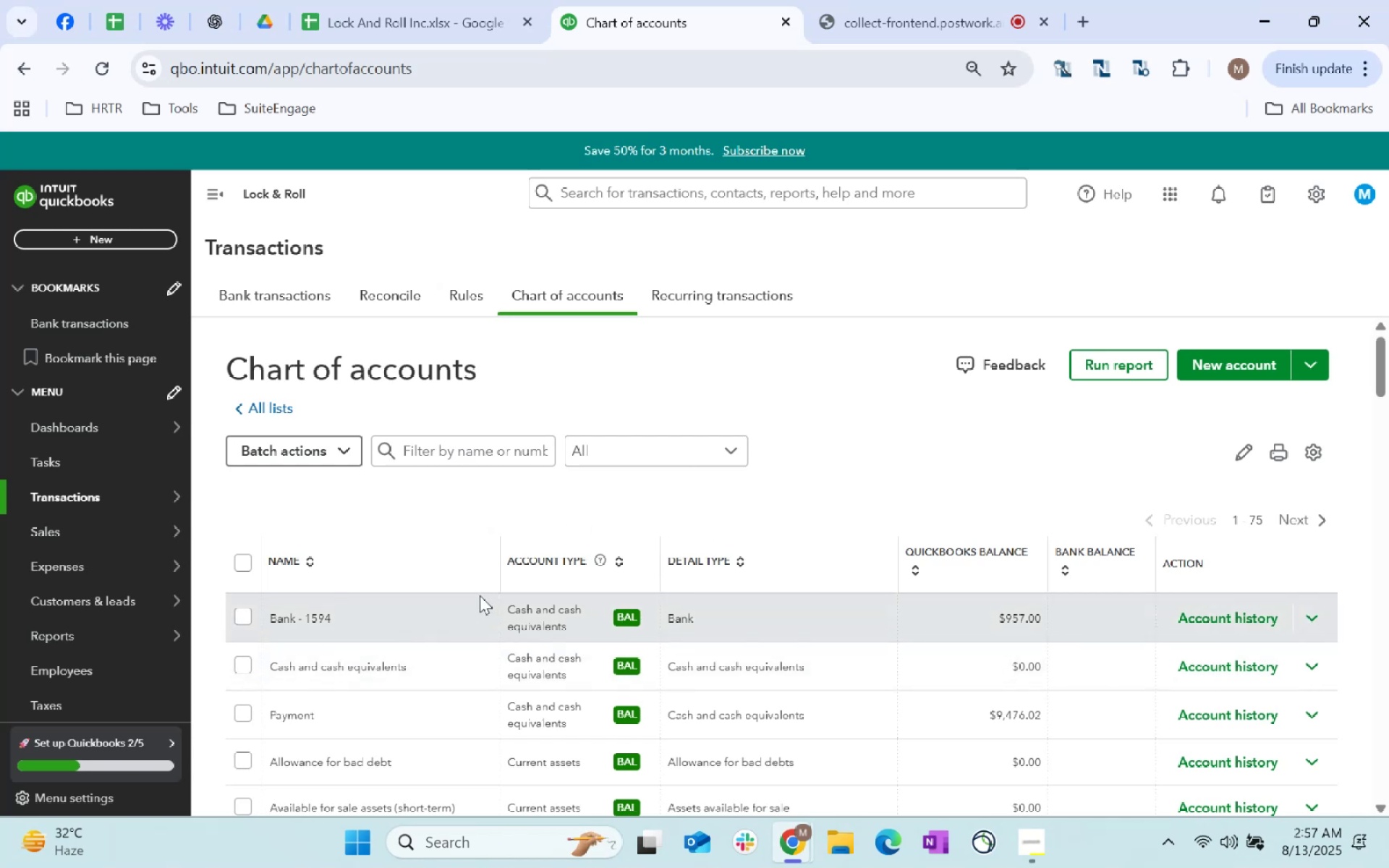 
left_click([337, 559])
 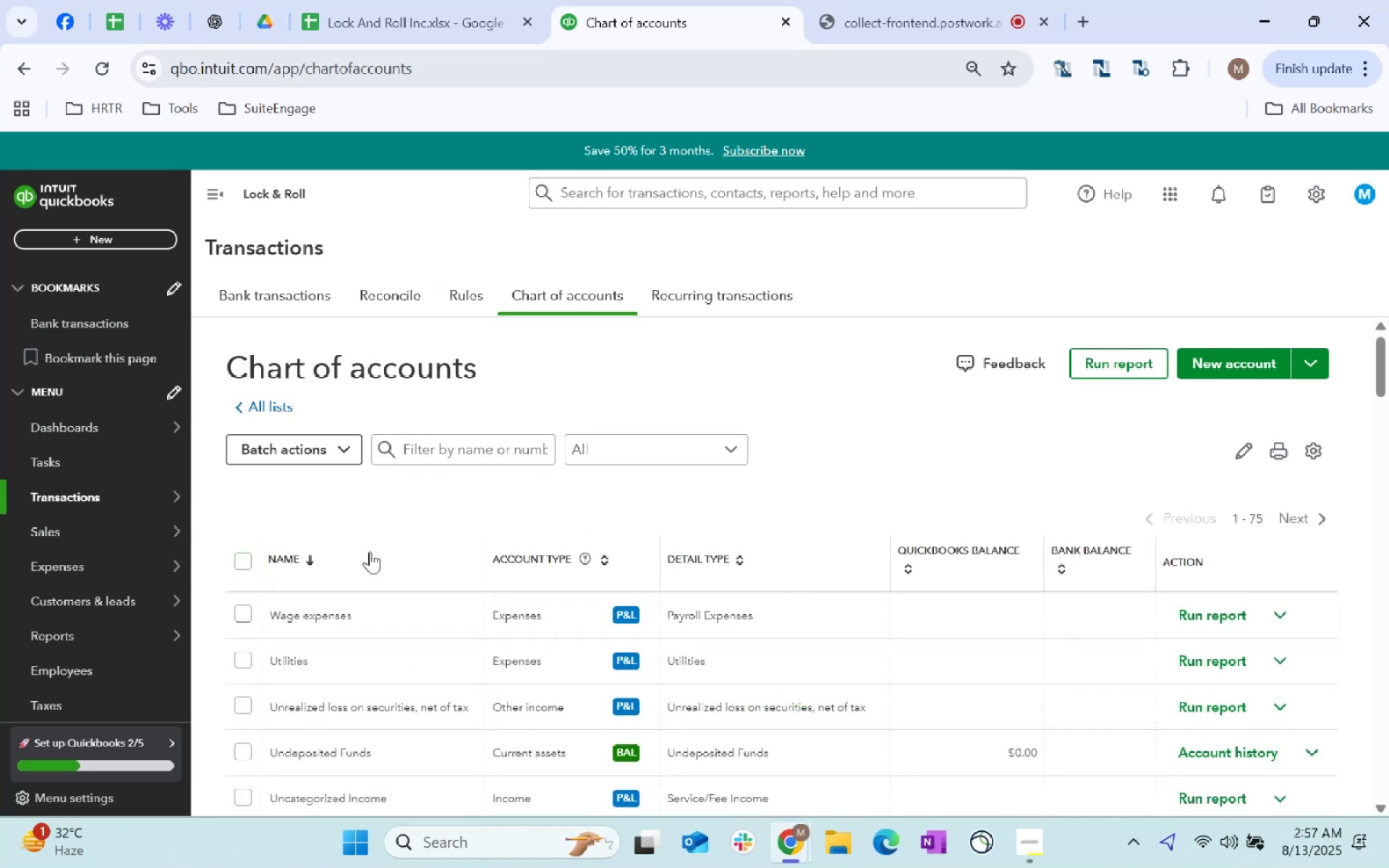 
left_click([600, 560])
 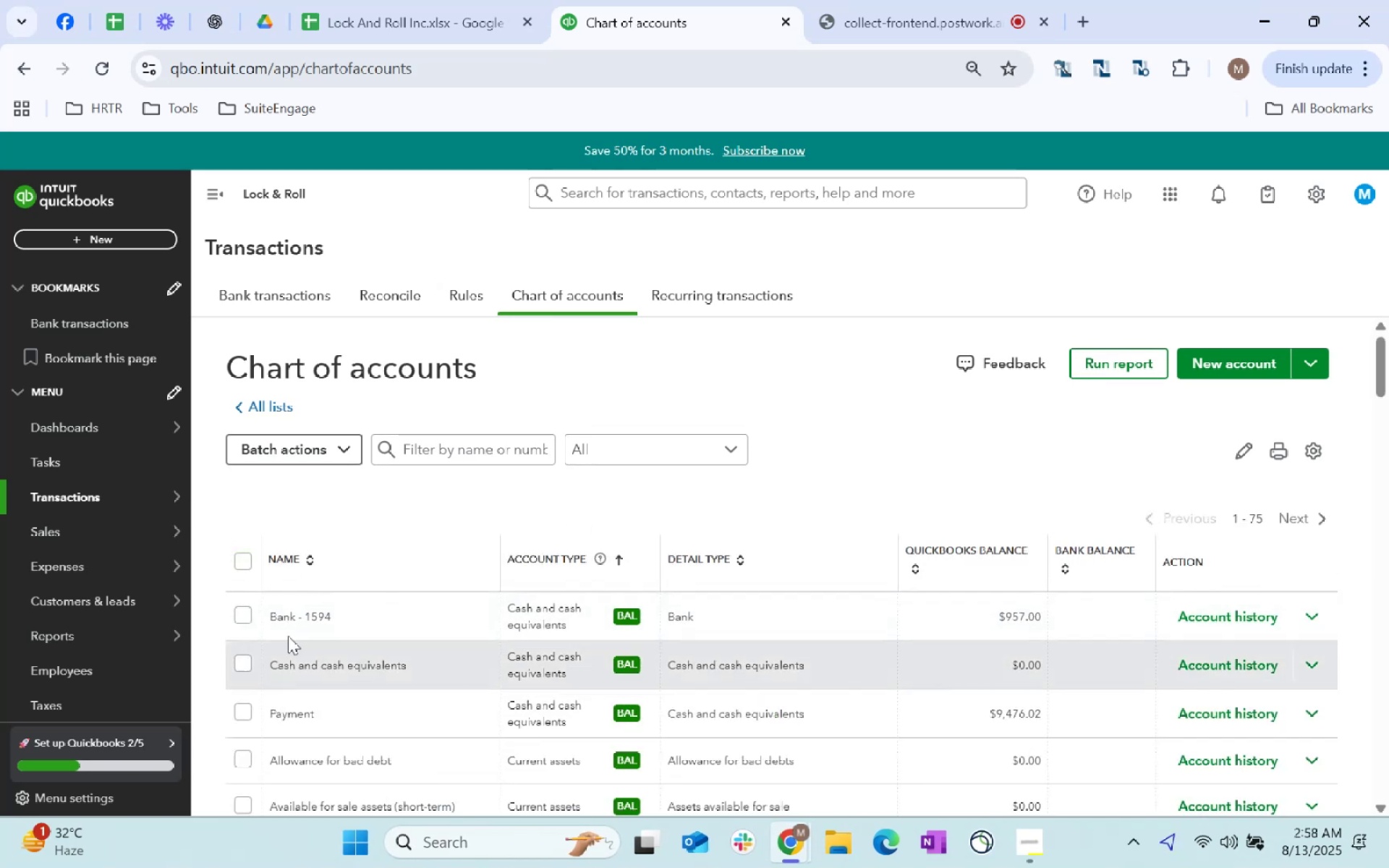 
scroll: coordinate [420, 639], scroll_direction: down, amount: 8.0
 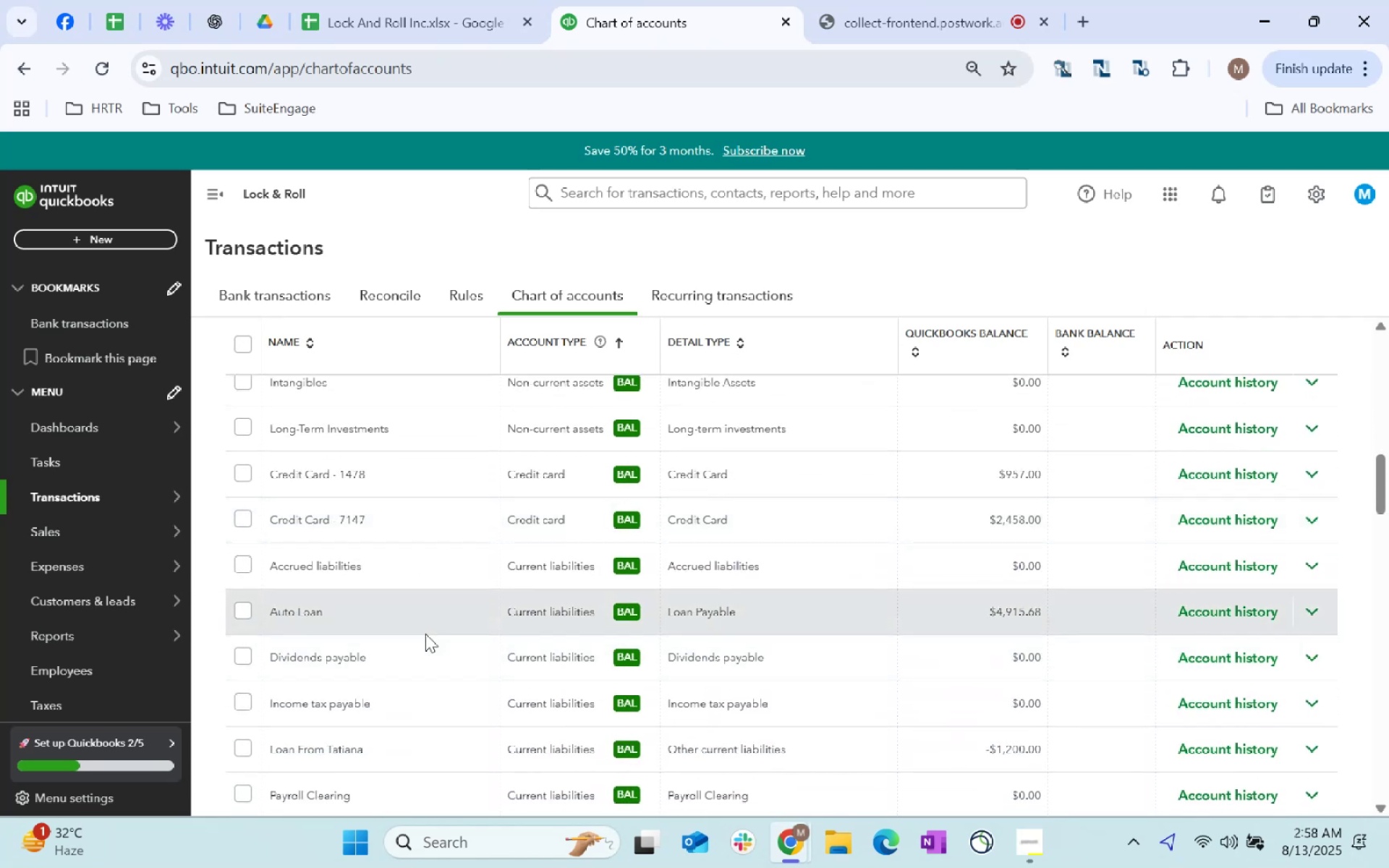 
scroll: coordinate [799, 595], scroll_direction: up, amount: 20.0
 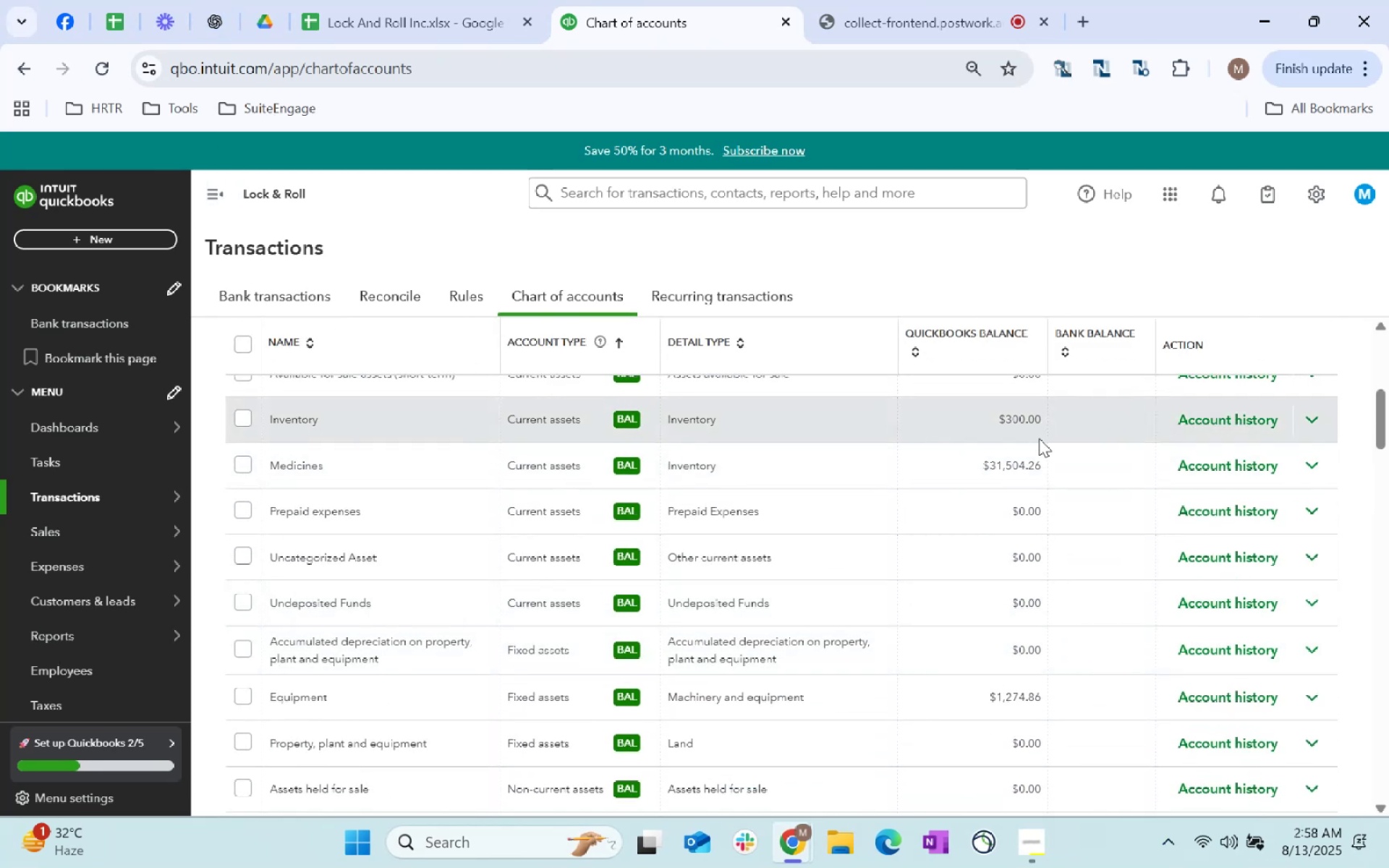 
scroll: coordinate [346, 710], scroll_direction: down, amount: 4.0
 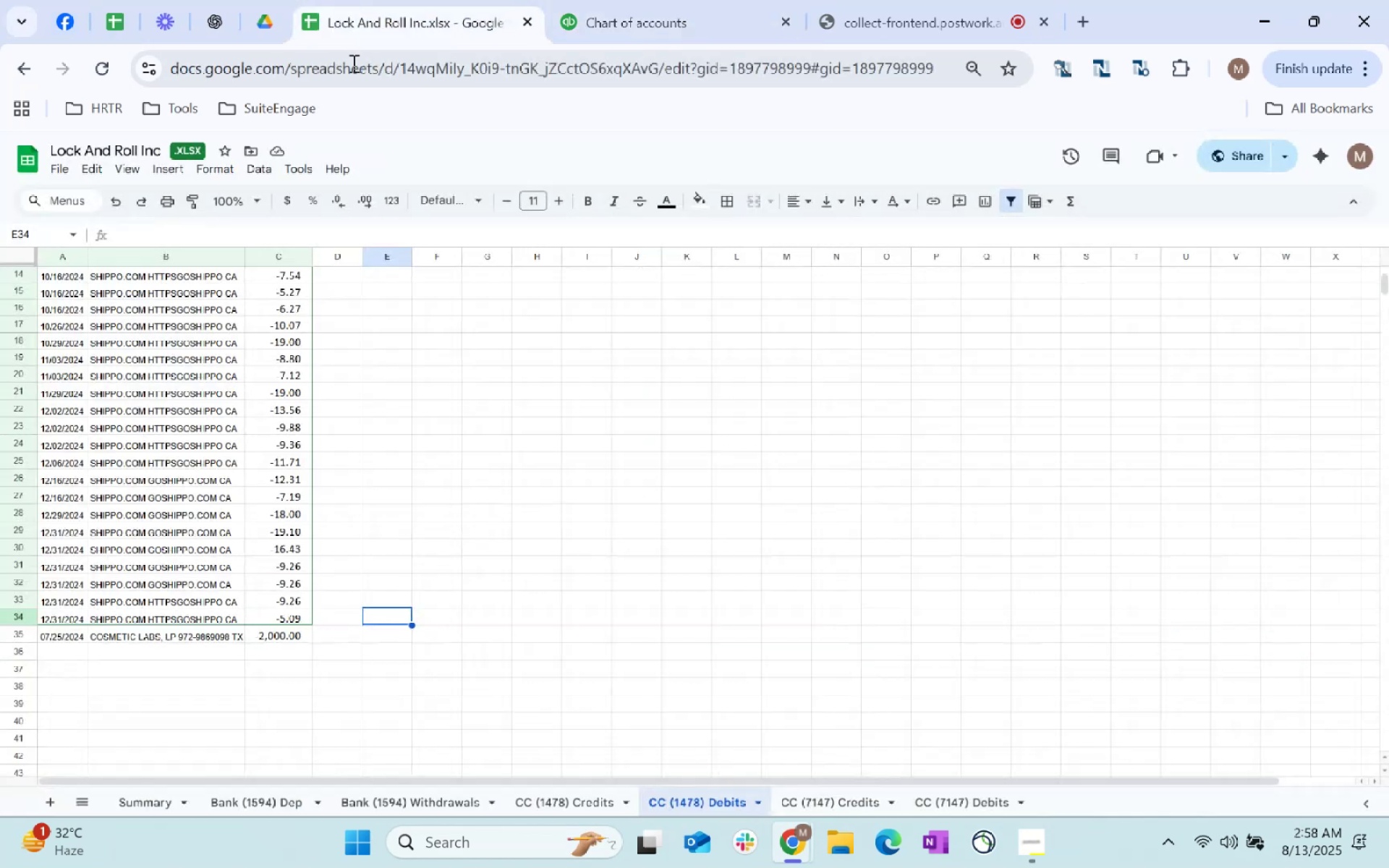 
wait(5.76)
 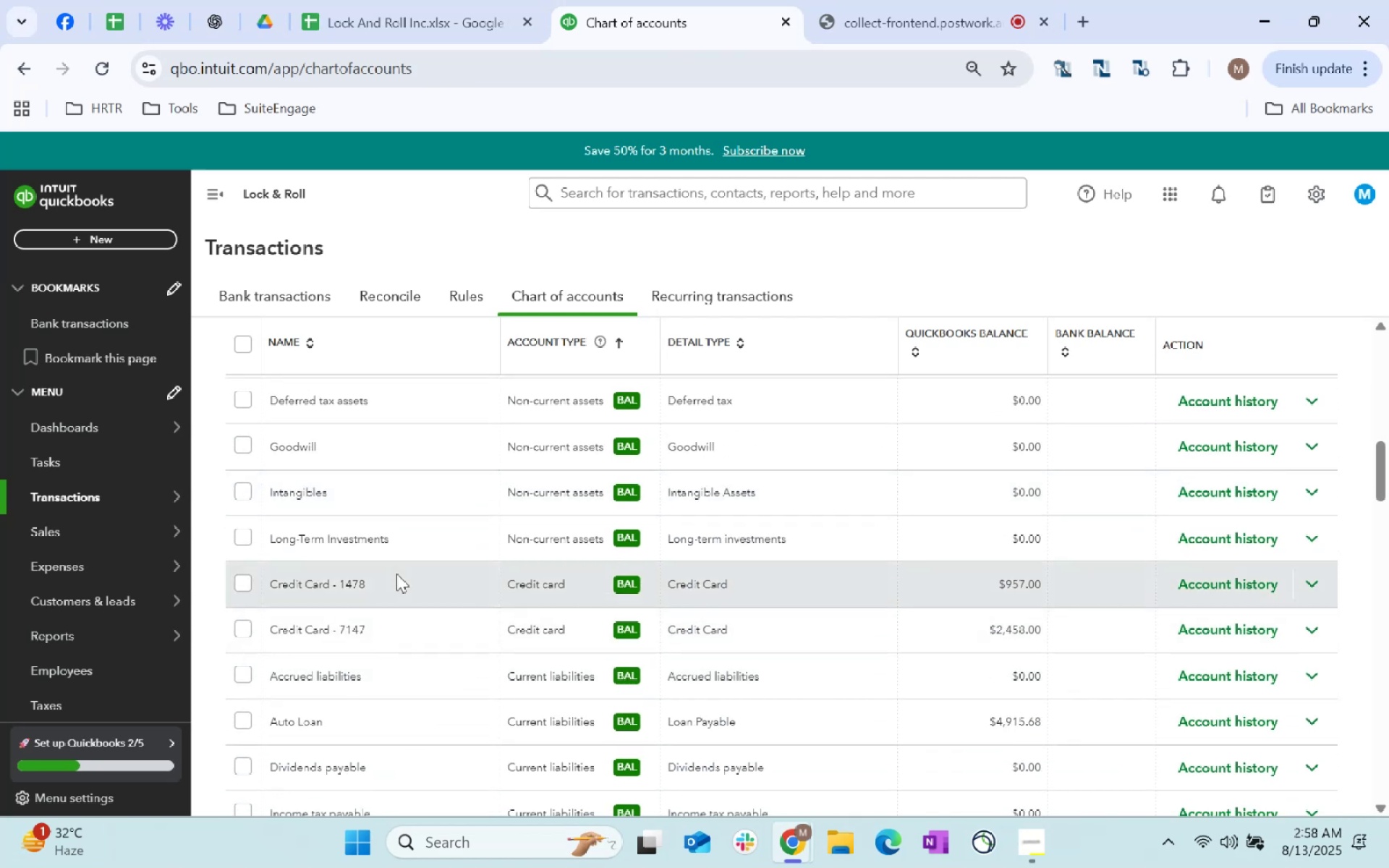 
left_click([145, 813])
 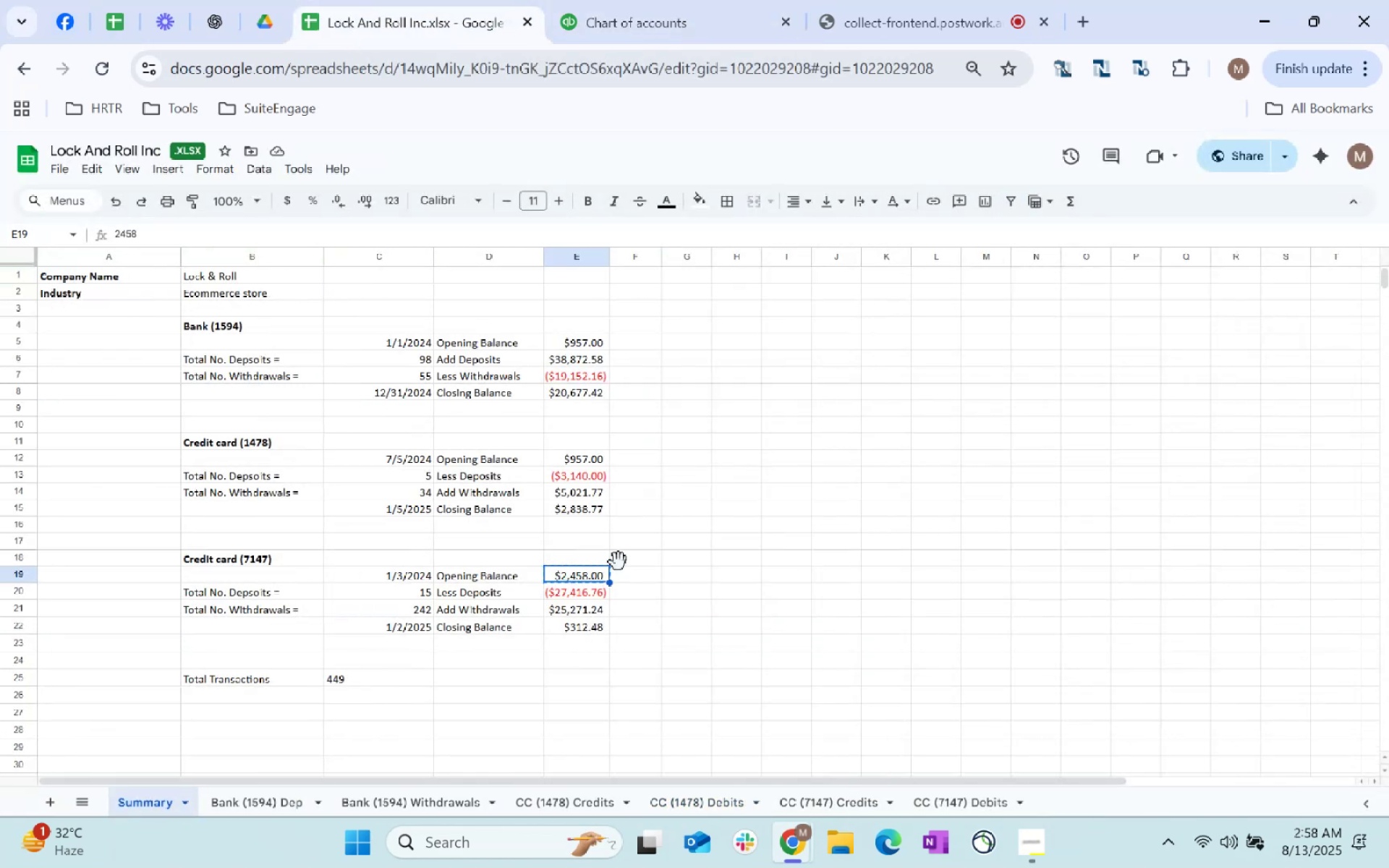 
left_click([637, 0])
 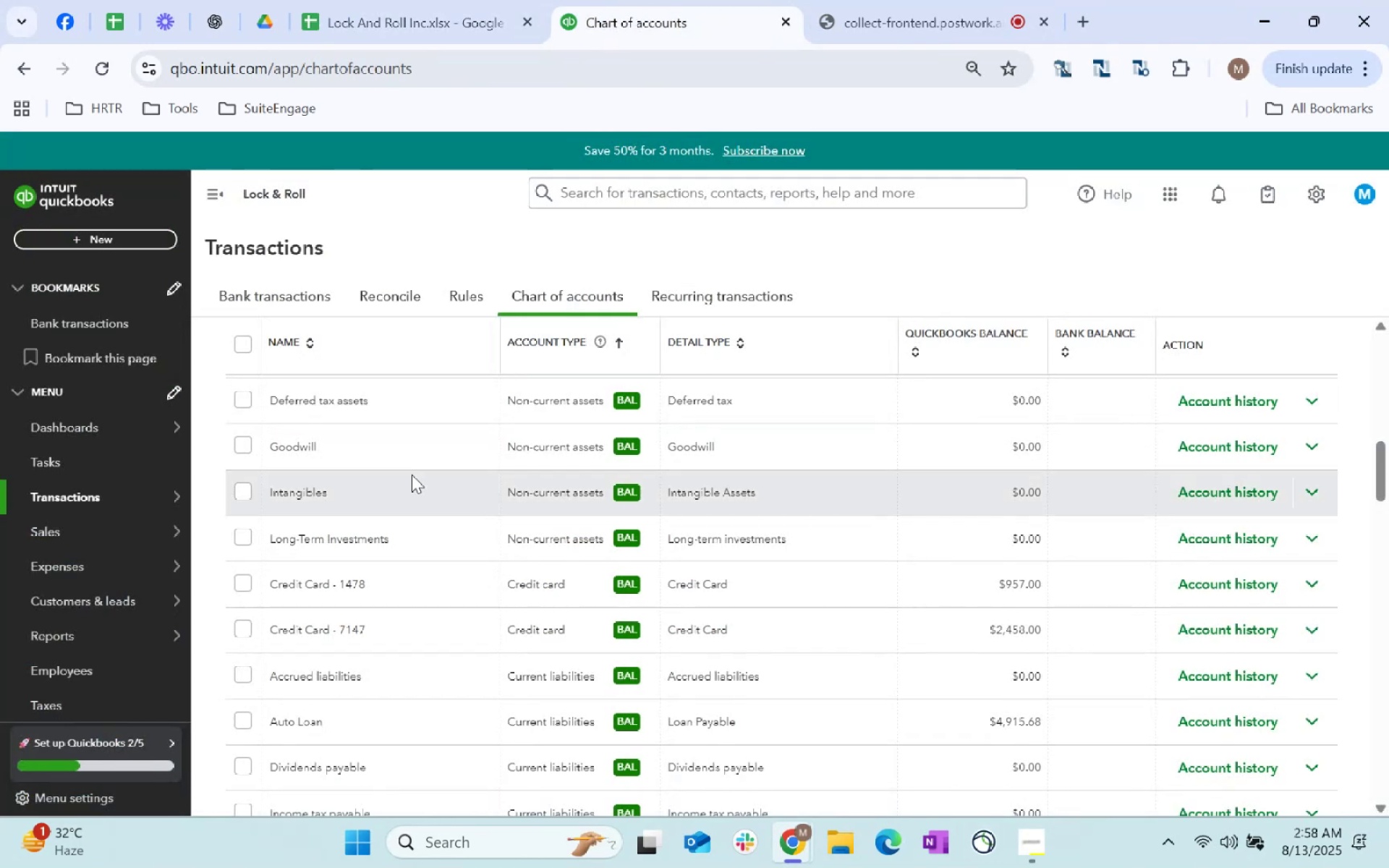 
scroll: coordinate [119, 453], scroll_direction: up, amount: 24.0
 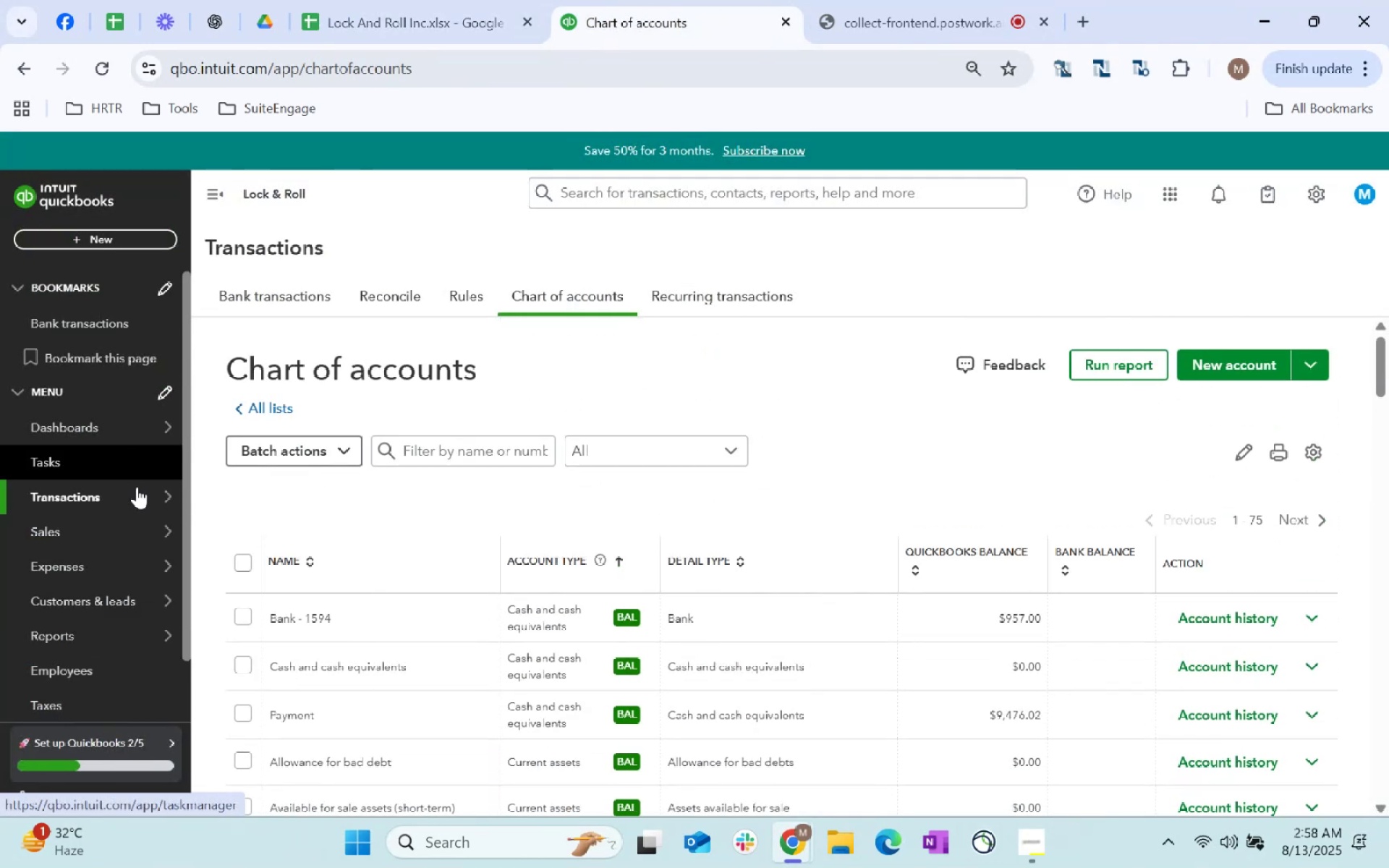 
left_click([256, 498])
 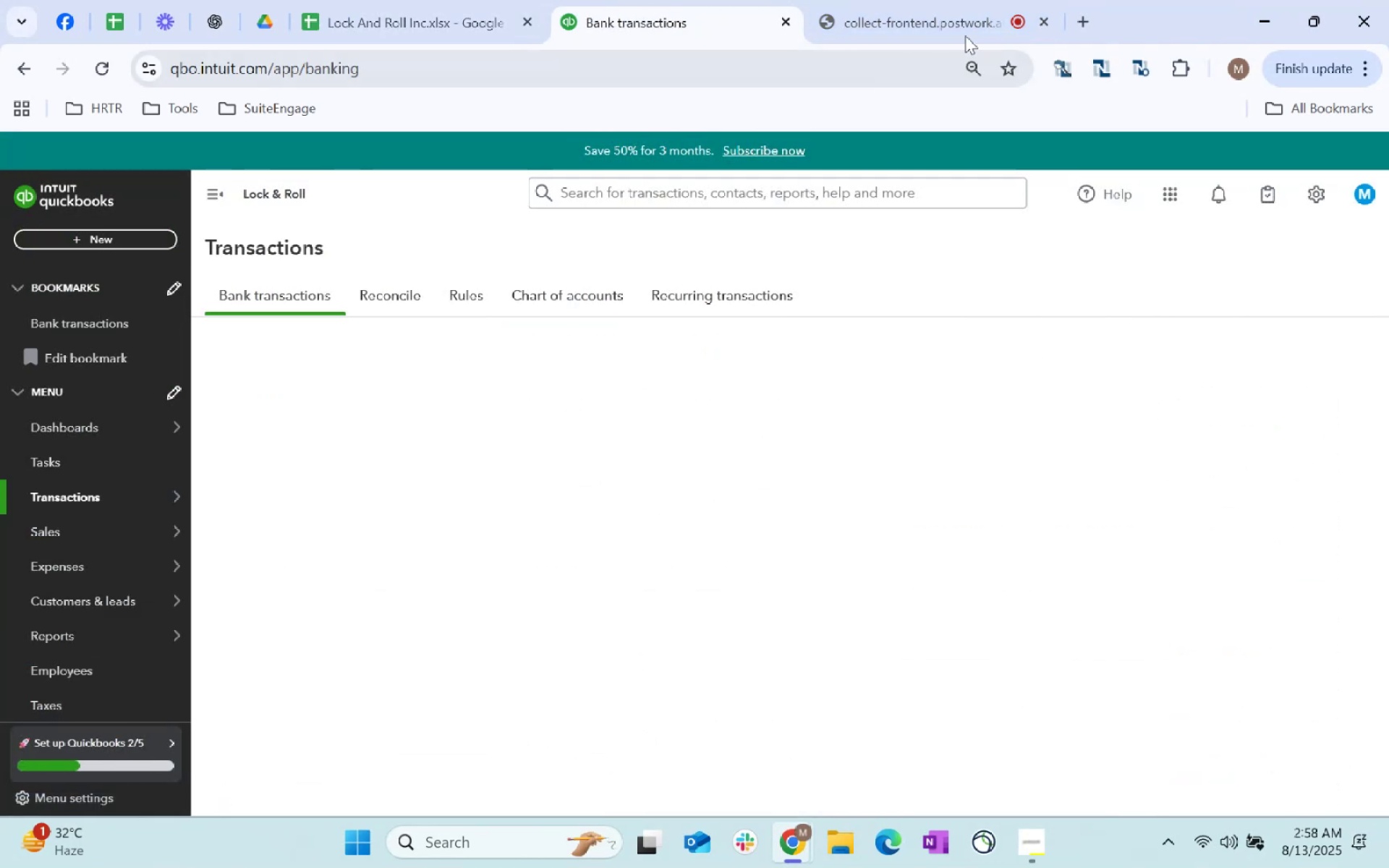 
hold_key(key=AltLeft, duration=0.34)
 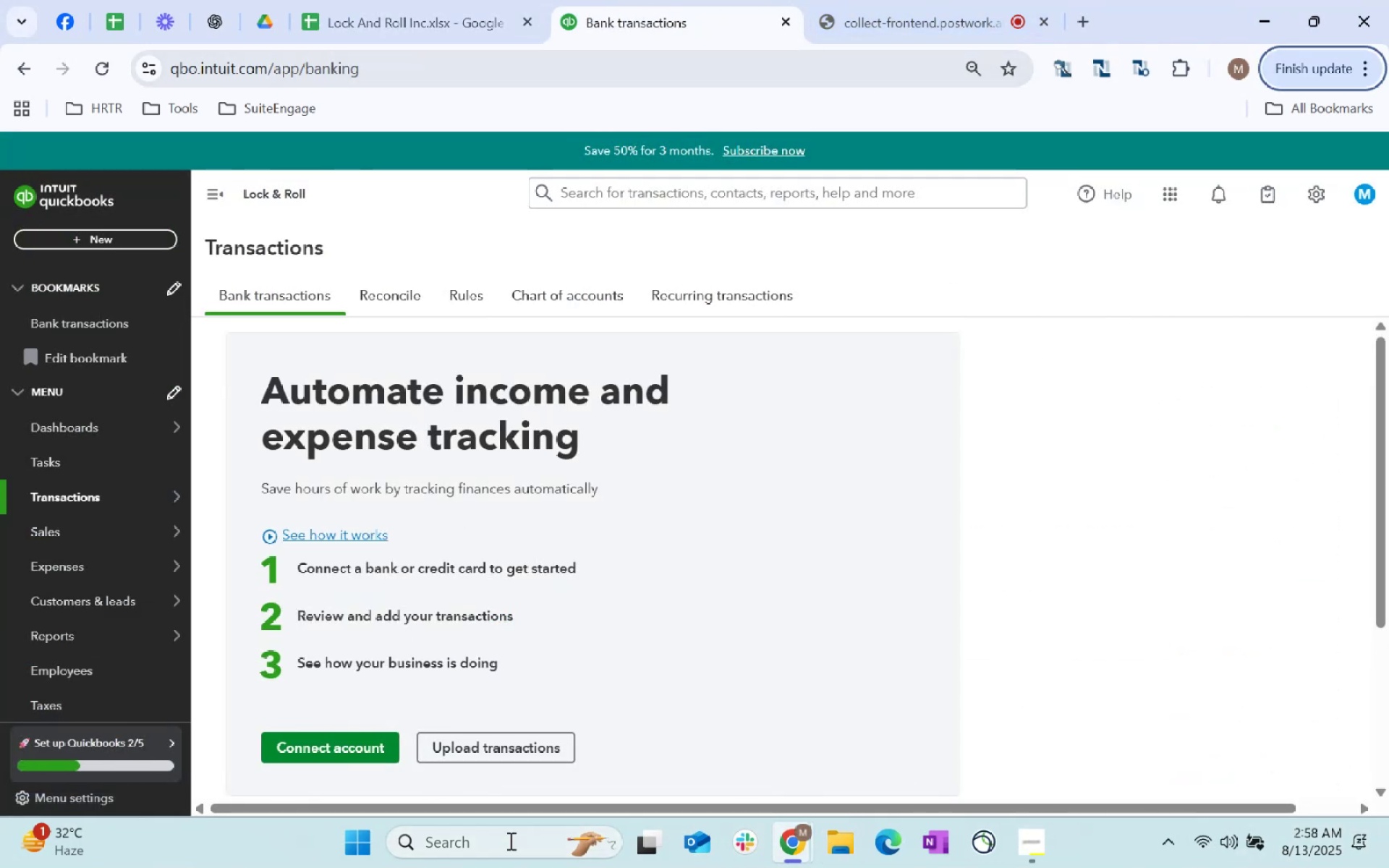 
left_click([508, 746])
 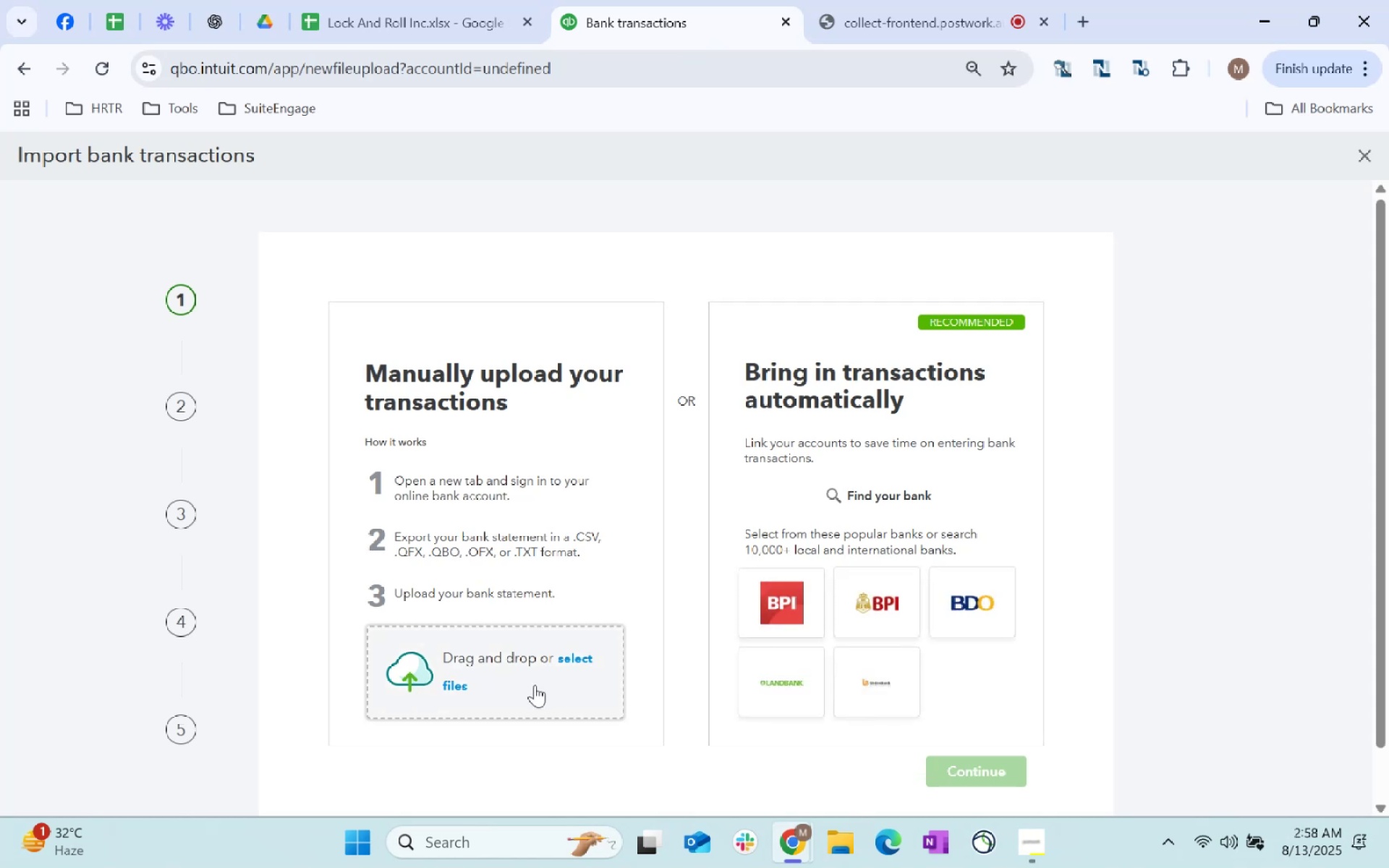 
left_click([582, 656])
 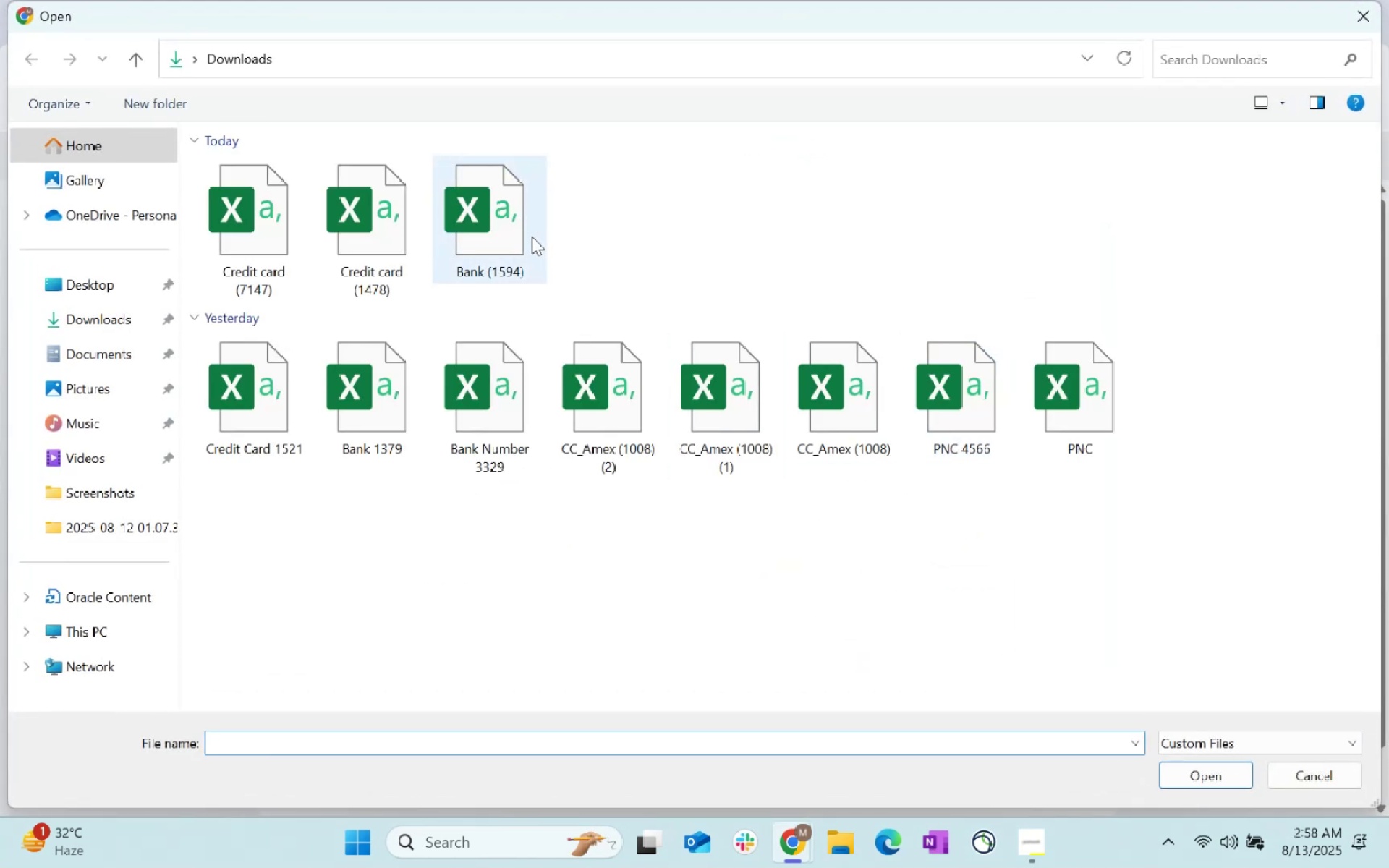 
left_click([532, 237])
 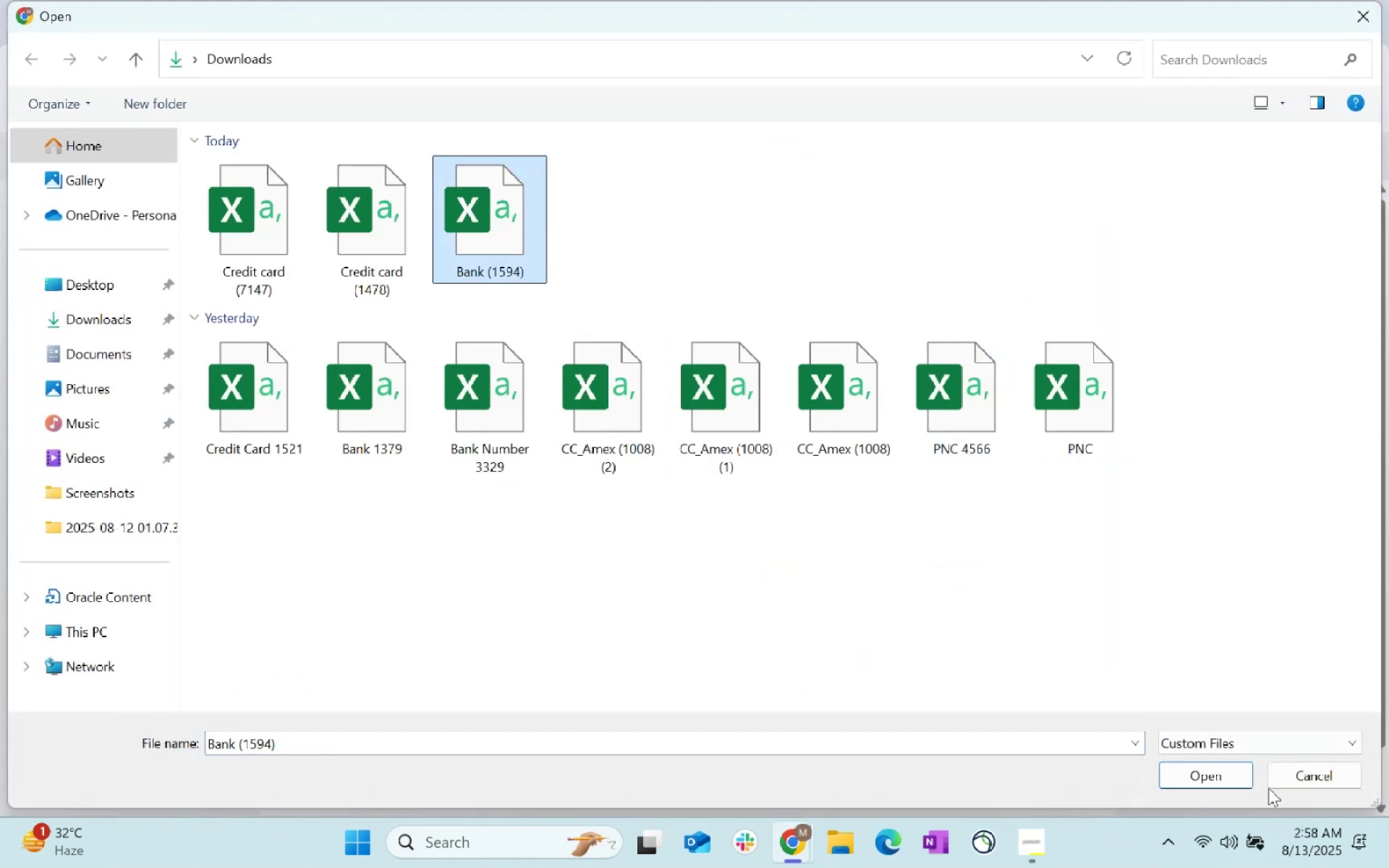 
left_click([1239, 783])
 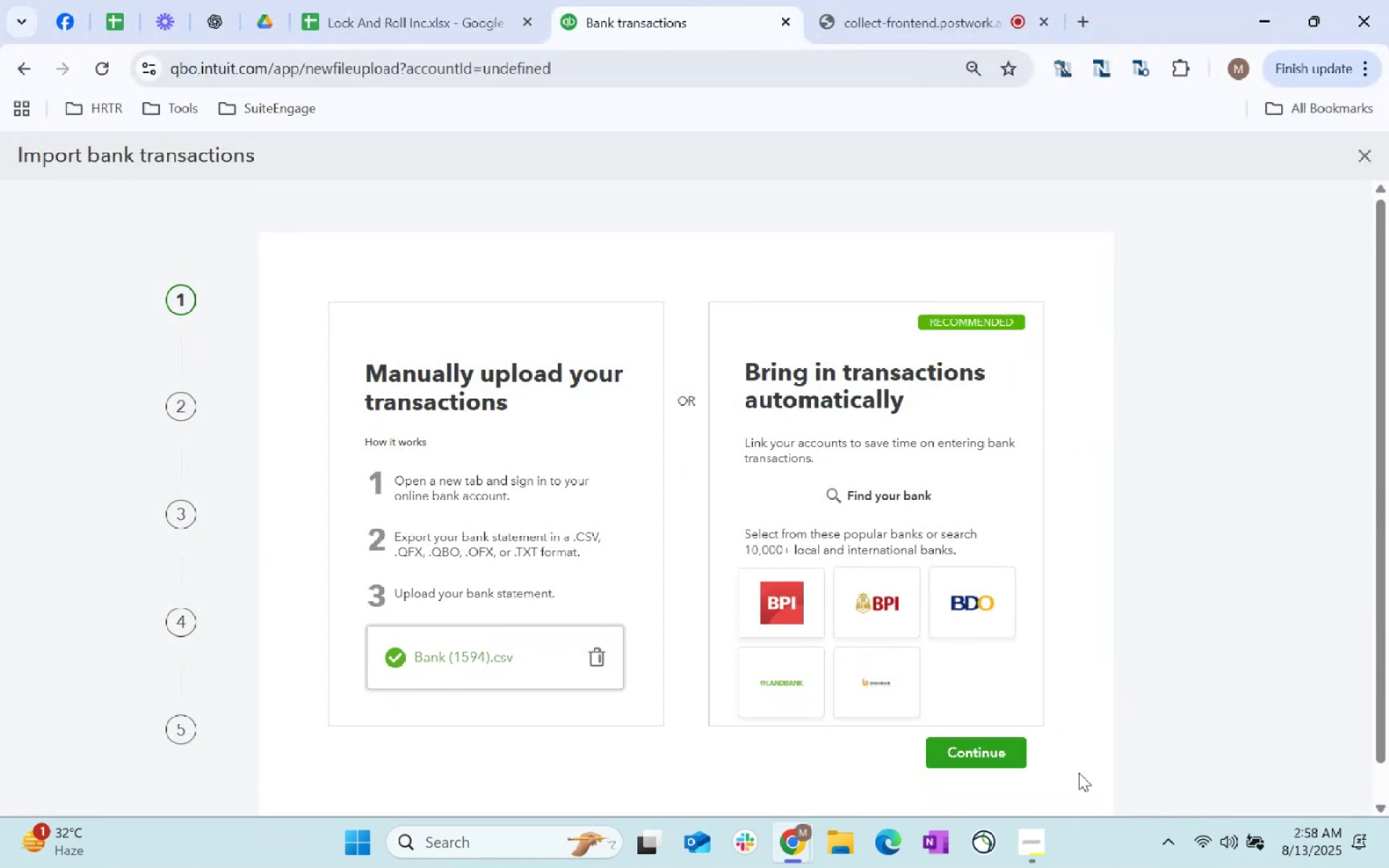 
left_click([1001, 761])
 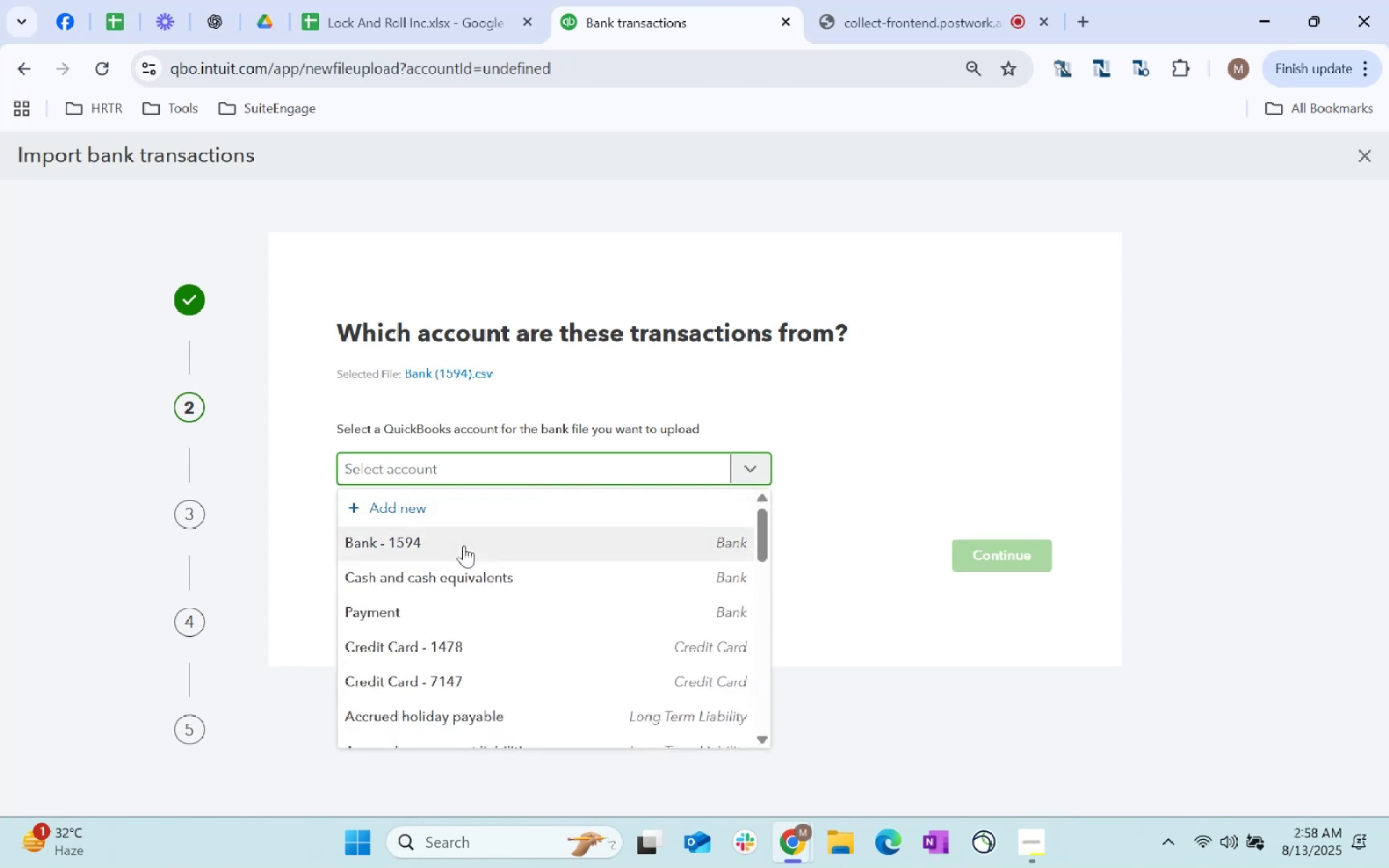 
left_click([464, 545])
 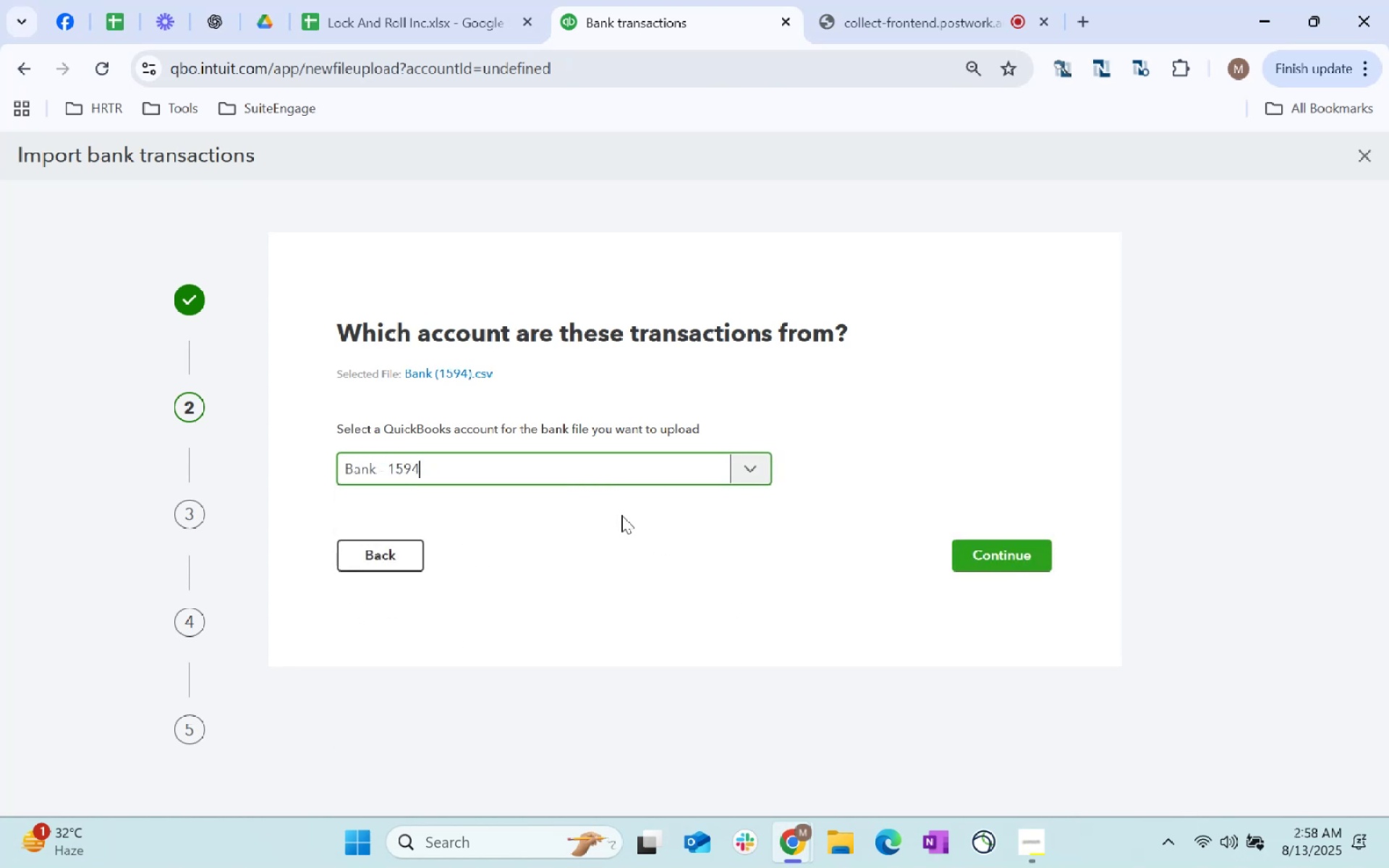 
left_click([459, 0])
 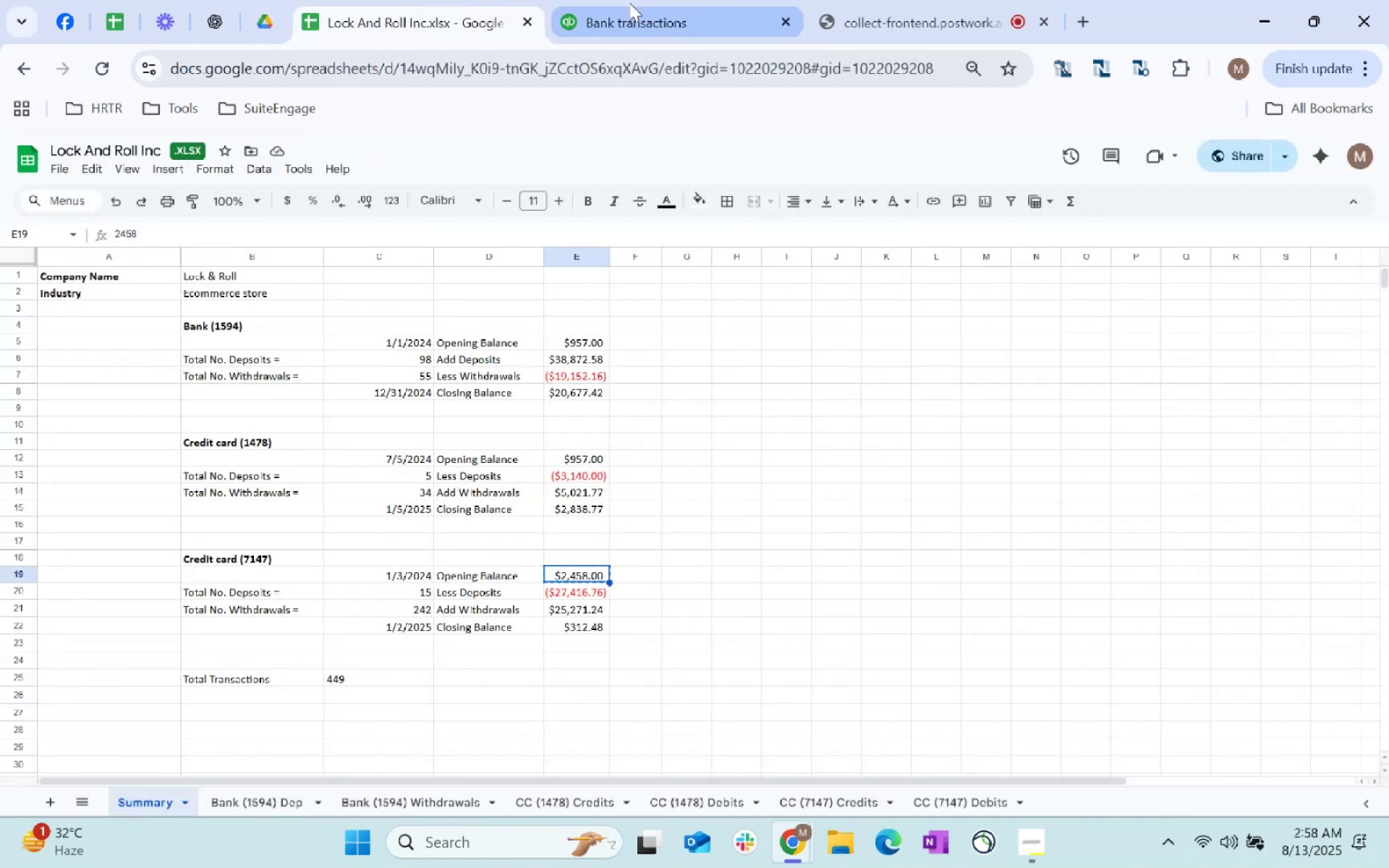 
left_click([629, 3])
 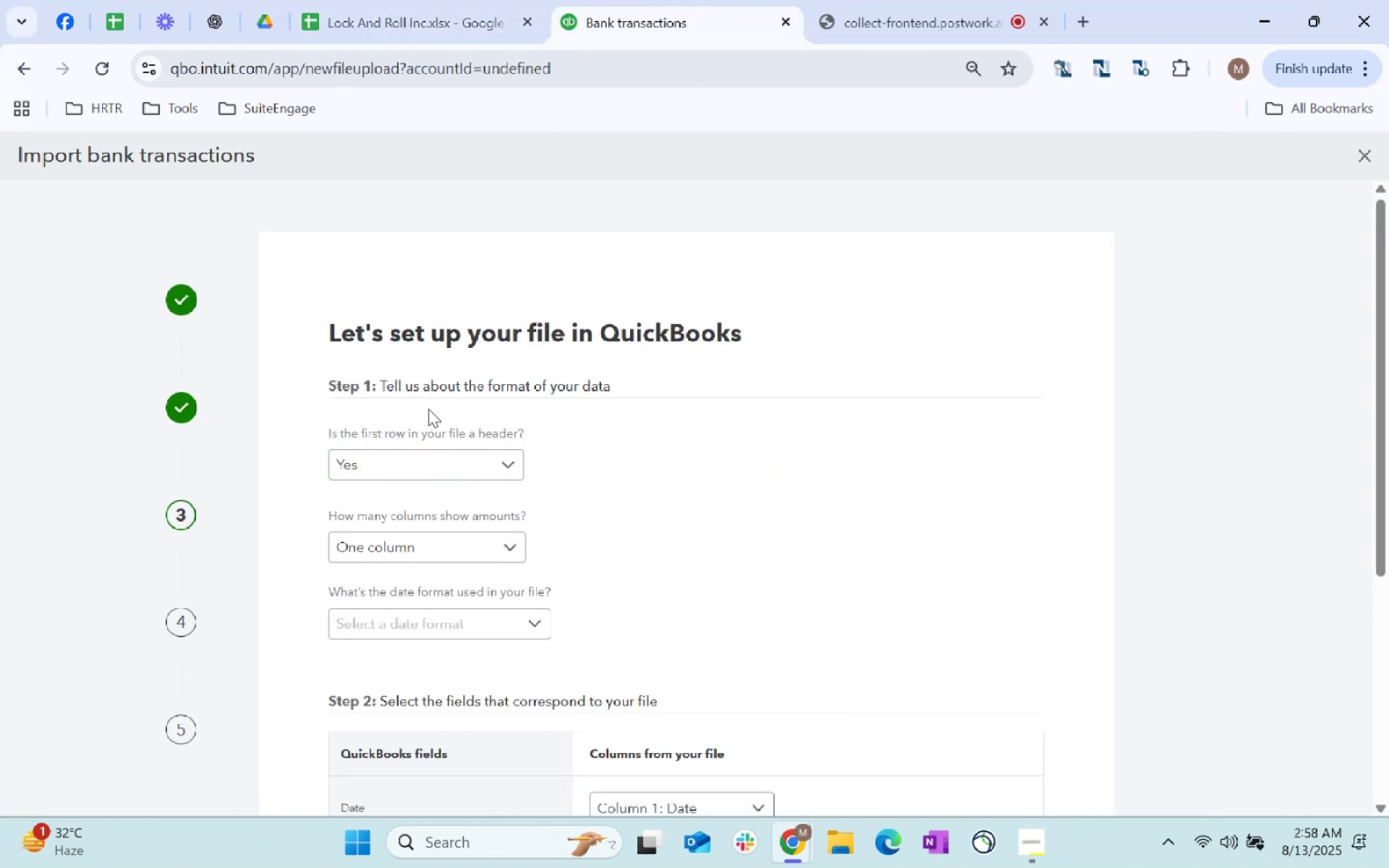 
left_click([458, 614])
 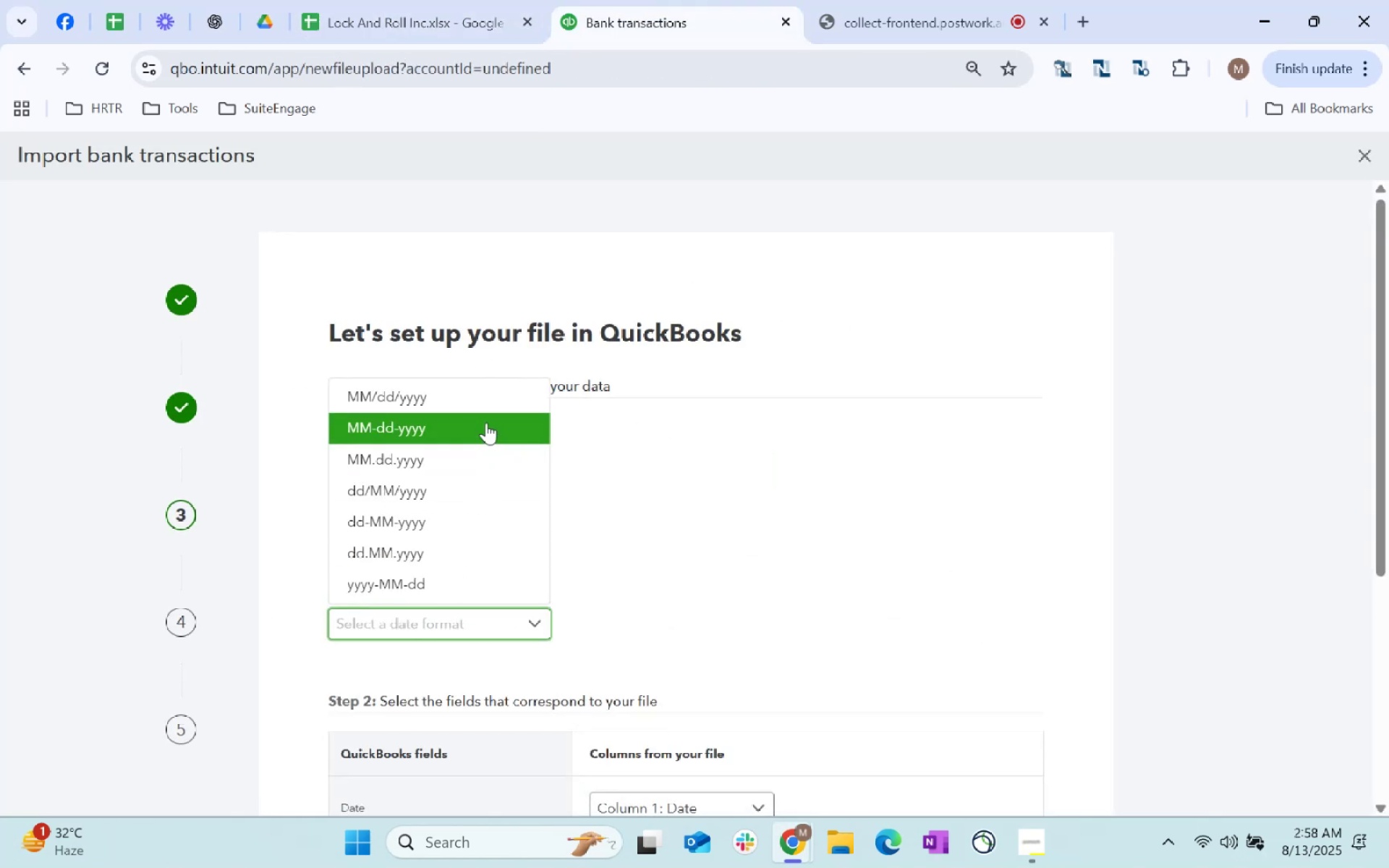 
left_click([472, 395])
 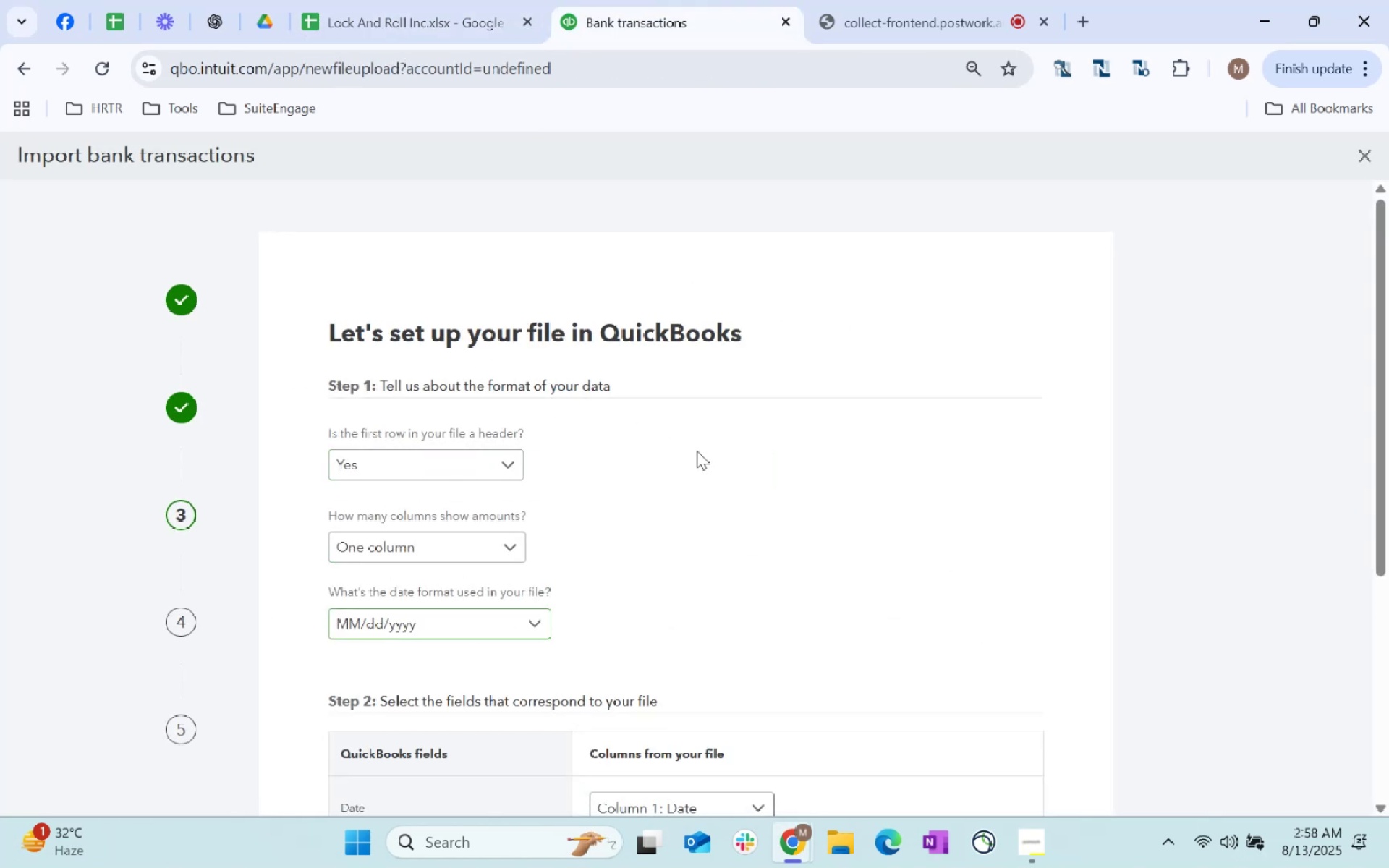 
scroll: coordinate [836, 434], scroll_direction: down, amount: 8.0
 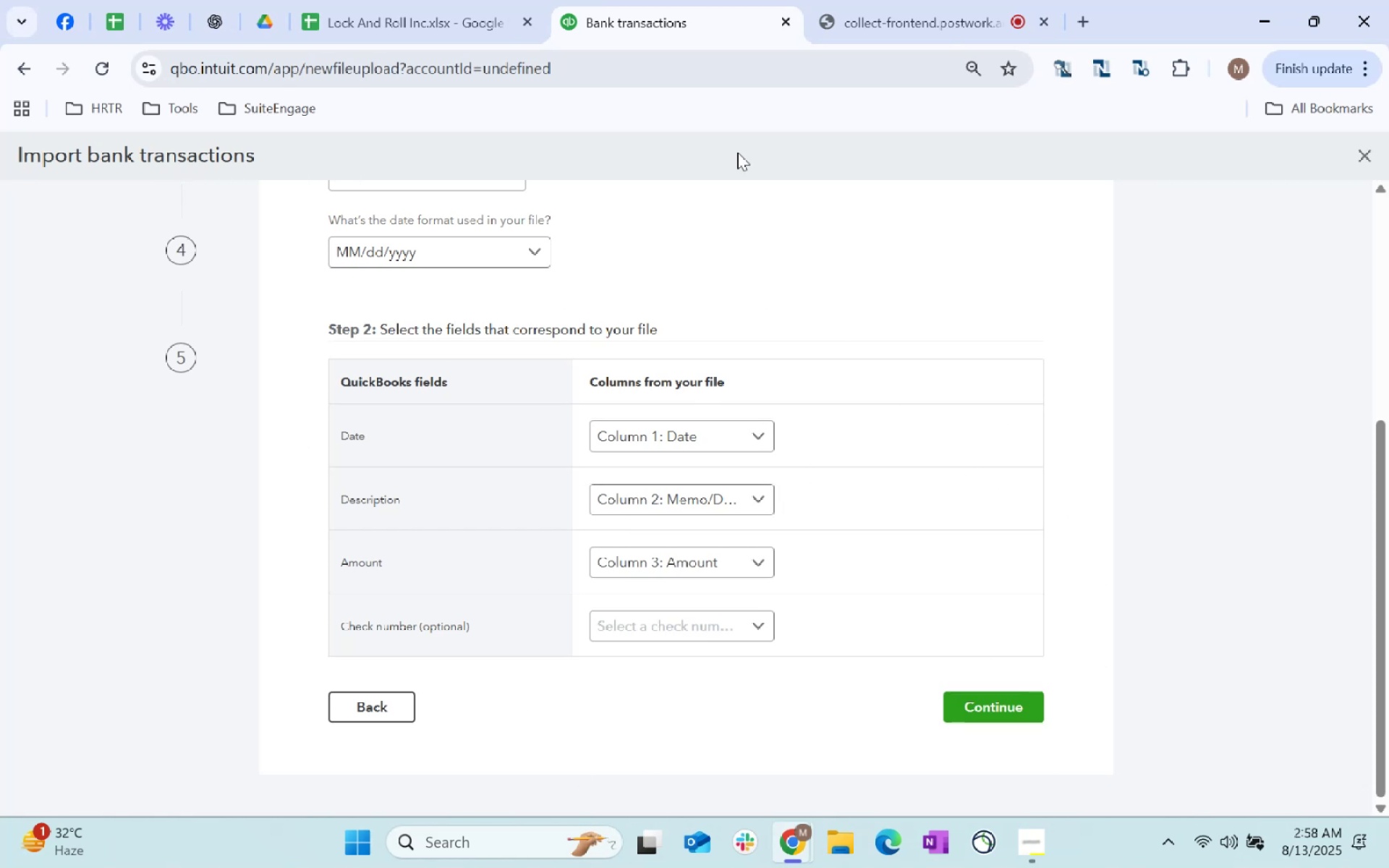 
left_click([1003, 710])
 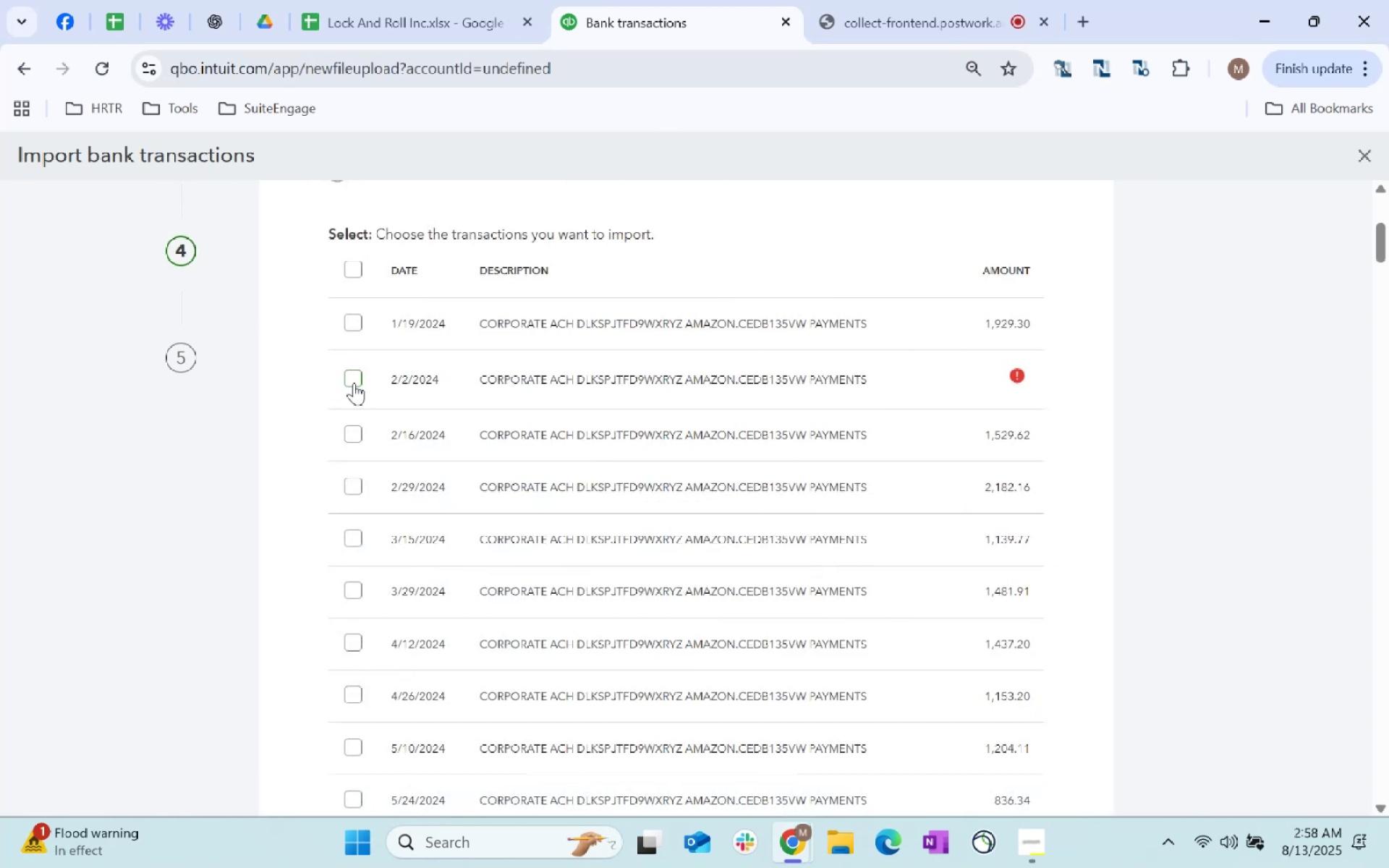 
left_click([354, 383])
 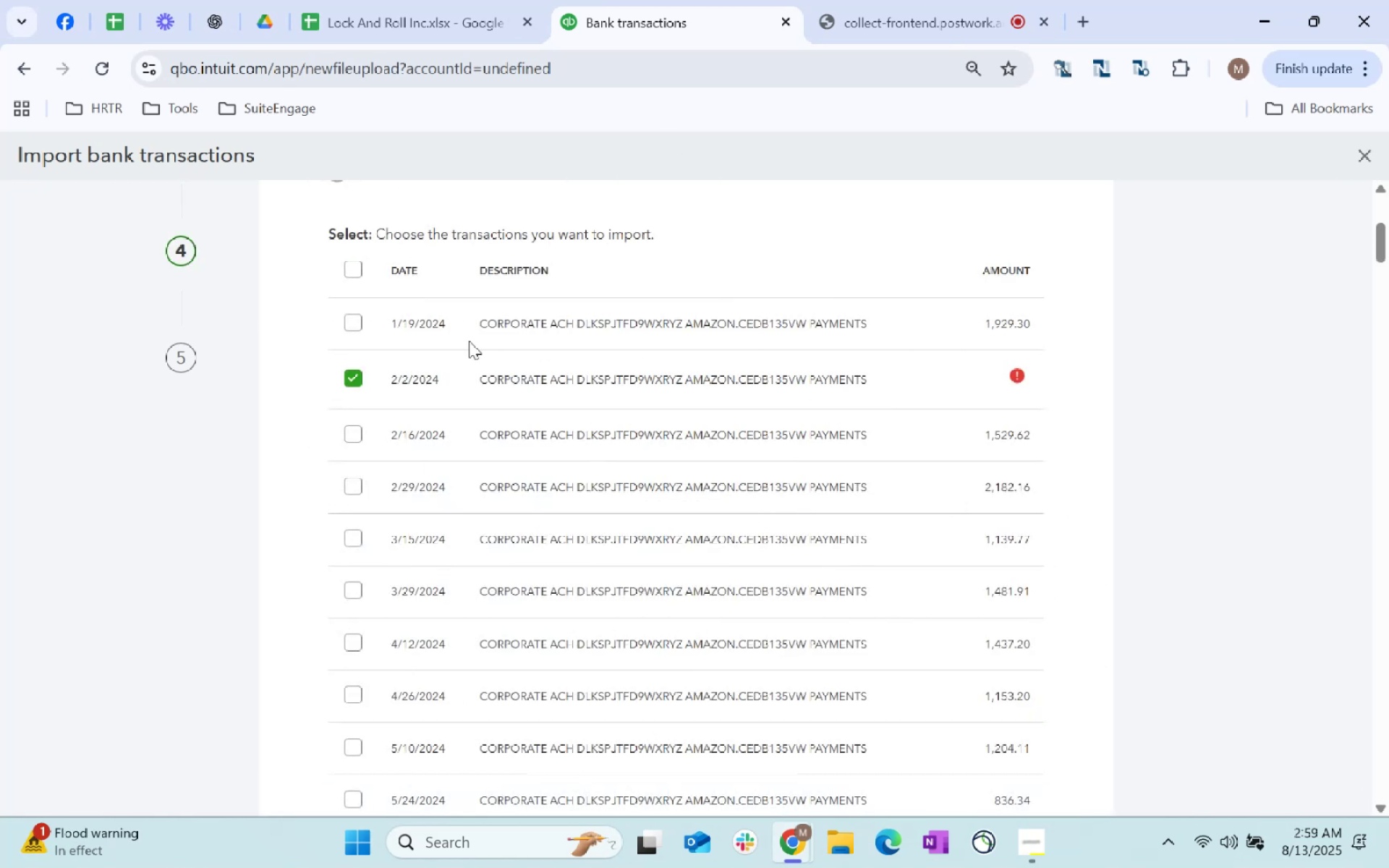 
left_click([349, 276])
 